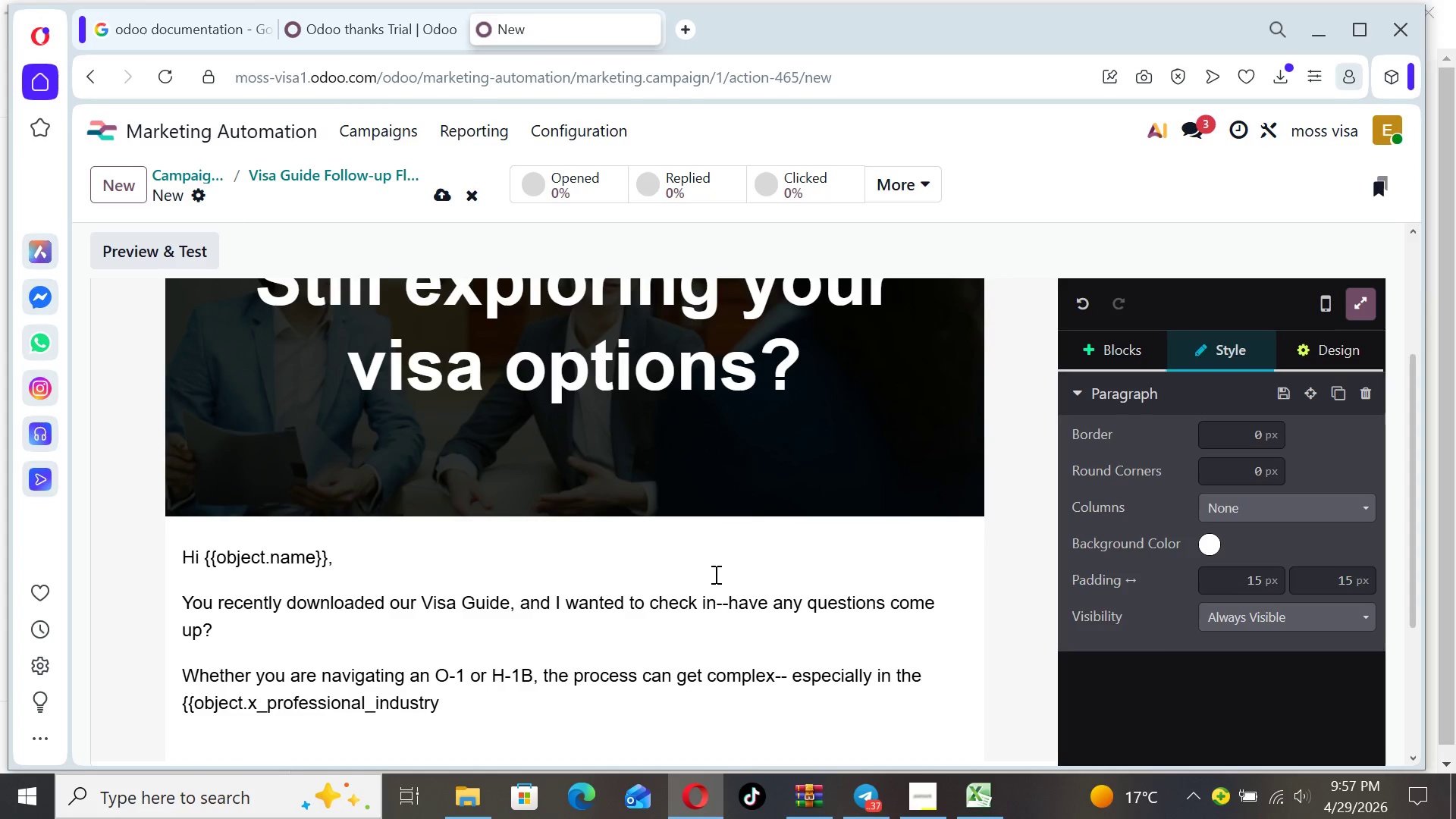 
key(ArrowRight)
 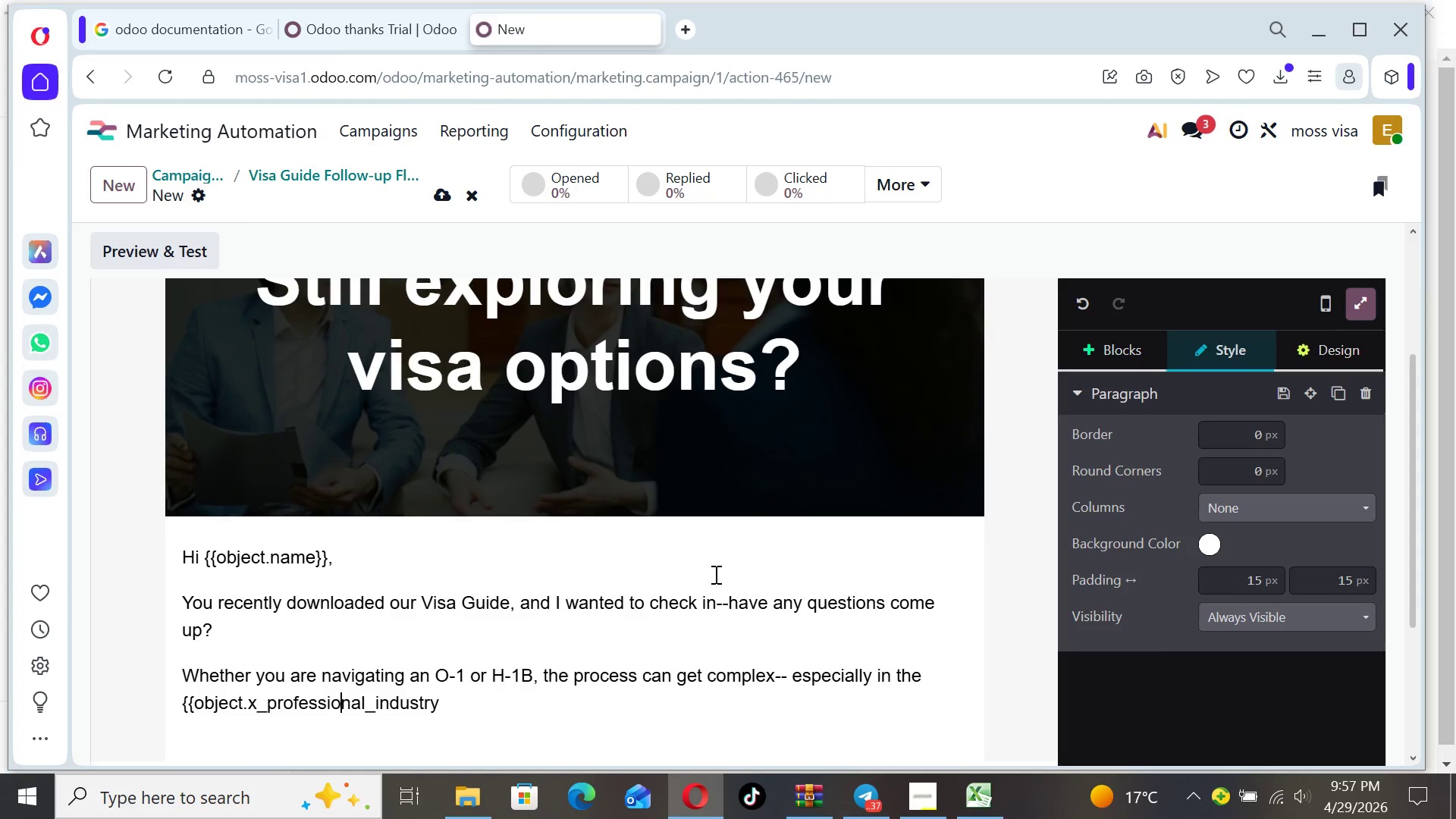 
hold_key(key=ArrowRight, duration=0.97)
 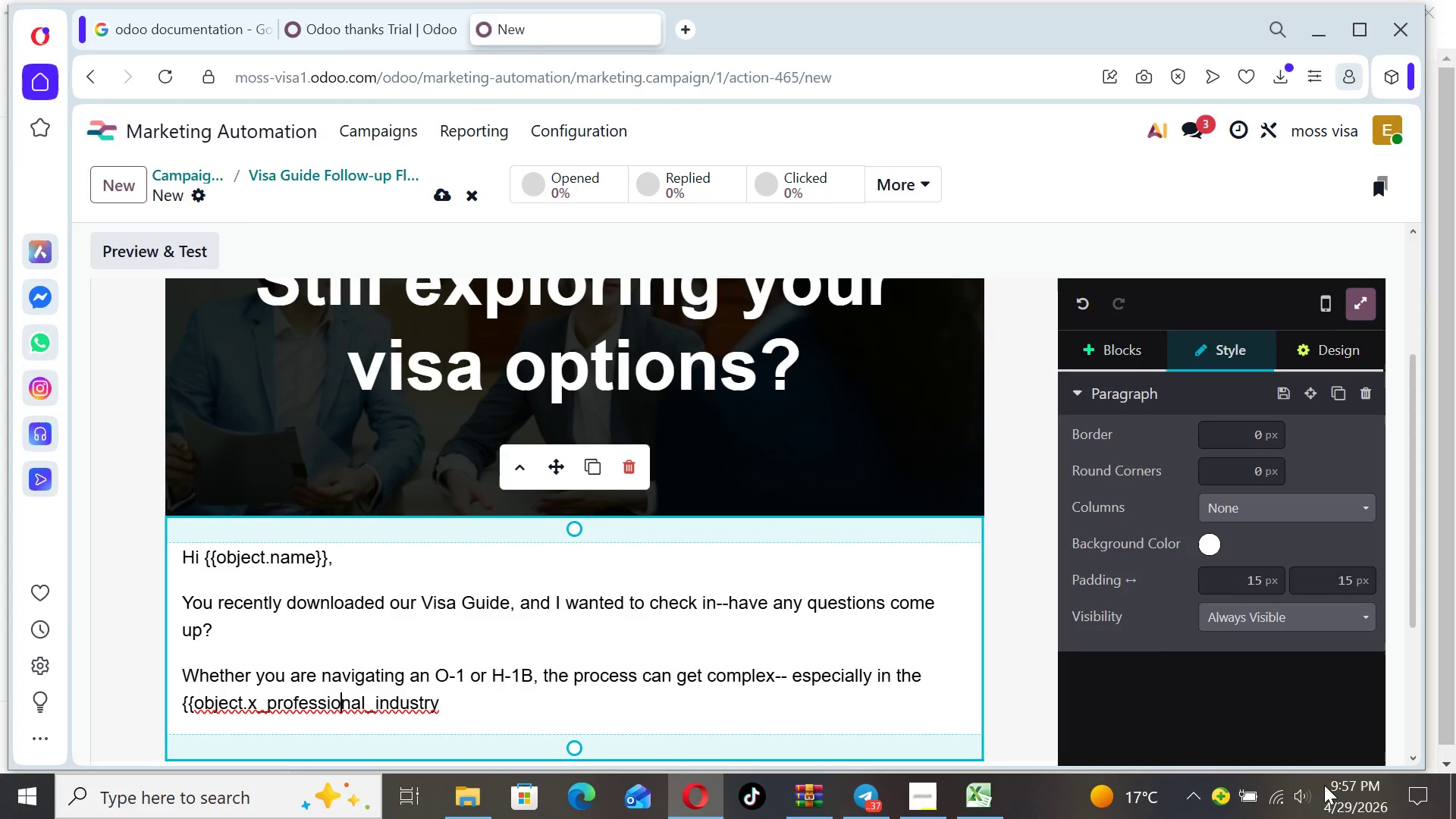 
left_click([1305, 799])
 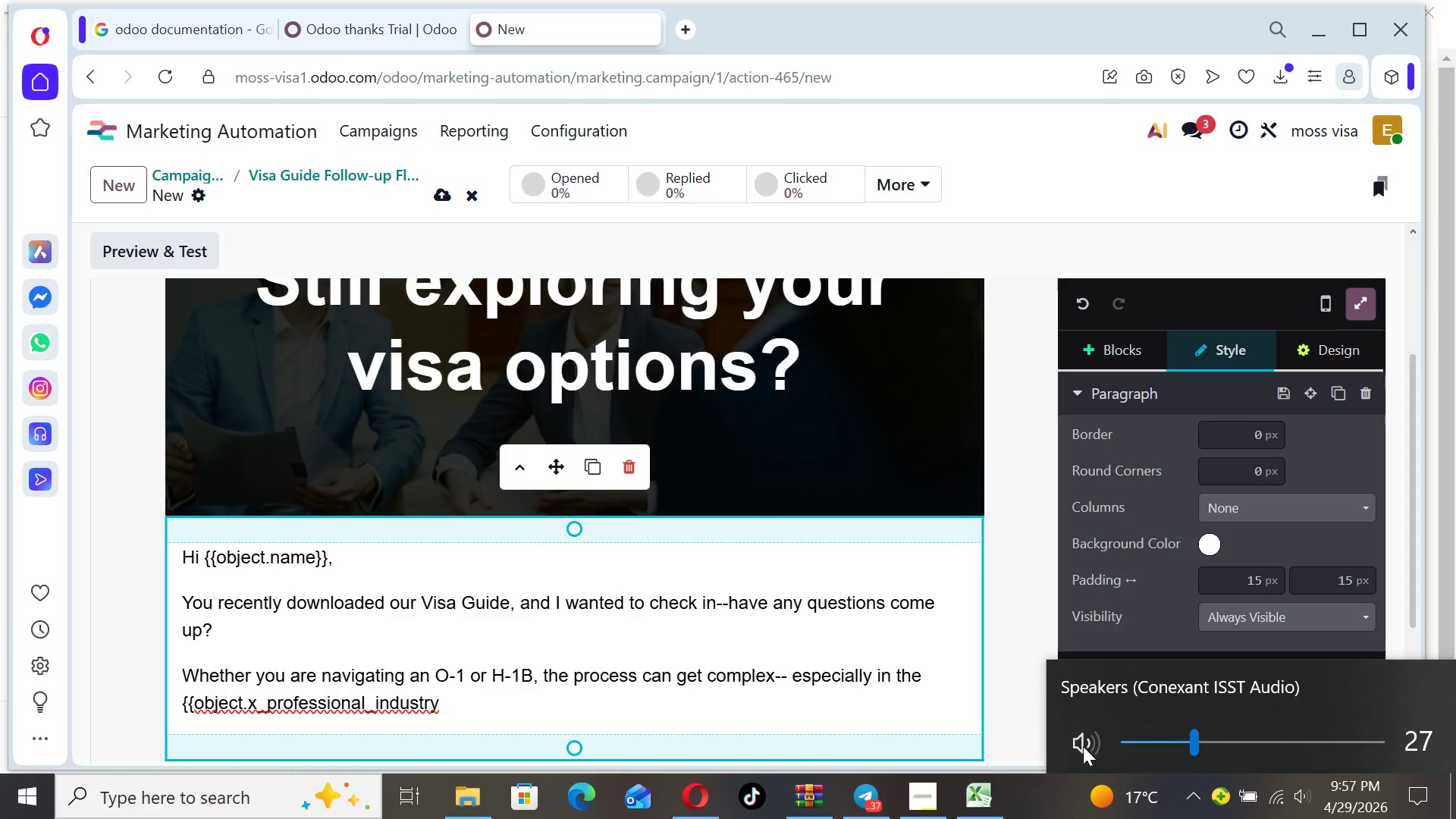 
left_click([1081, 748])
 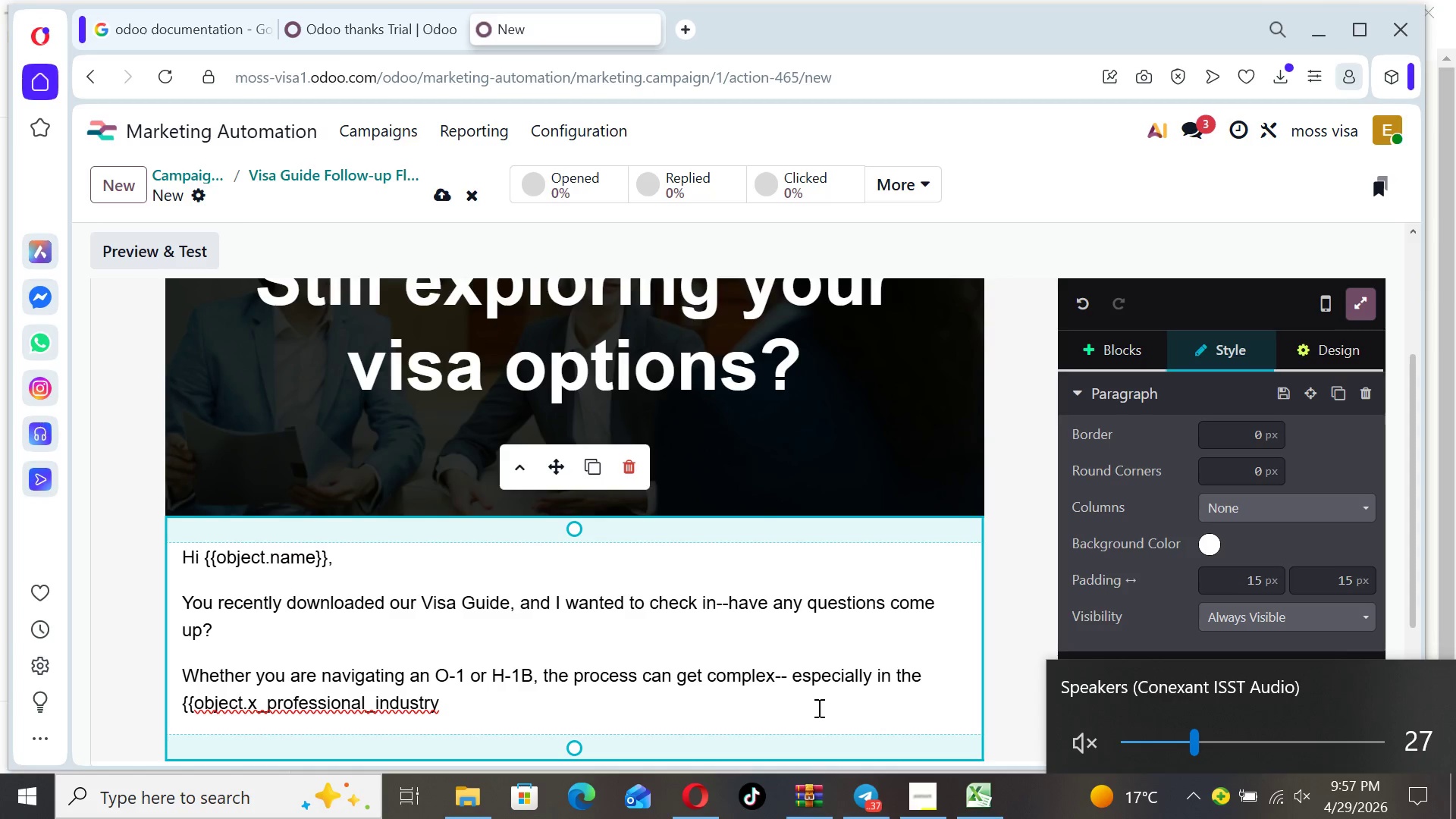 
left_click([771, 717])
 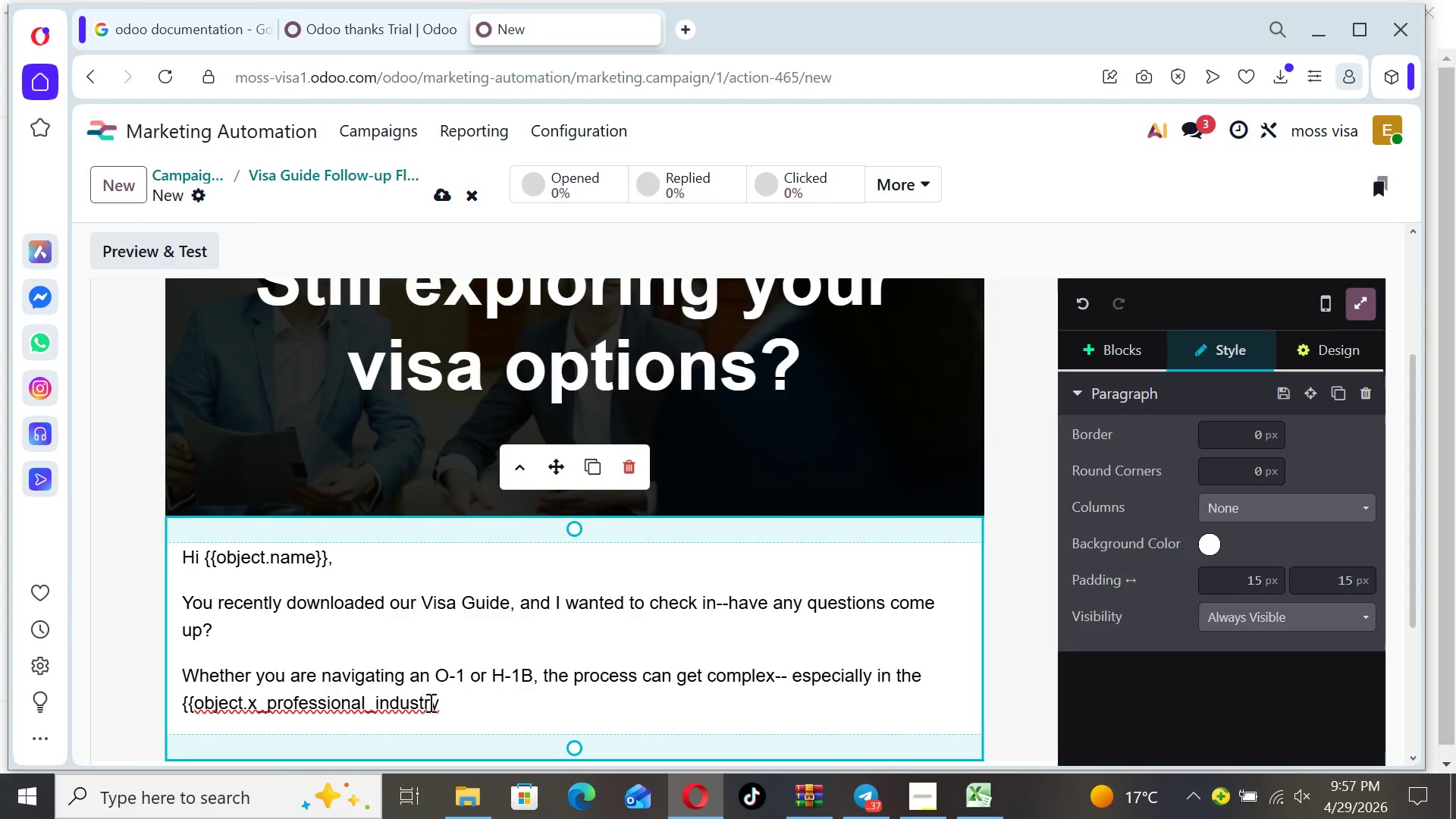 
left_click([444, 701])
 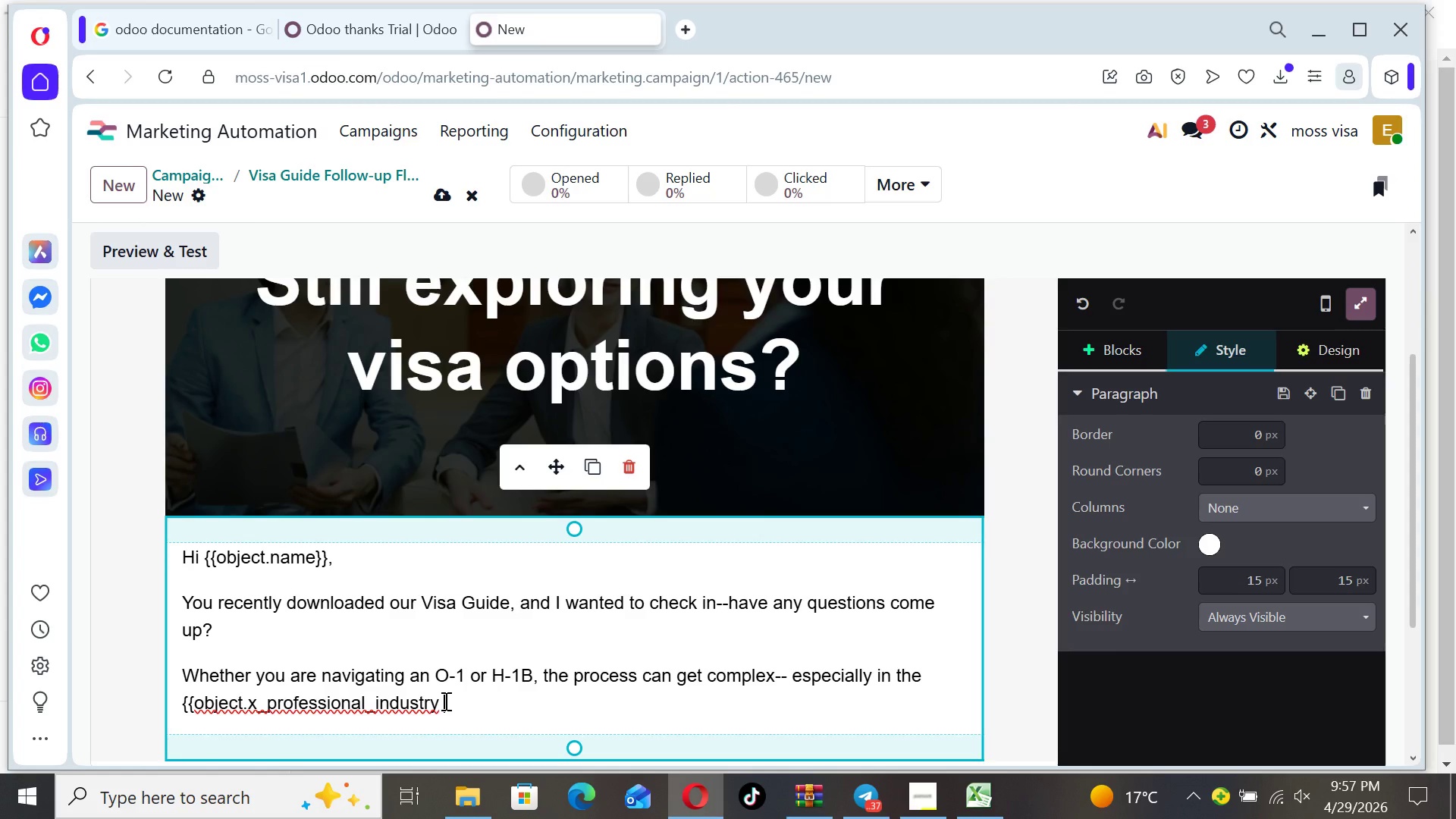 
key(Backspace)
type(}} field)
 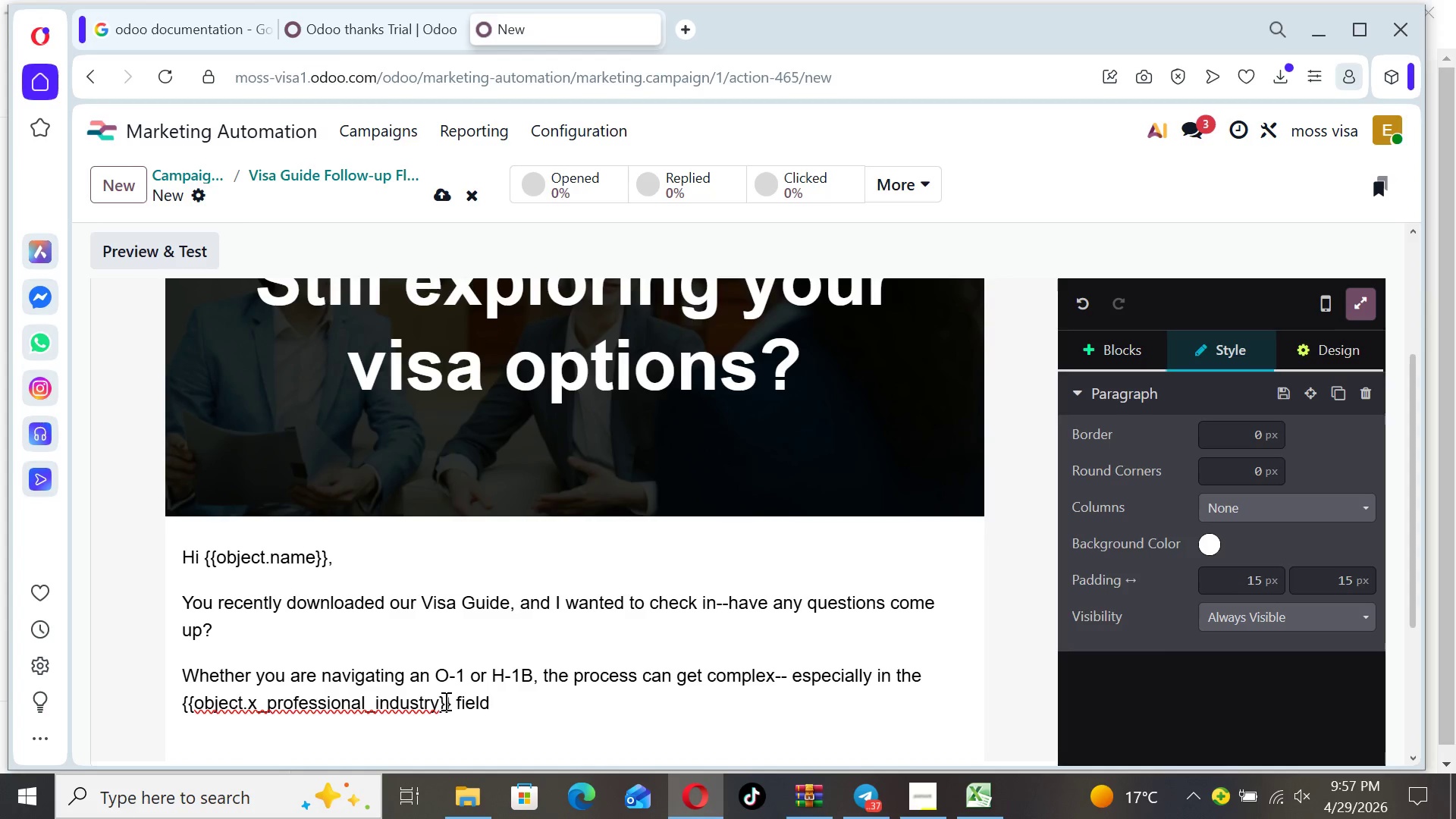 
key(Period)
 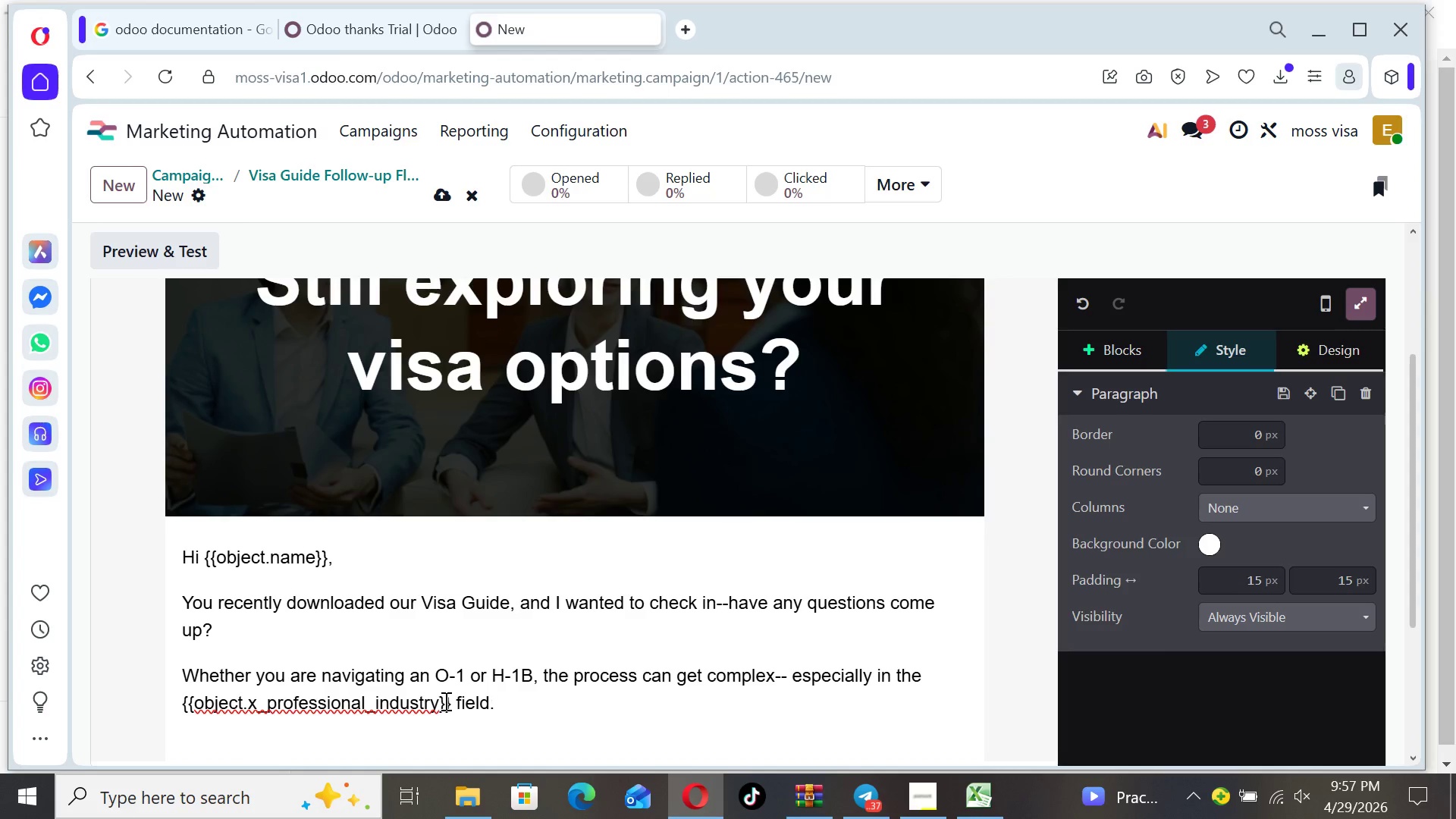 
key(Enter)
 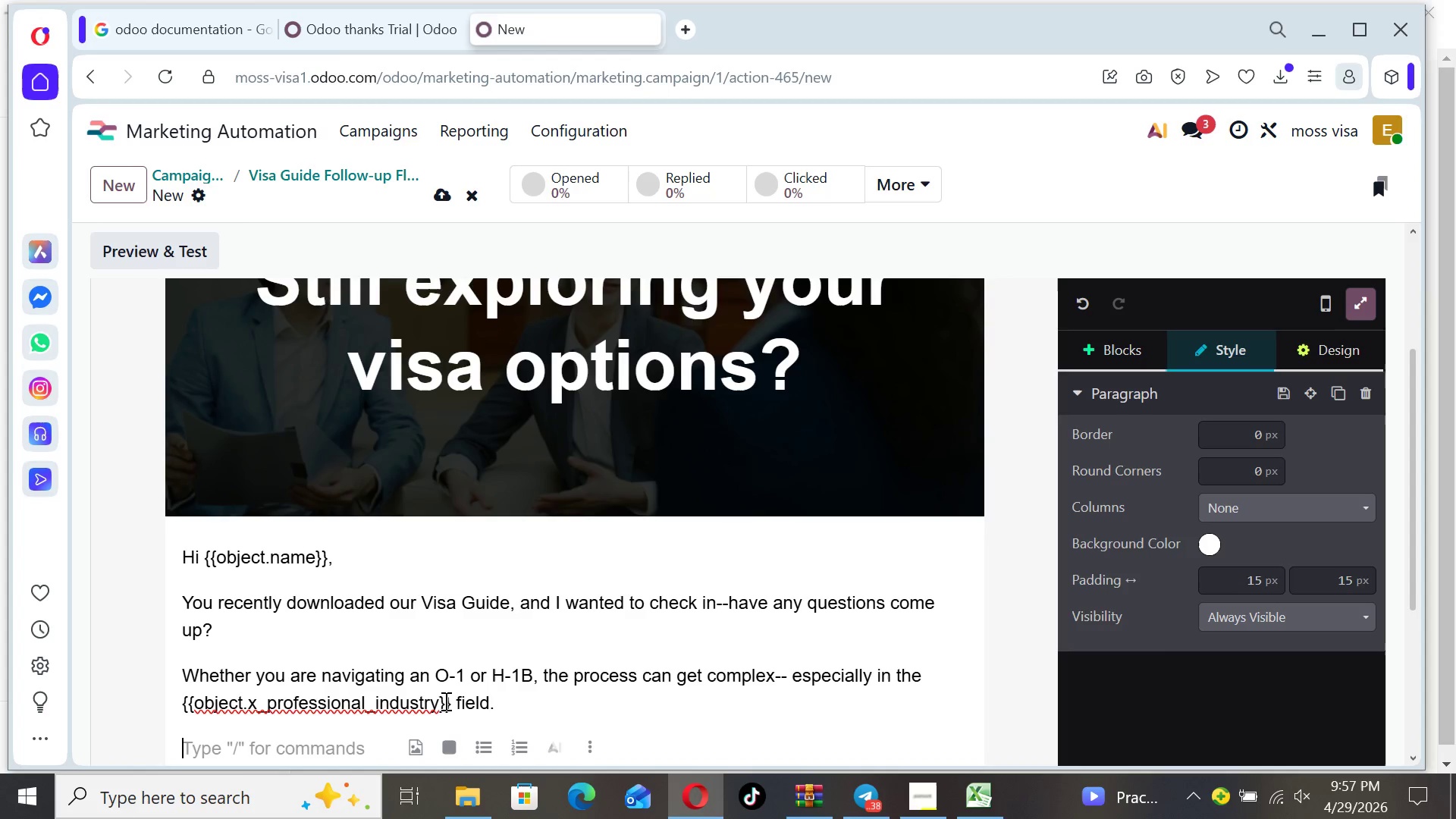 
type(We're )
 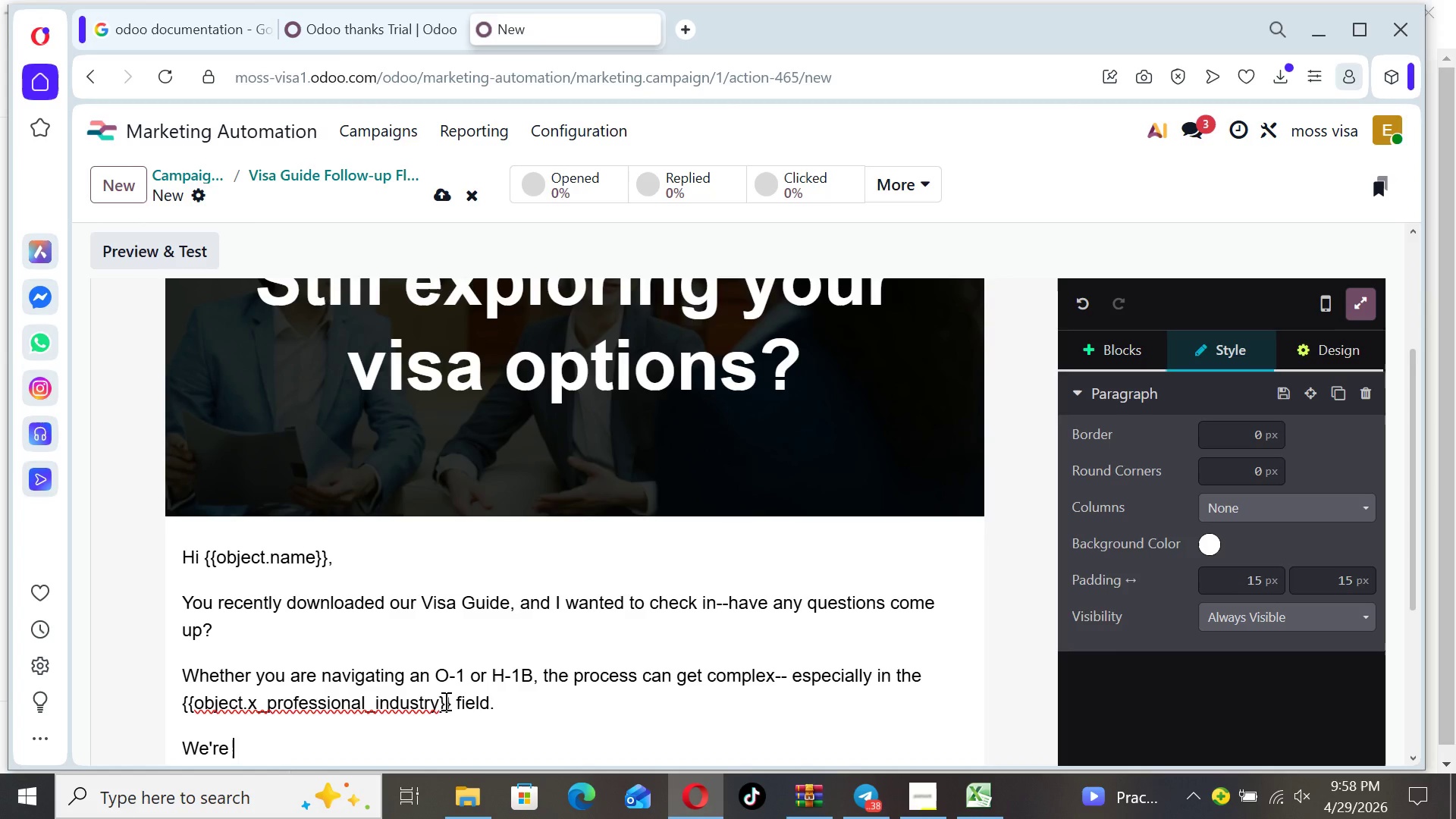 
type(happy to clarify anything or point you in thr )
key(Backspace)
key(Backspace)
type(e right directon)
 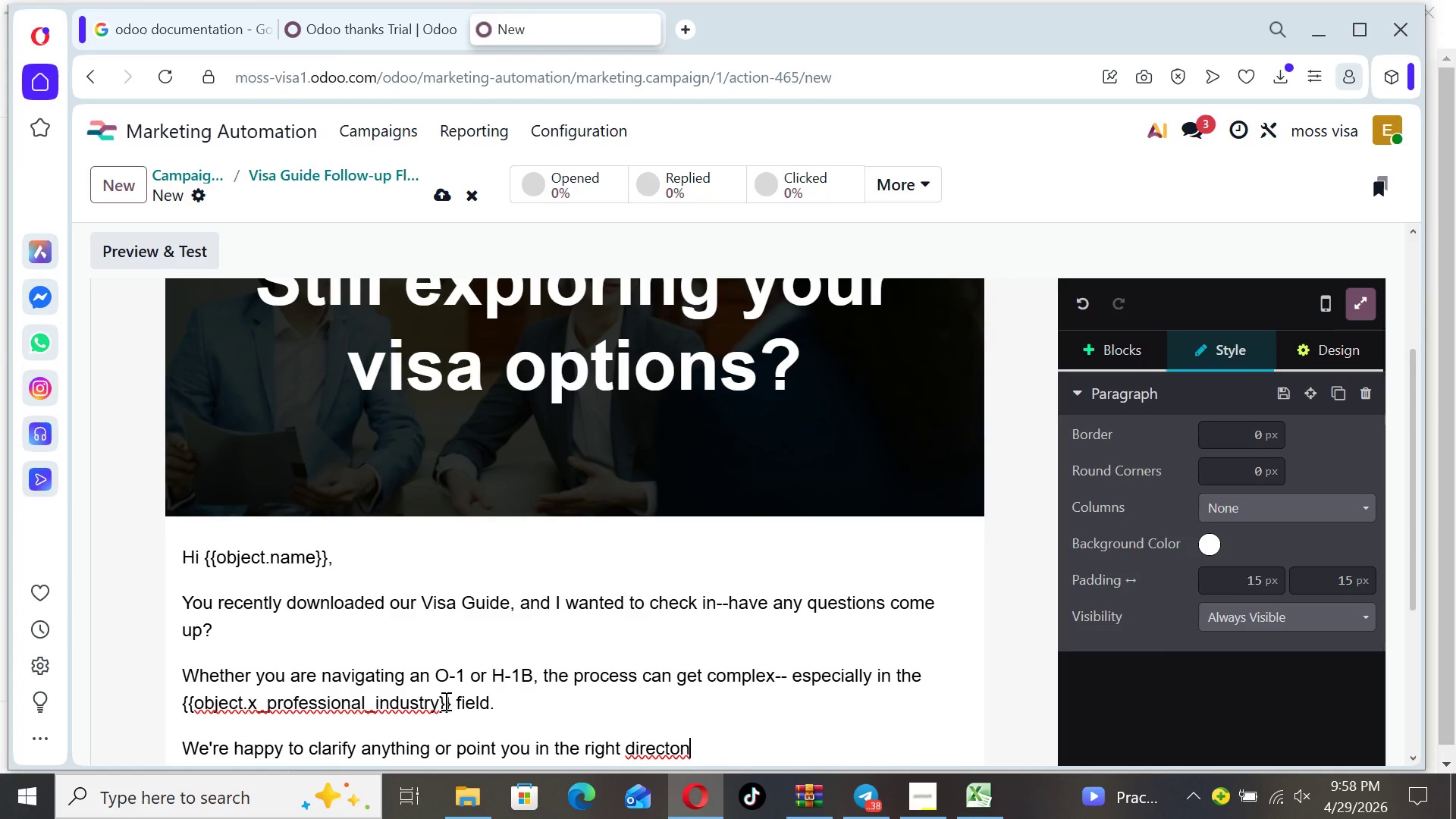 
wait(8.38)
 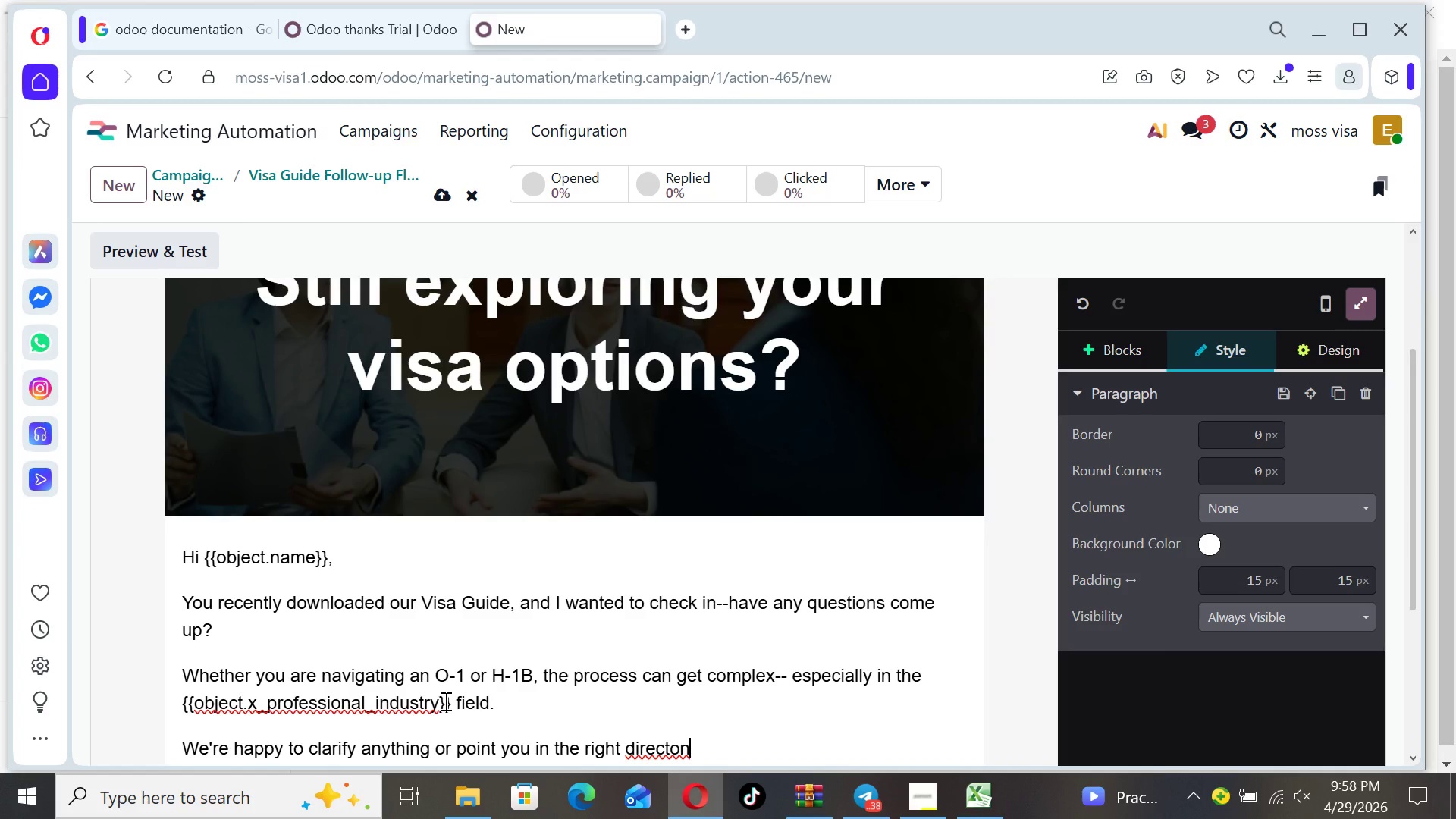 
left_click([1001, 702])
 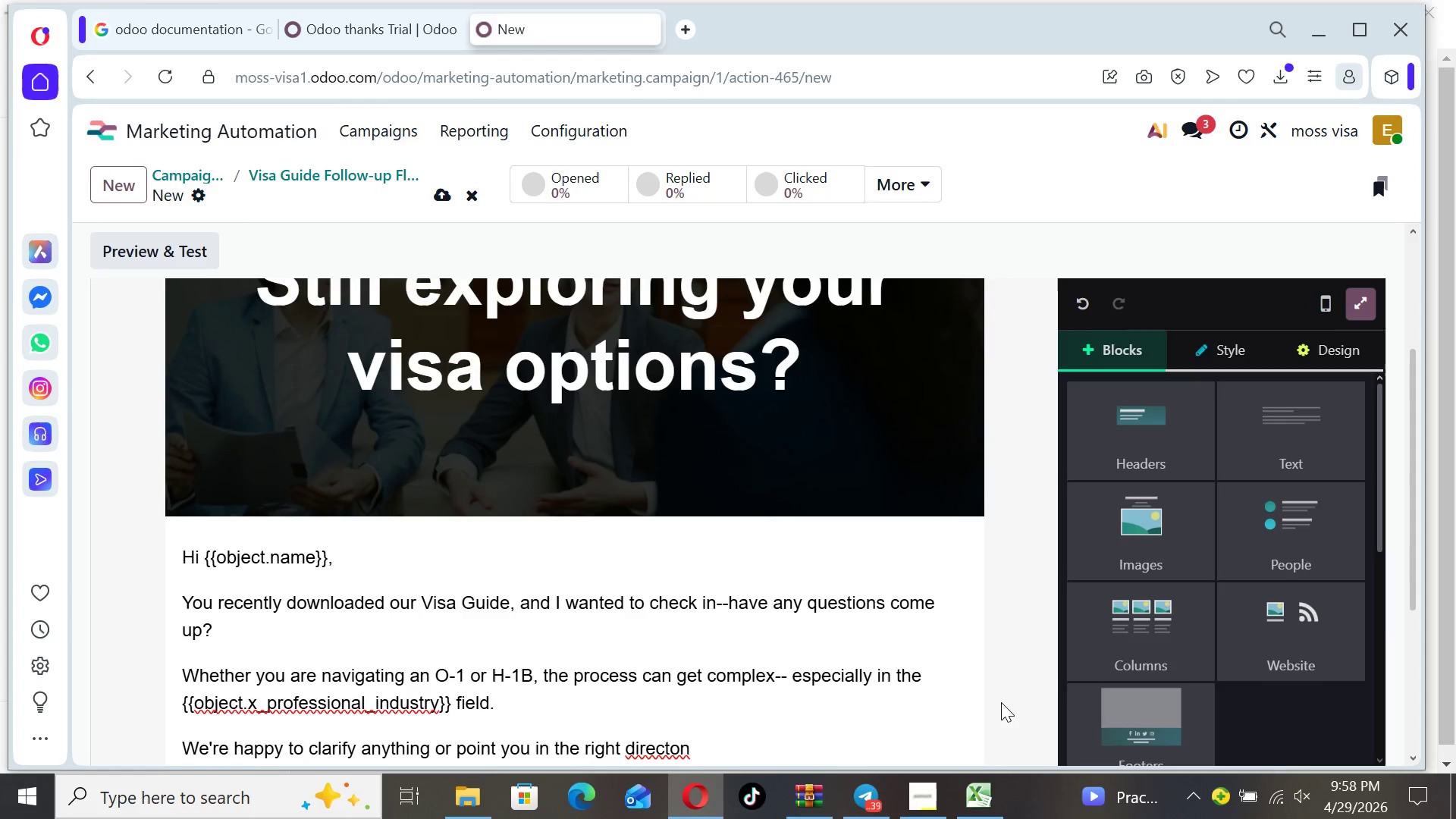 
key(ArrowDown)
 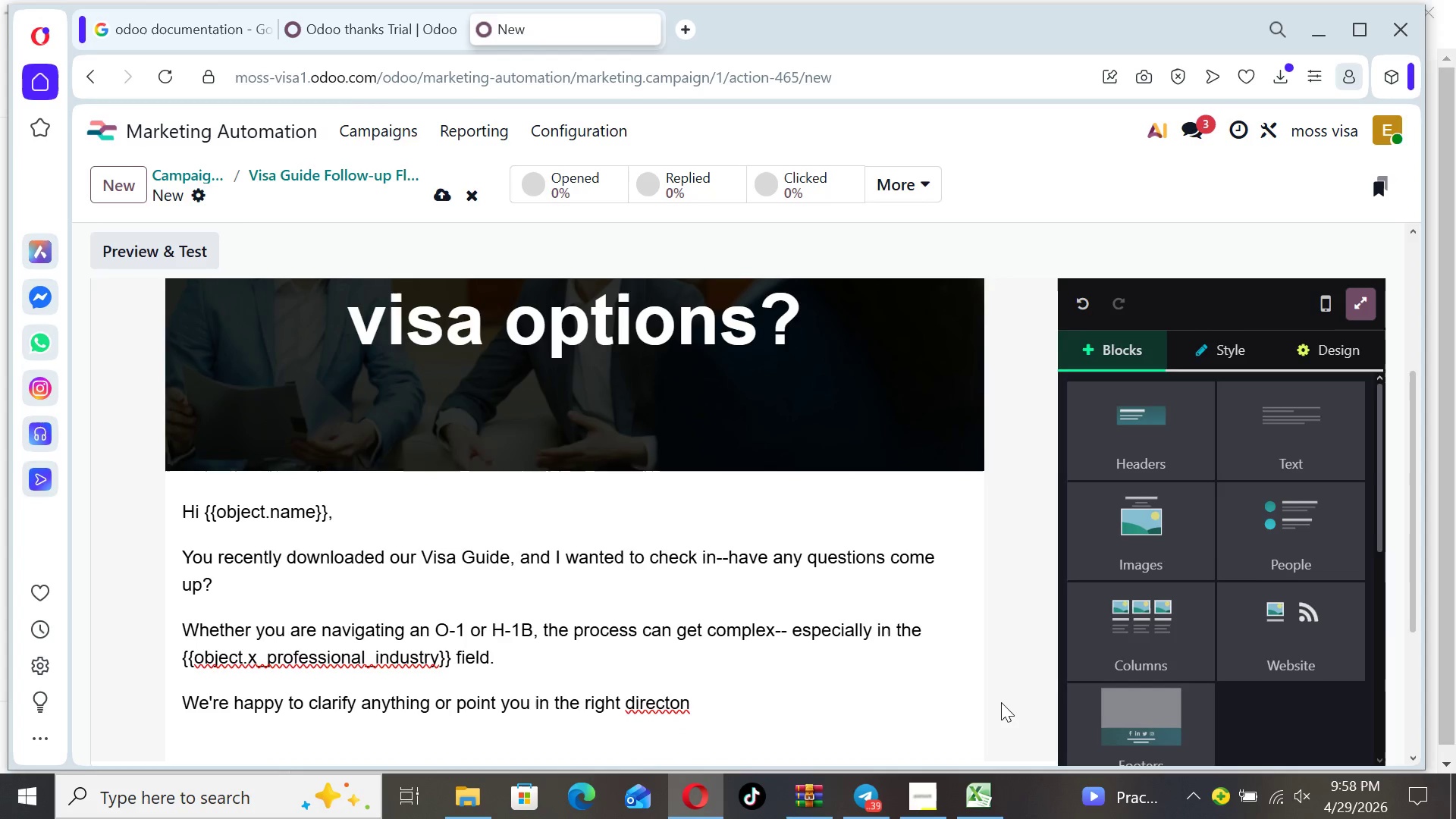 
key(ArrowDown)
 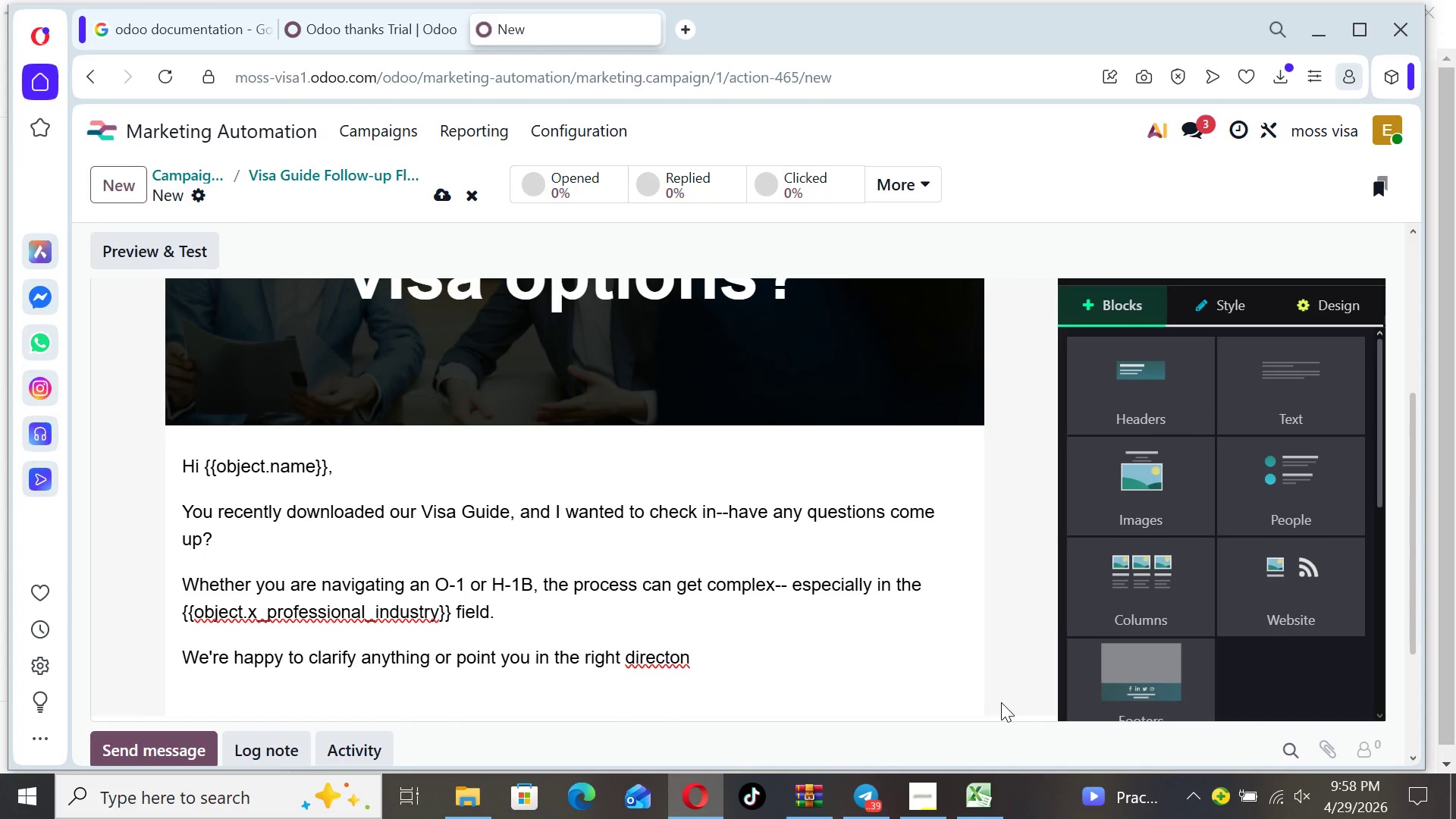 
wait(11.69)
 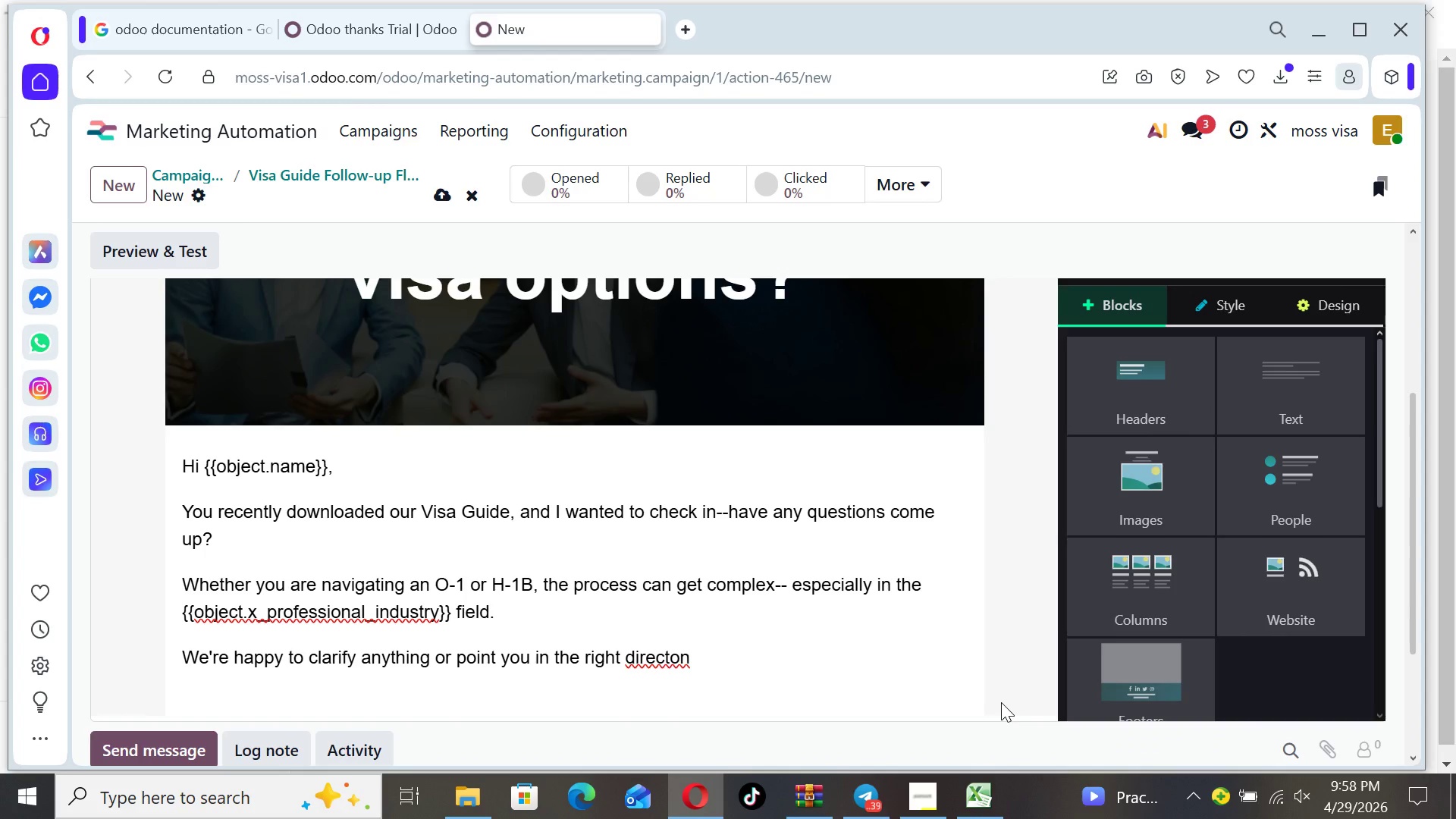 
left_click_drag(start_coordinate=[1380, 400], to_coordinate=[1375, 575])
 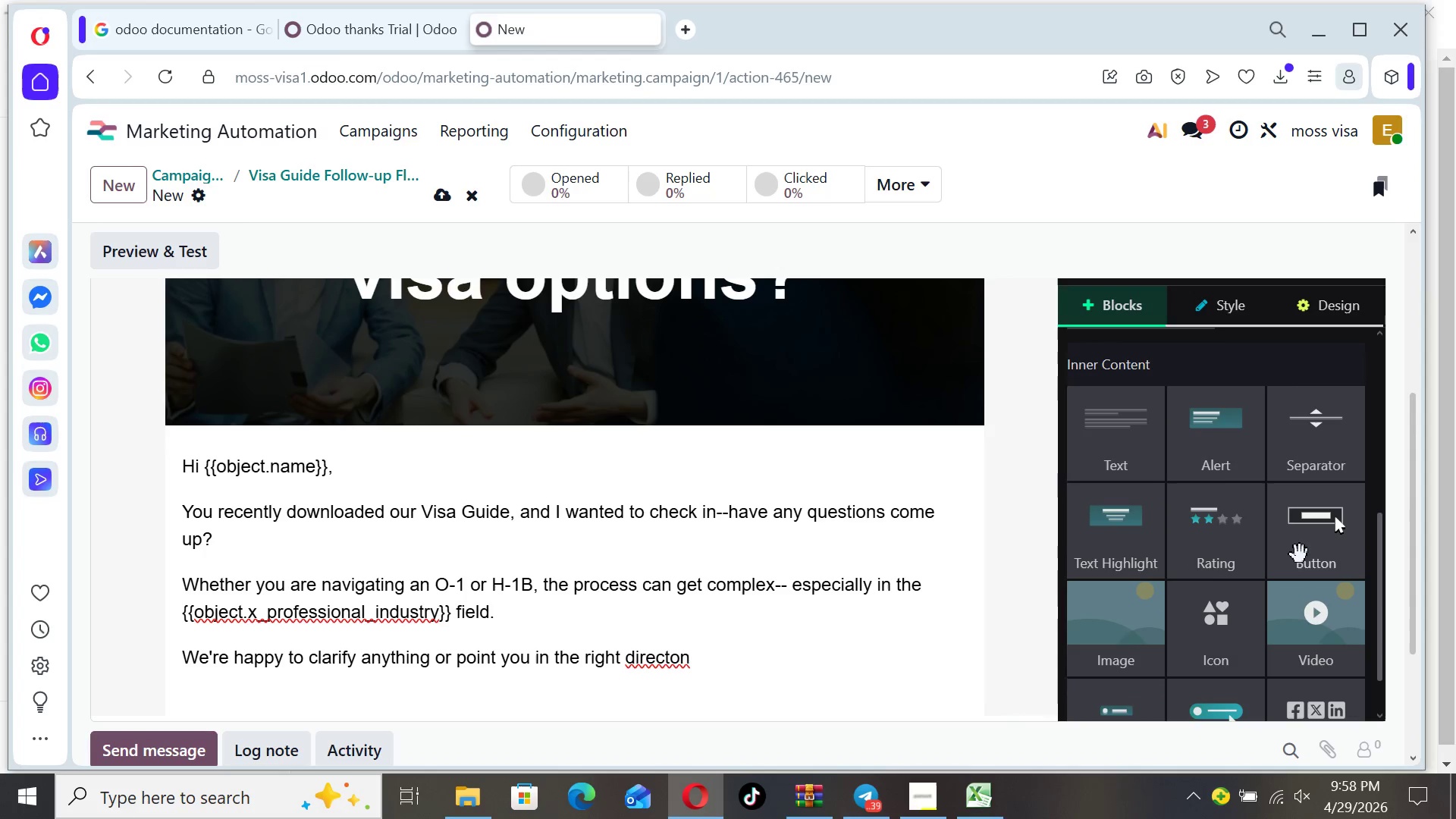 
left_click_drag(start_coordinate=[1300, 554], to_coordinate=[637, 720])
 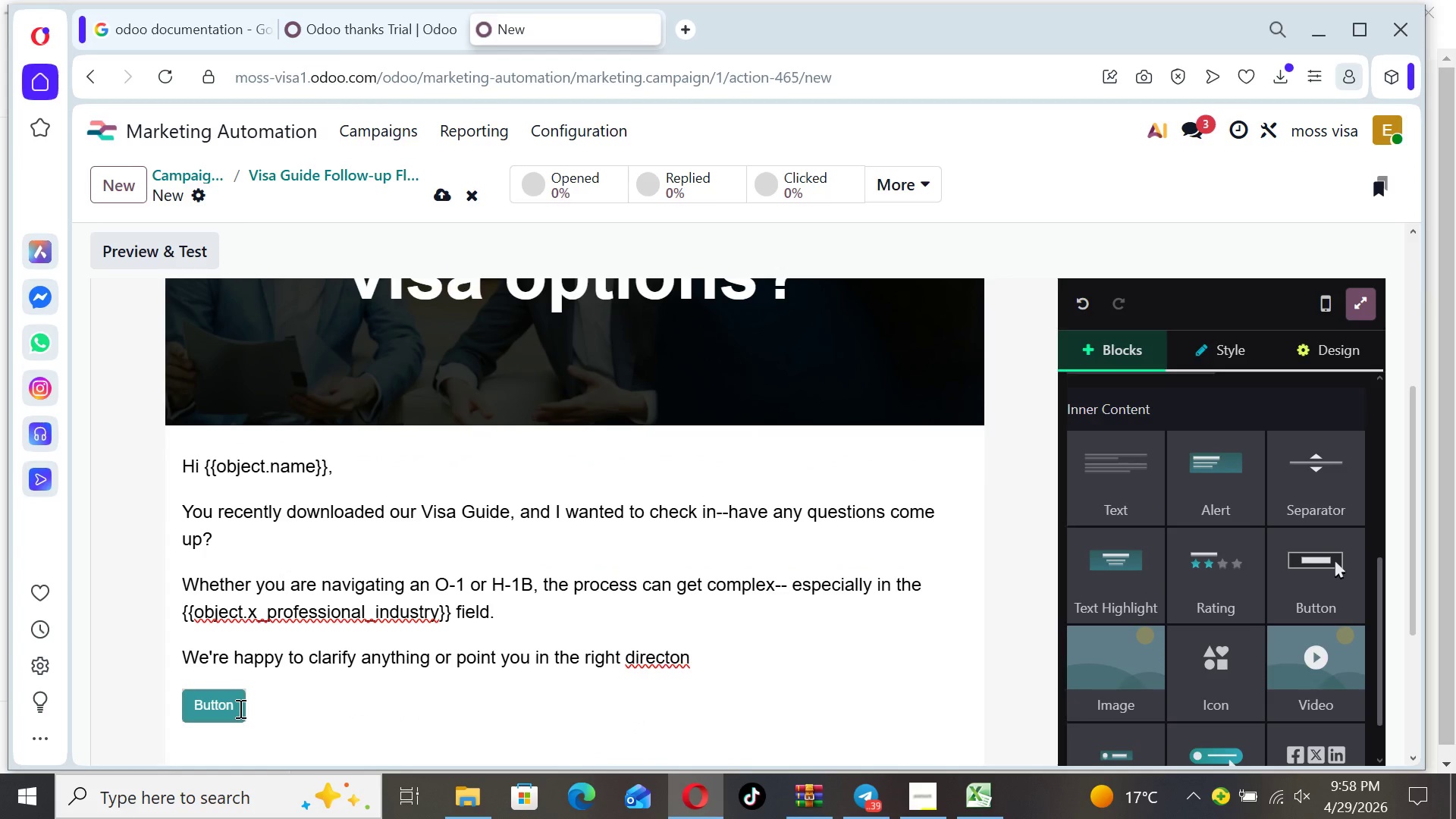 
left_click([236, 708])
 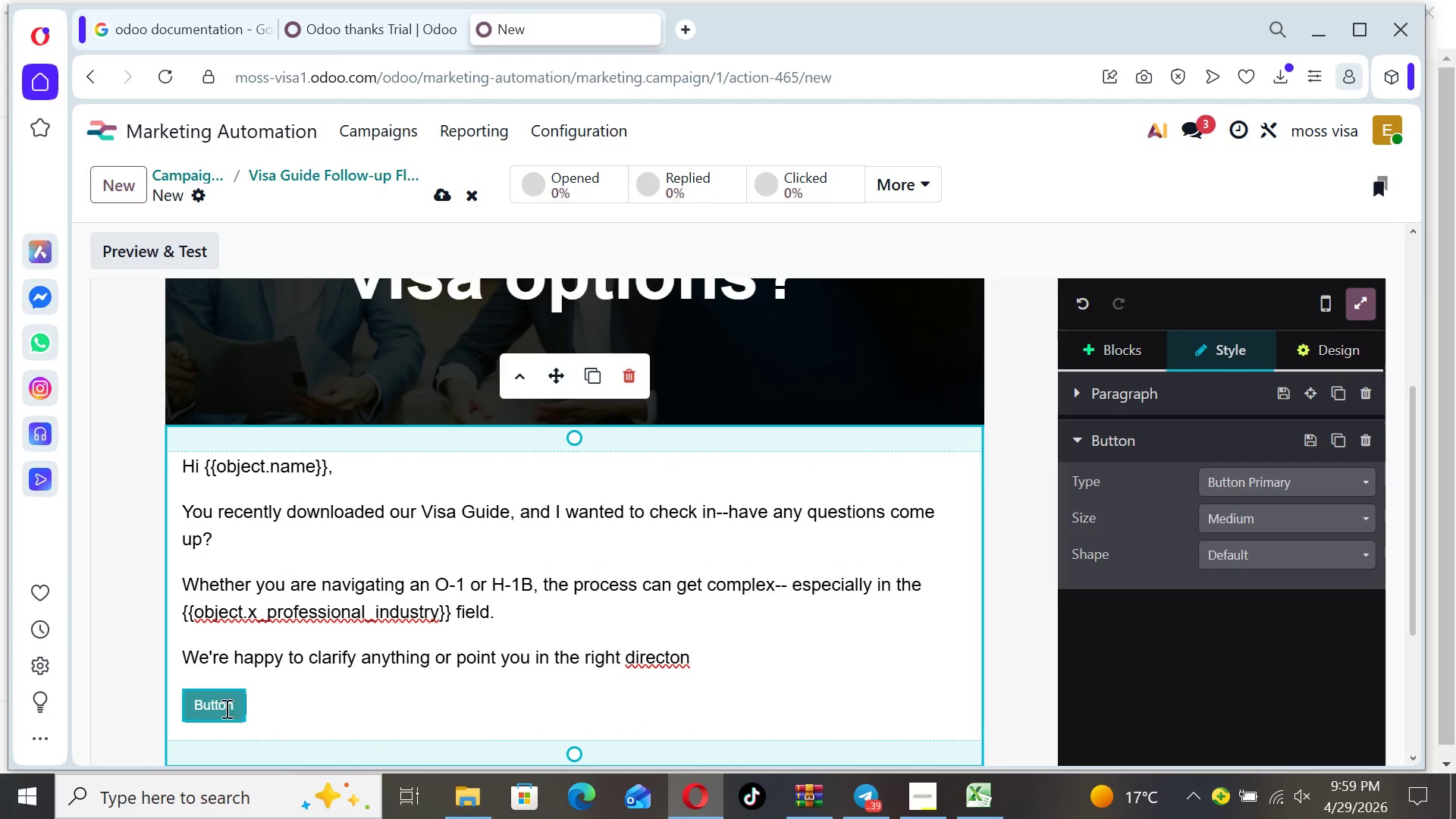 
left_click([215, 708])
 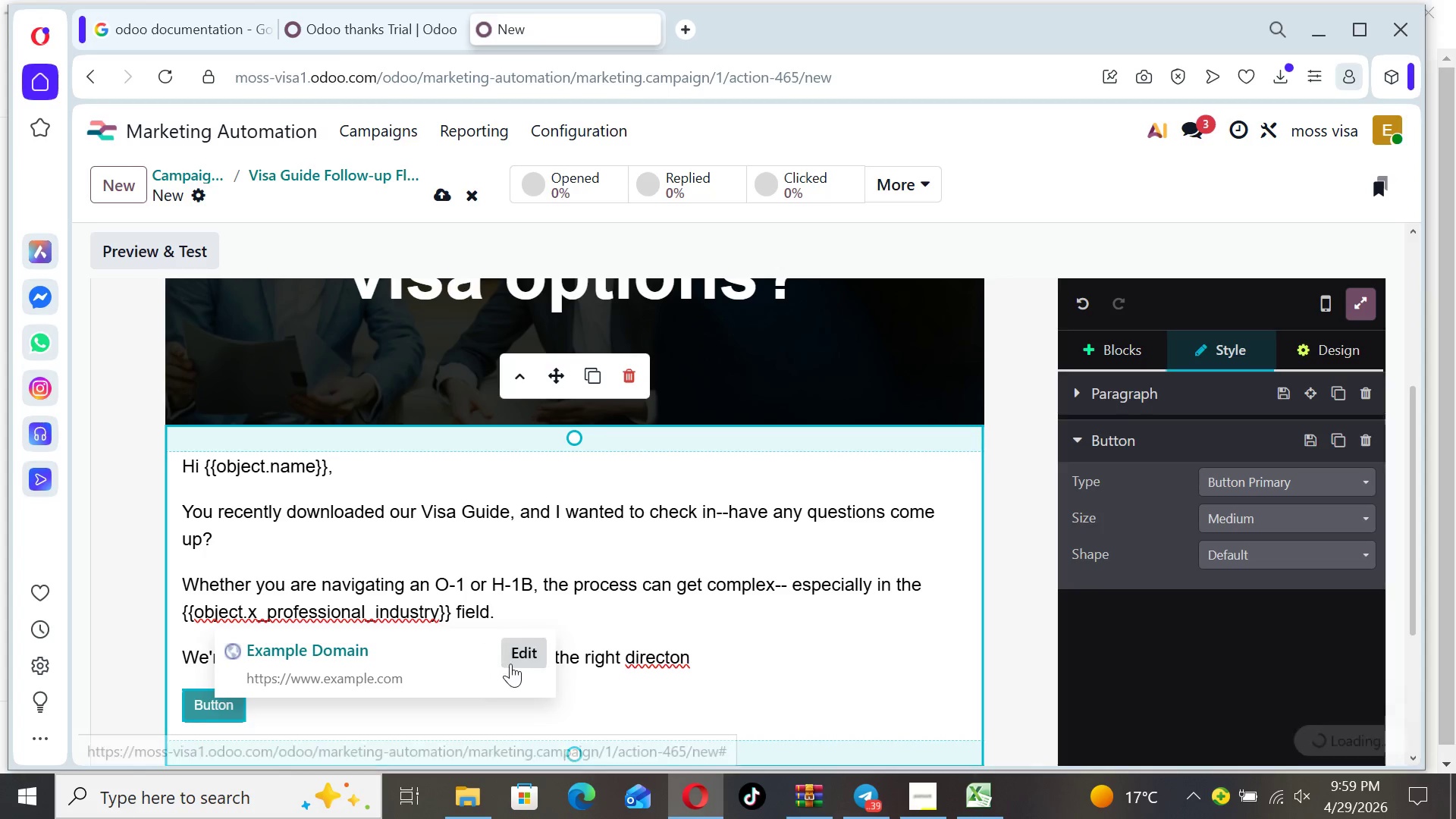 
left_click([511, 657])
 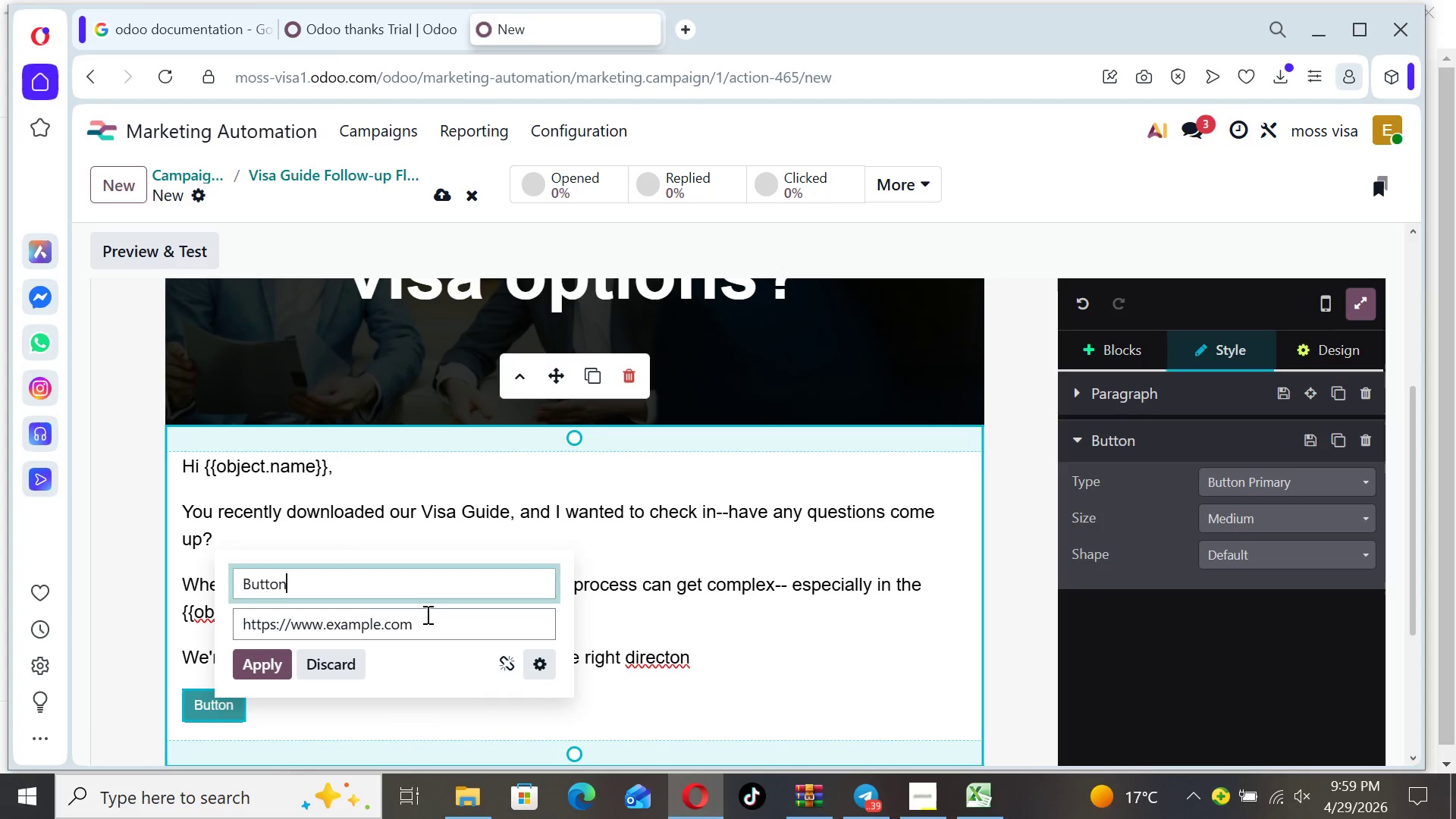 
double_click([426, 615])
 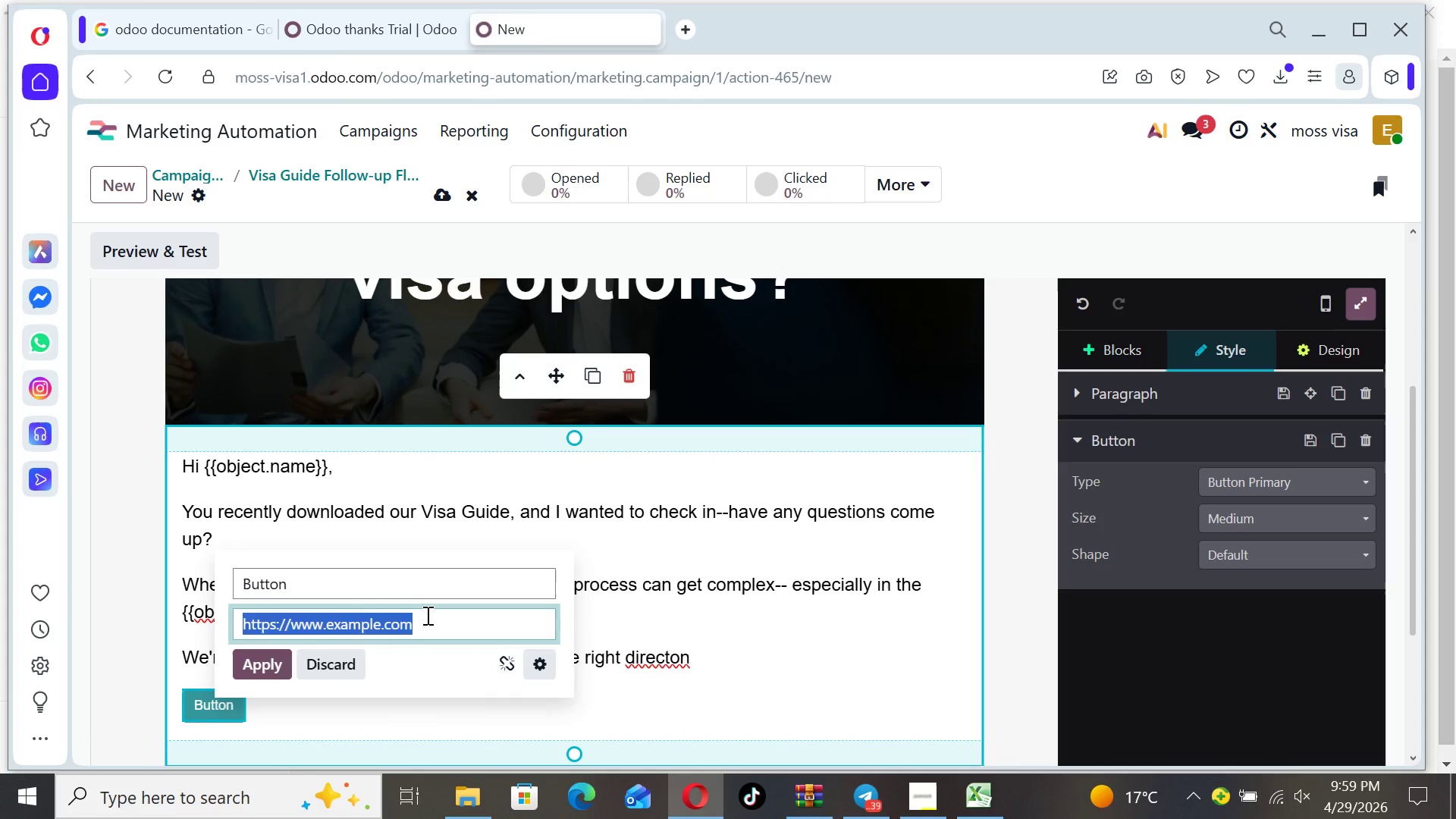 
double_click([426, 615])
 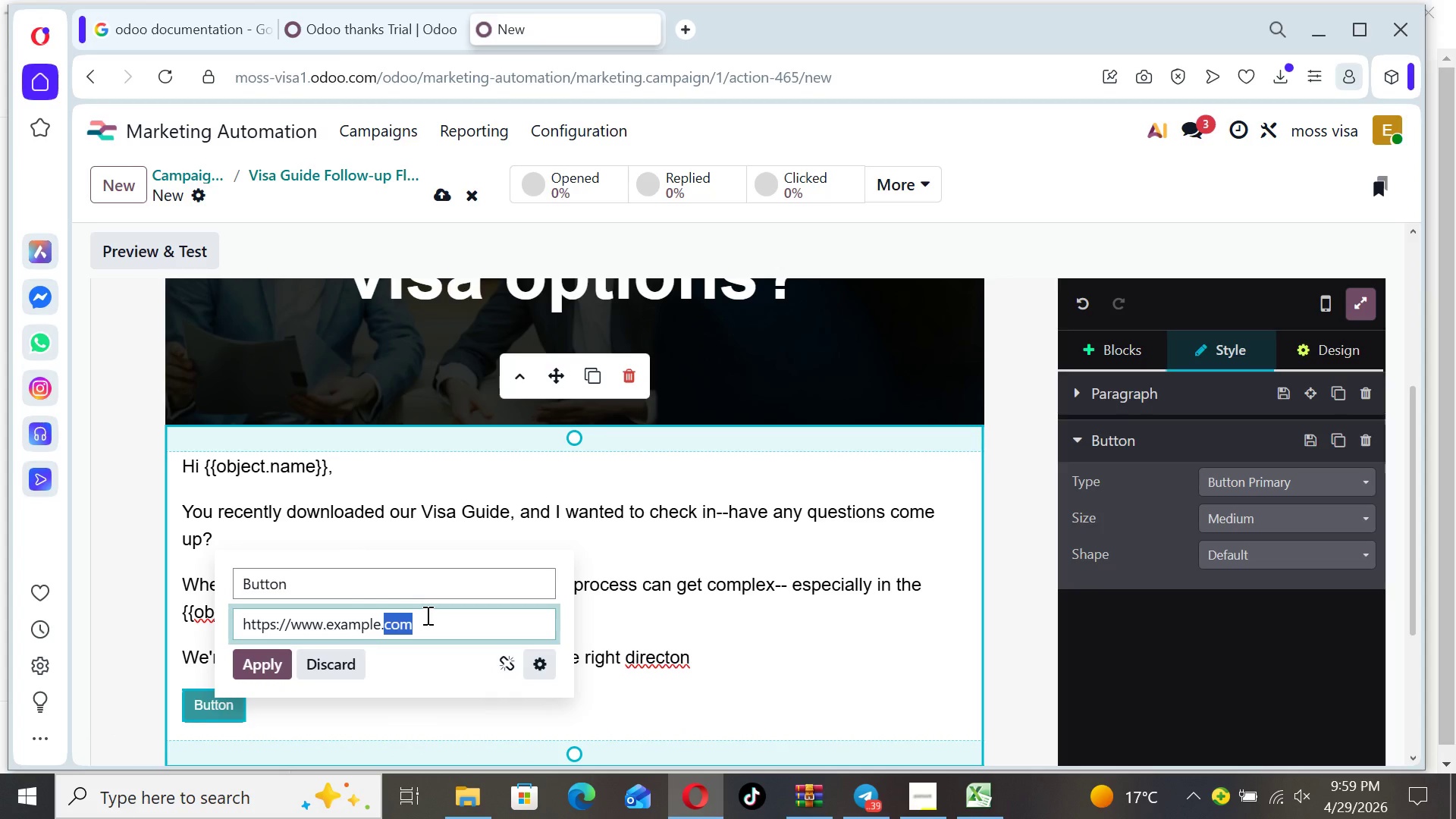 
left_click([426, 615])
 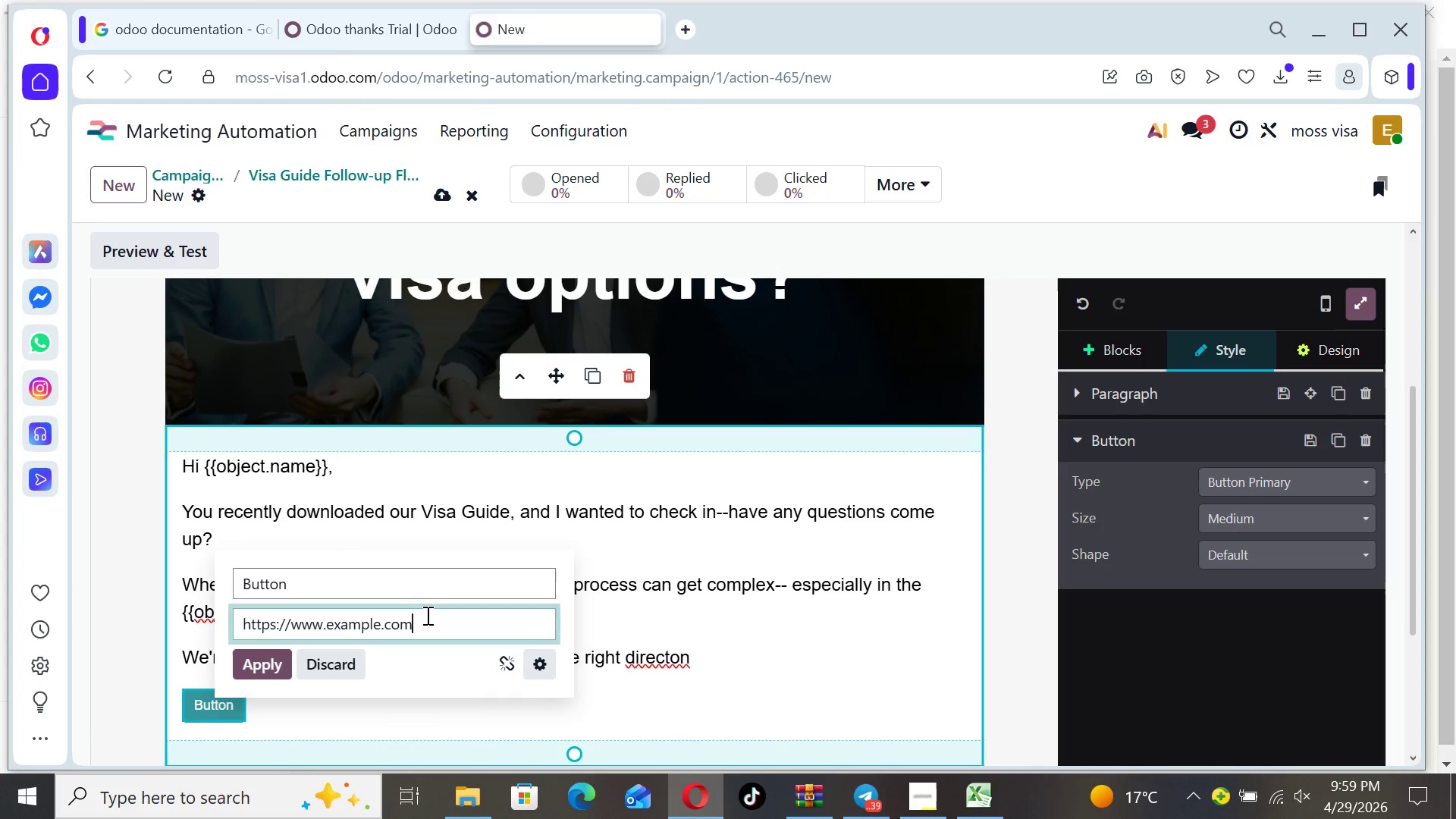 
hold_key(key=Backspace, duration=0.86)
 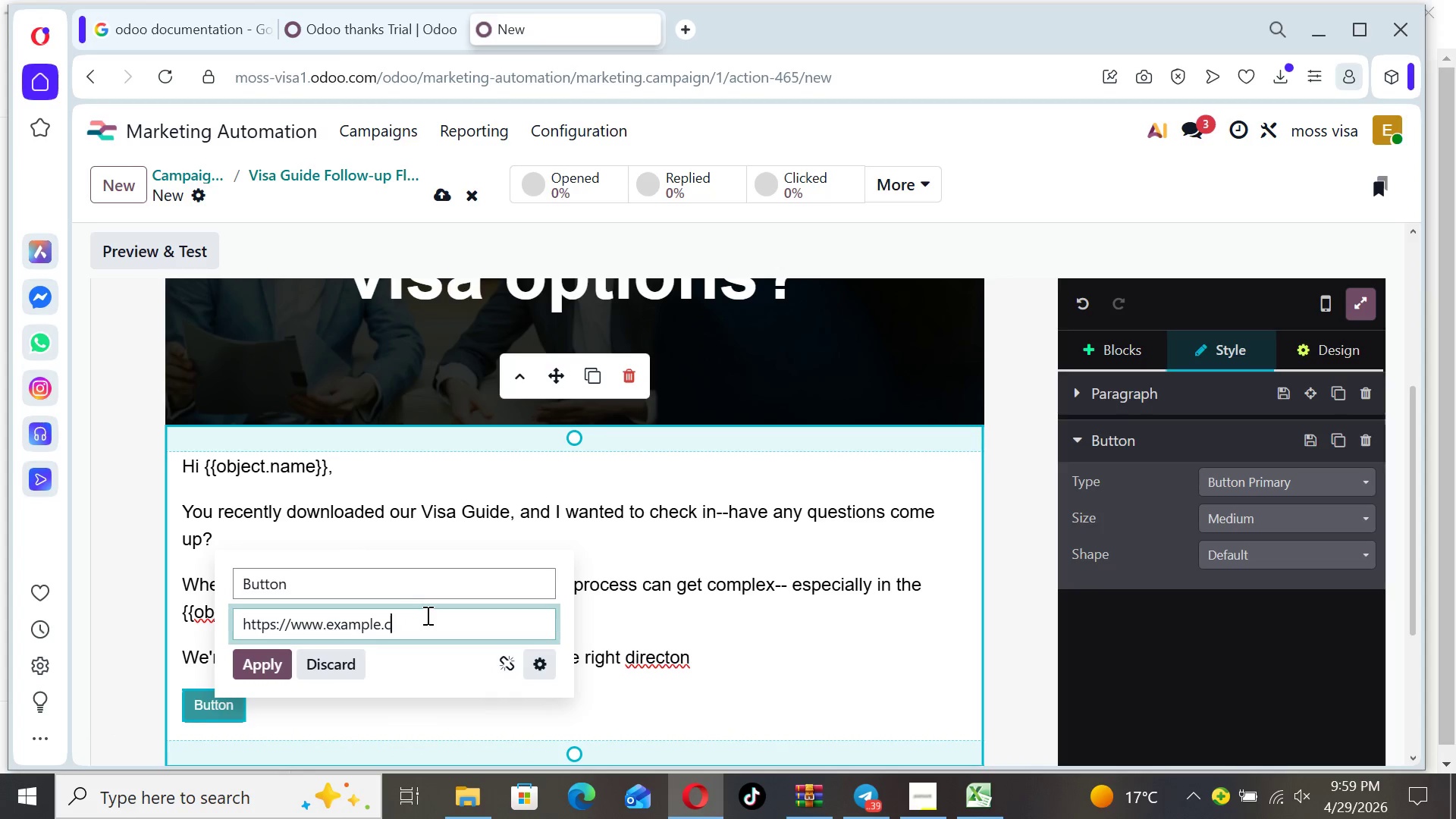 
key(Backspace)
key(Backspace)
key(Backspace)
key(Backspace)
key(Backspace)
key(Backspace)
key(Backspace)
key(Backspace)
key(Backspace)
key(Backspace)
key(Backspace)
key(Backspace)
key(Backspace)
key(Backspace)
type(moss-v isa1.odoo)
 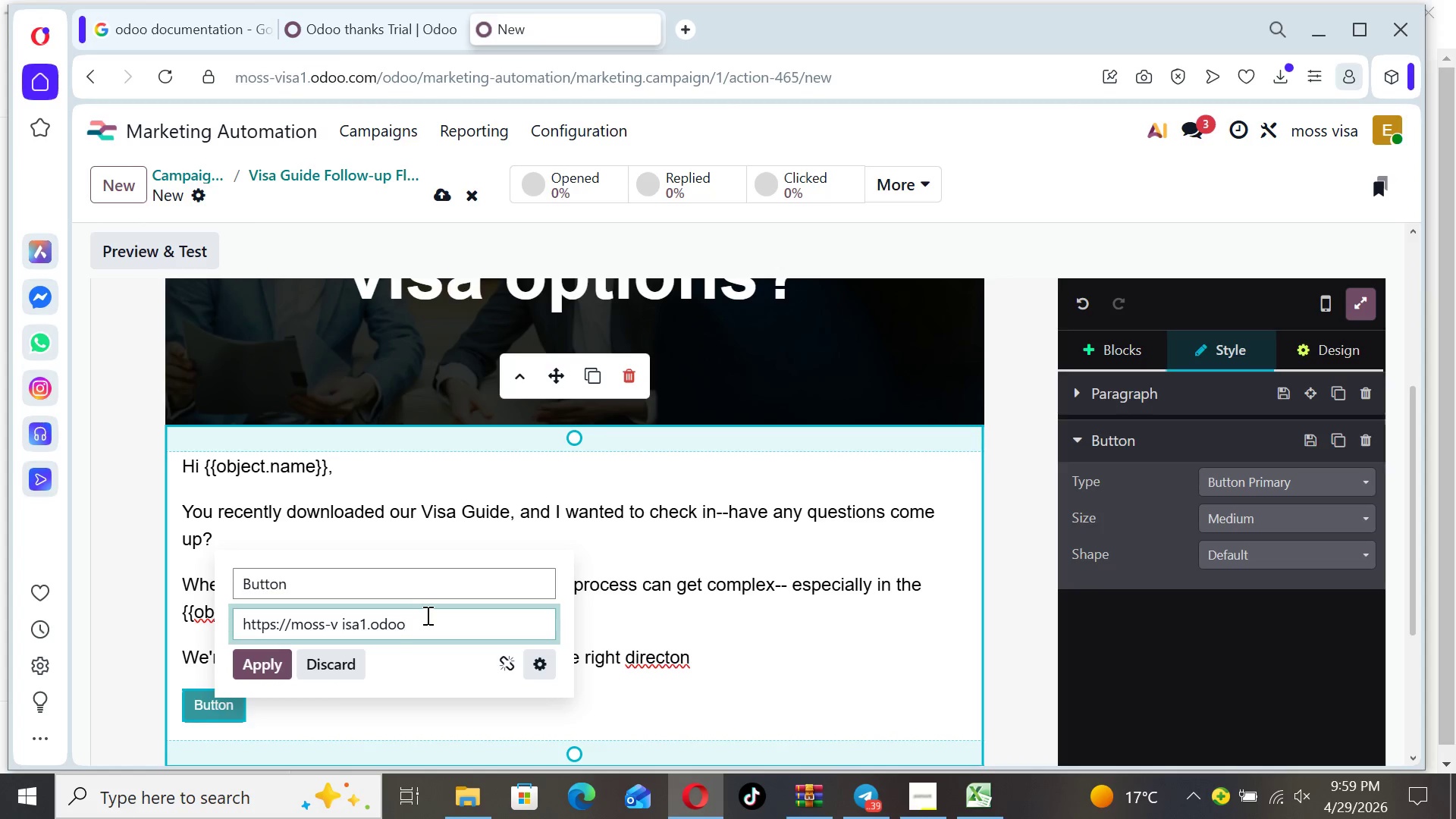 
key(ArrowLeft)
 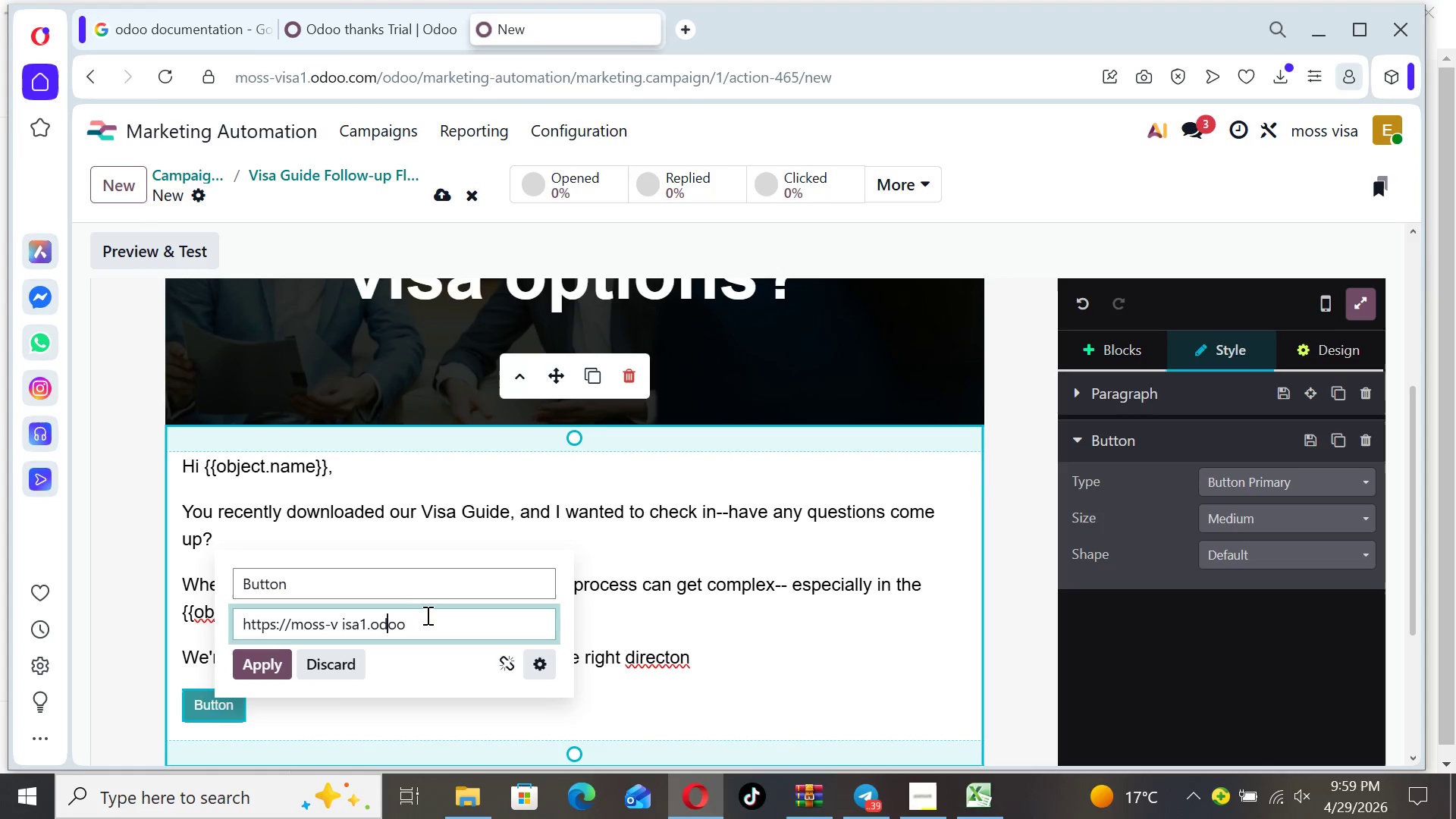 
key(ArrowLeft)
 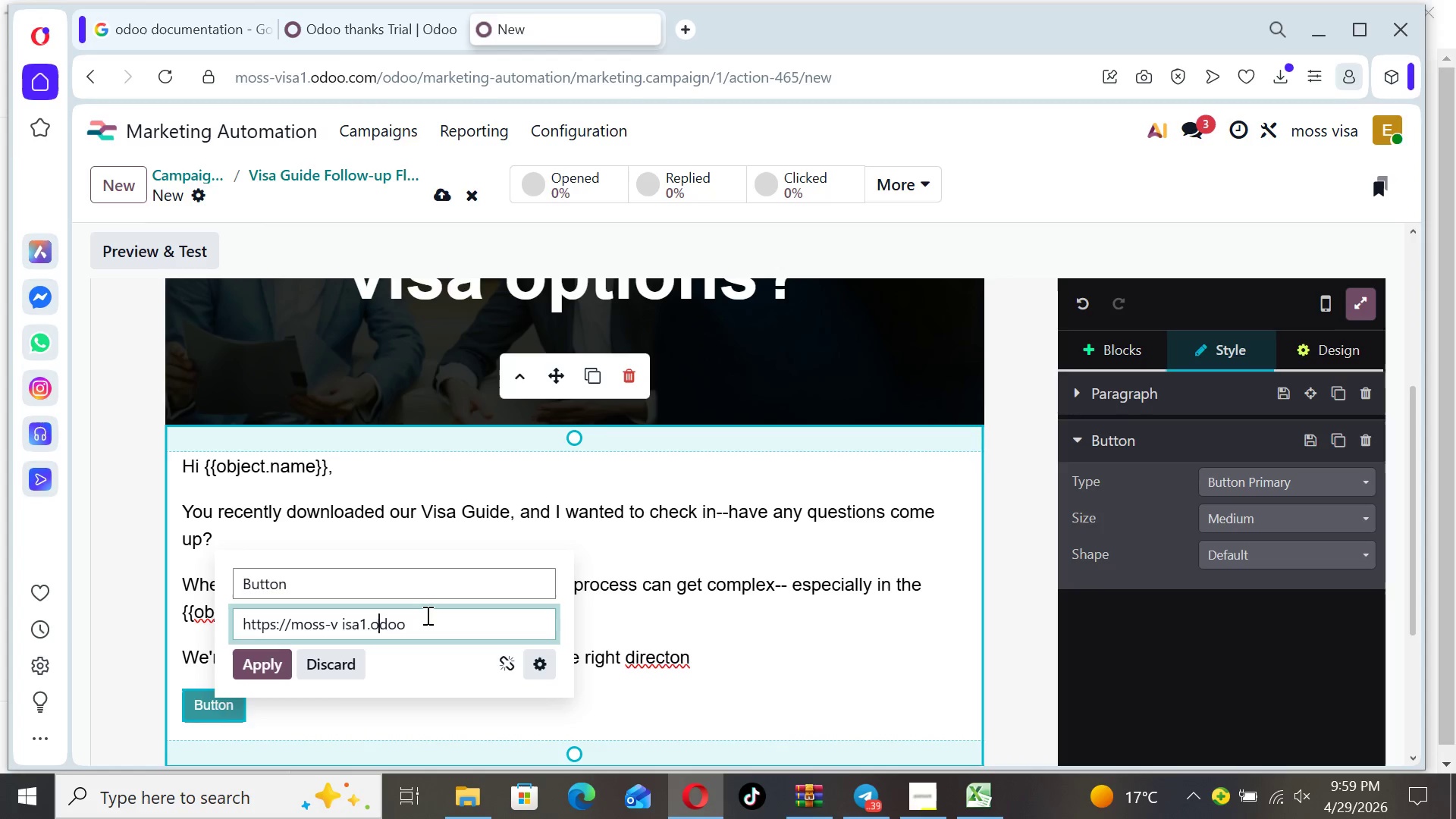 
key(ArrowLeft)
 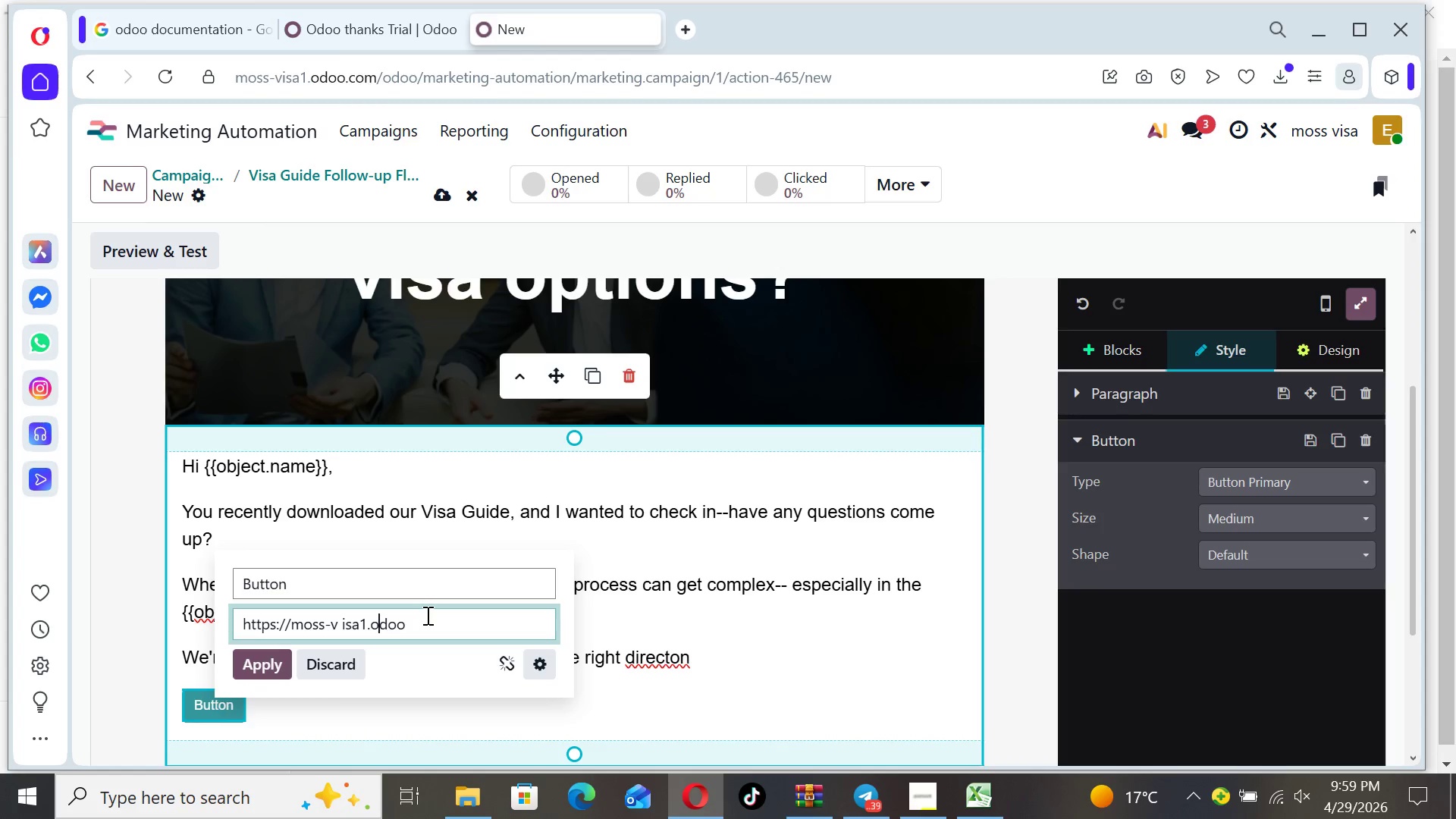 
key(ArrowLeft)
 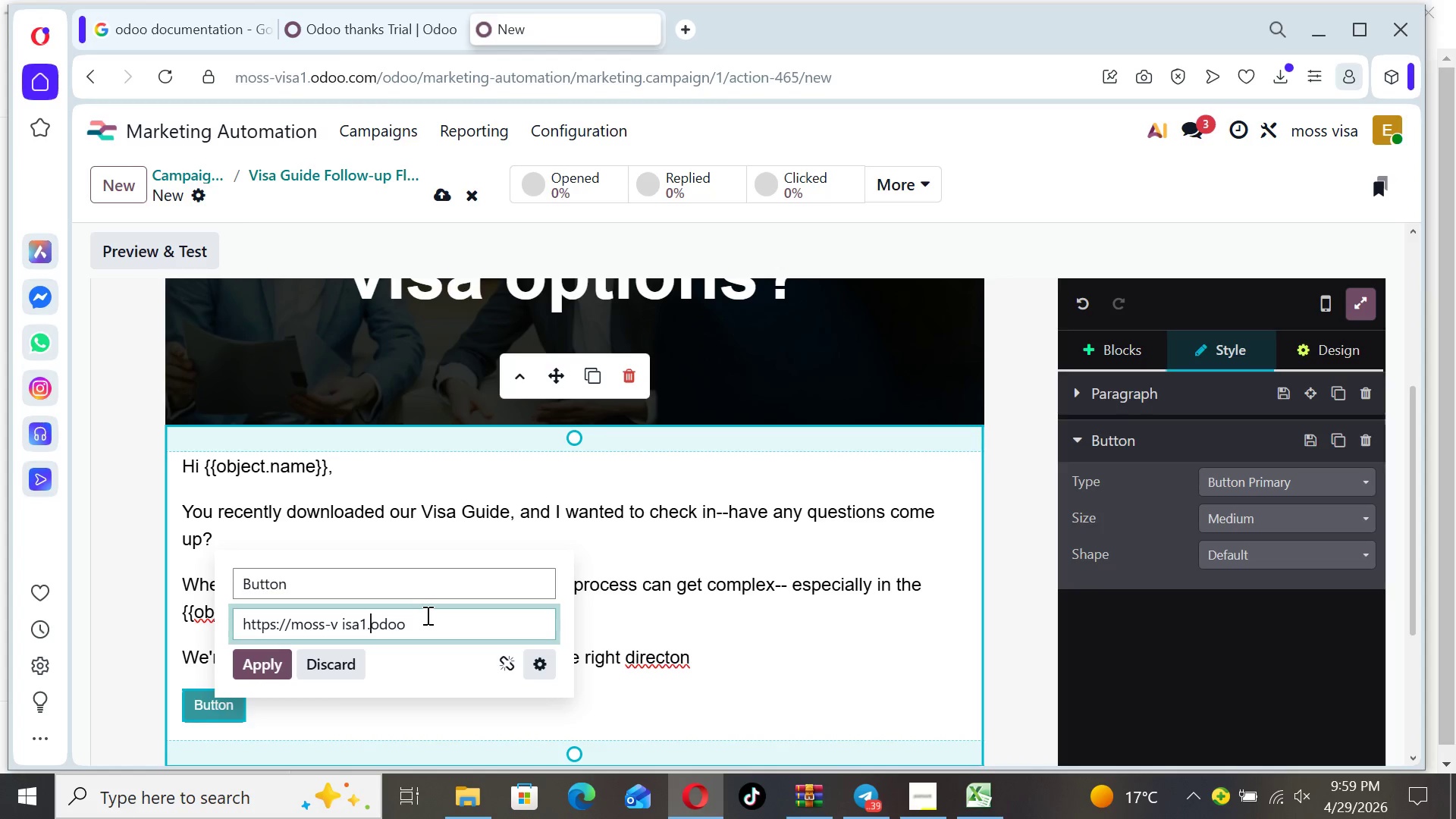 
key(ArrowLeft)
 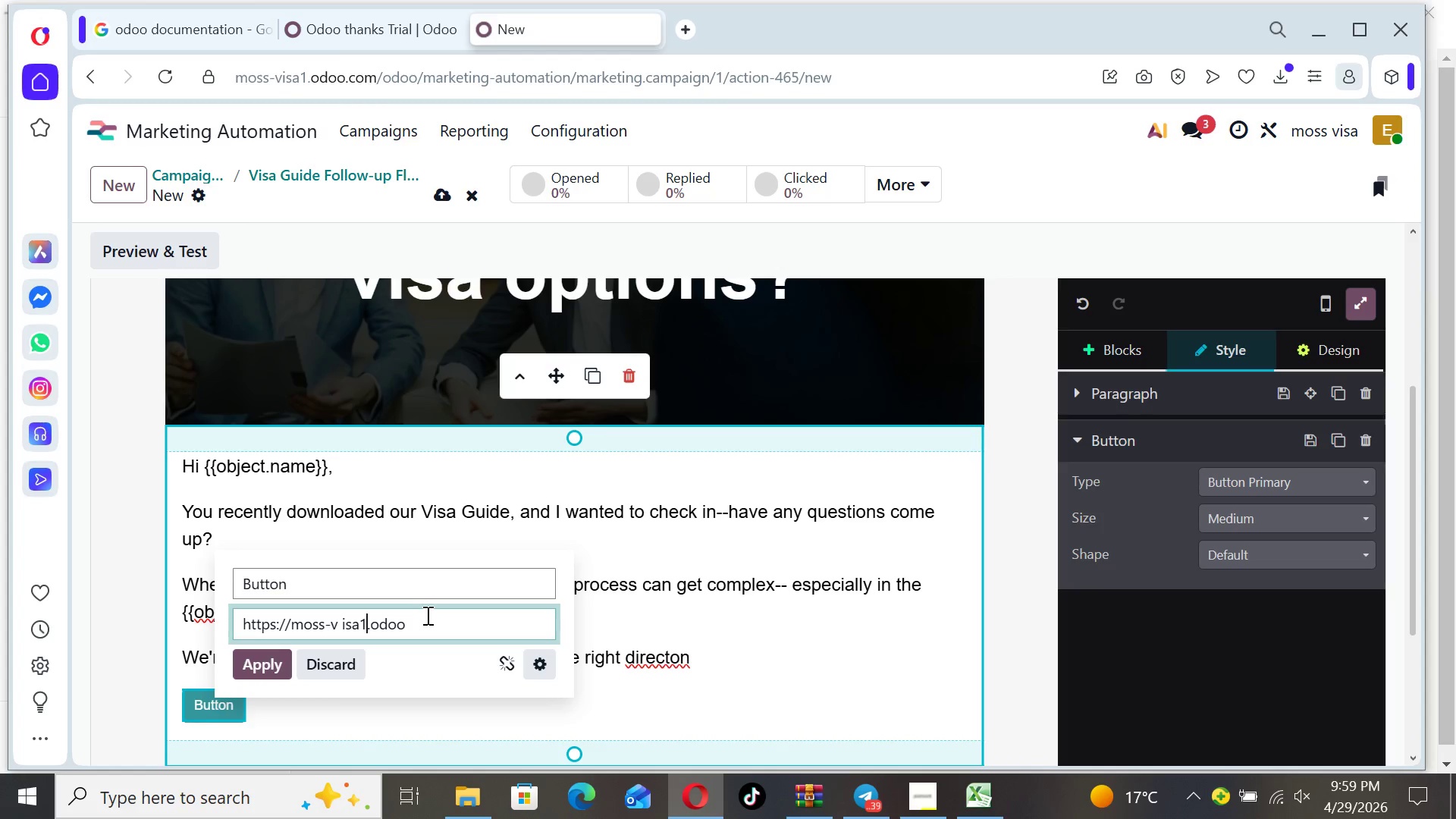 
key(ArrowLeft)
 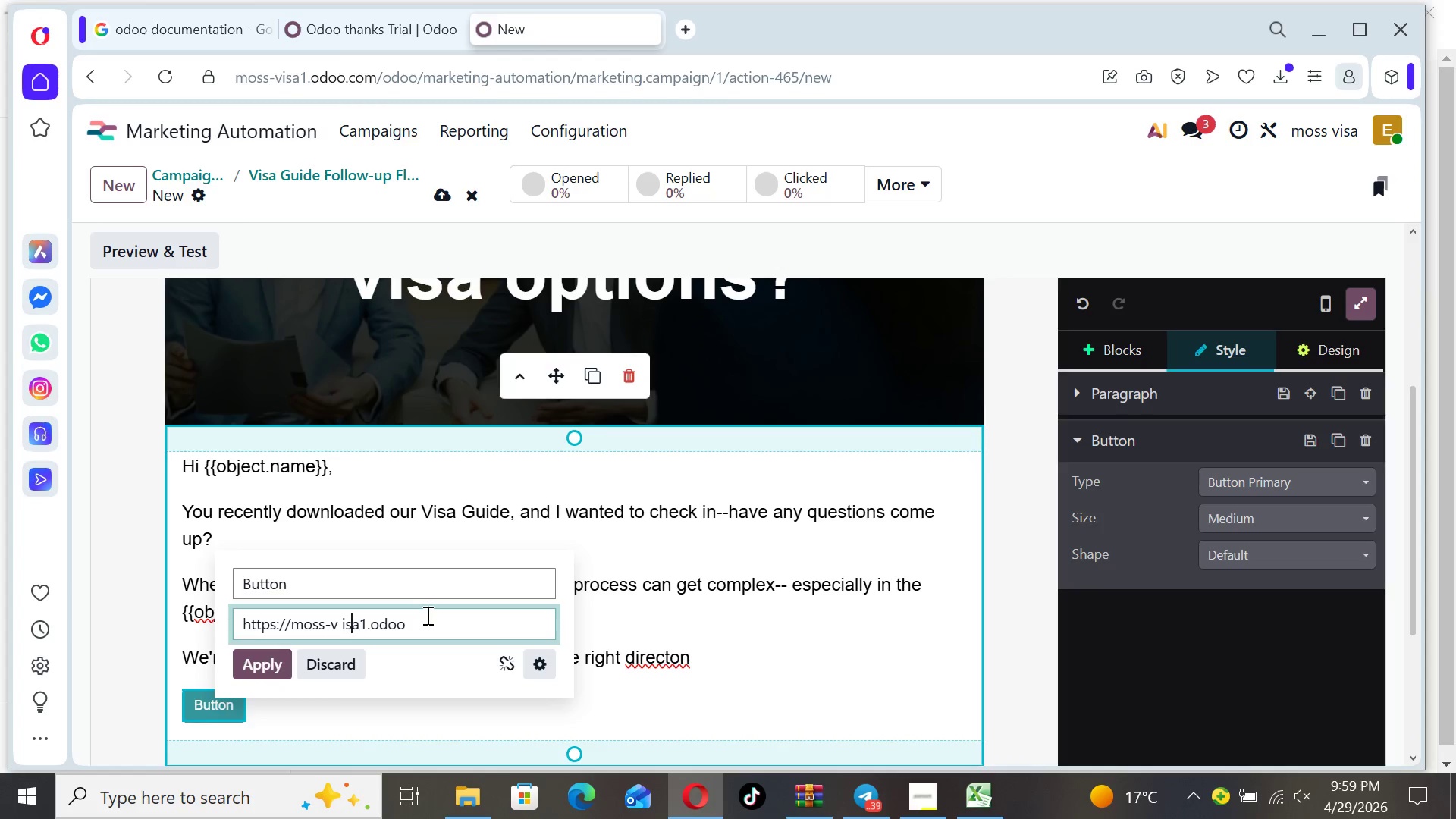 
key(ArrowLeft)
 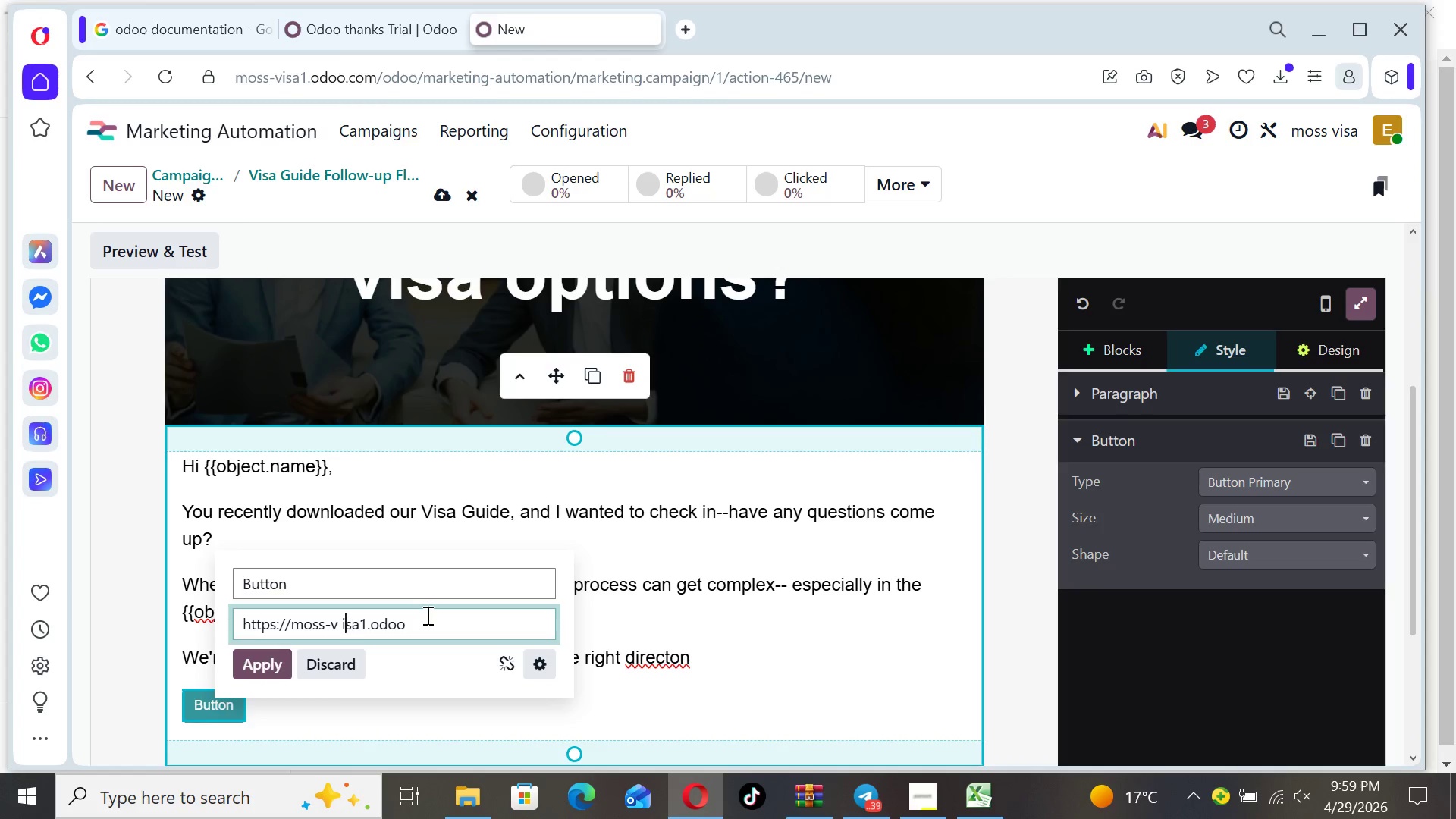 
key(ArrowLeft)
 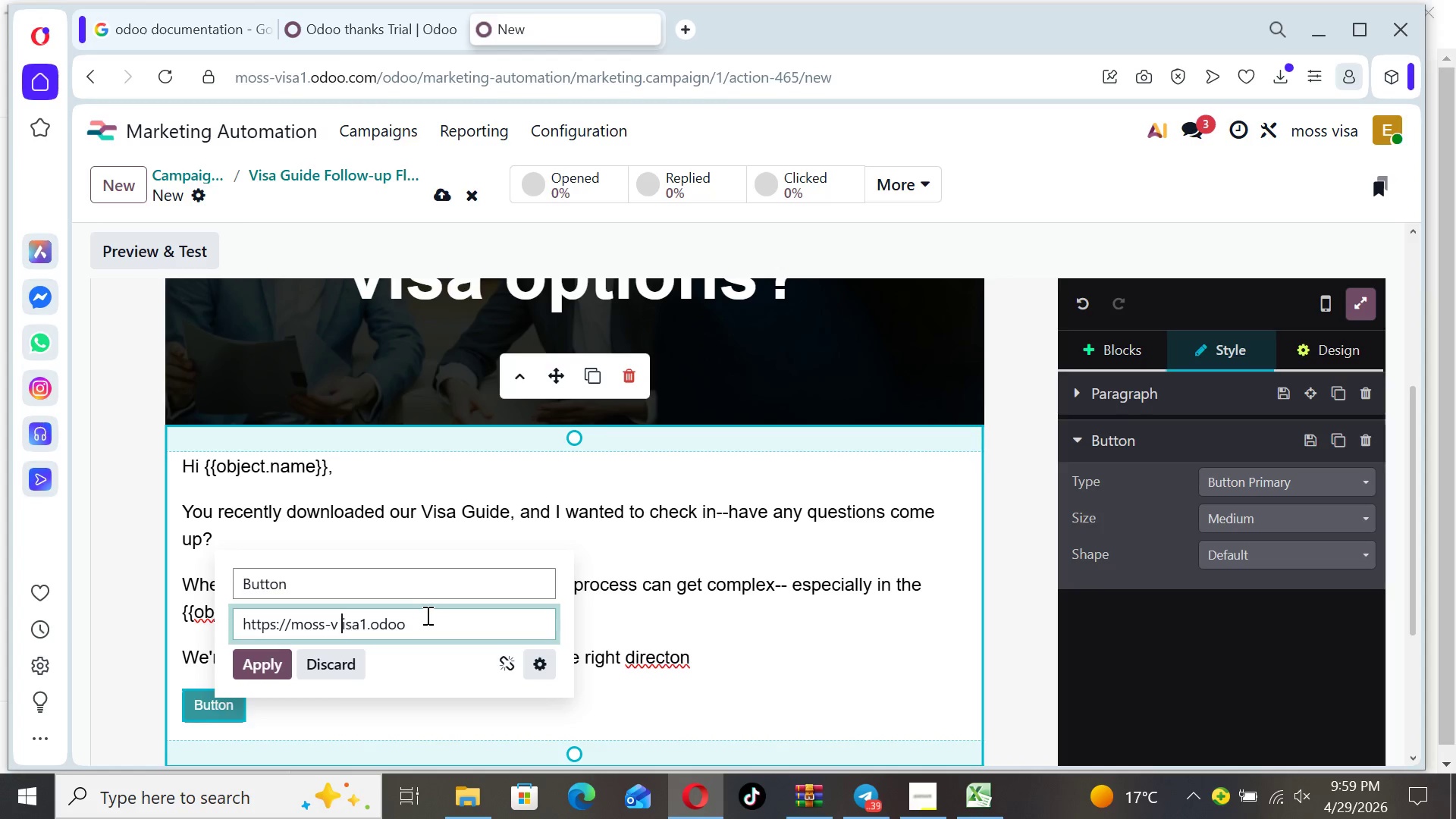 
key(ArrowLeft)
 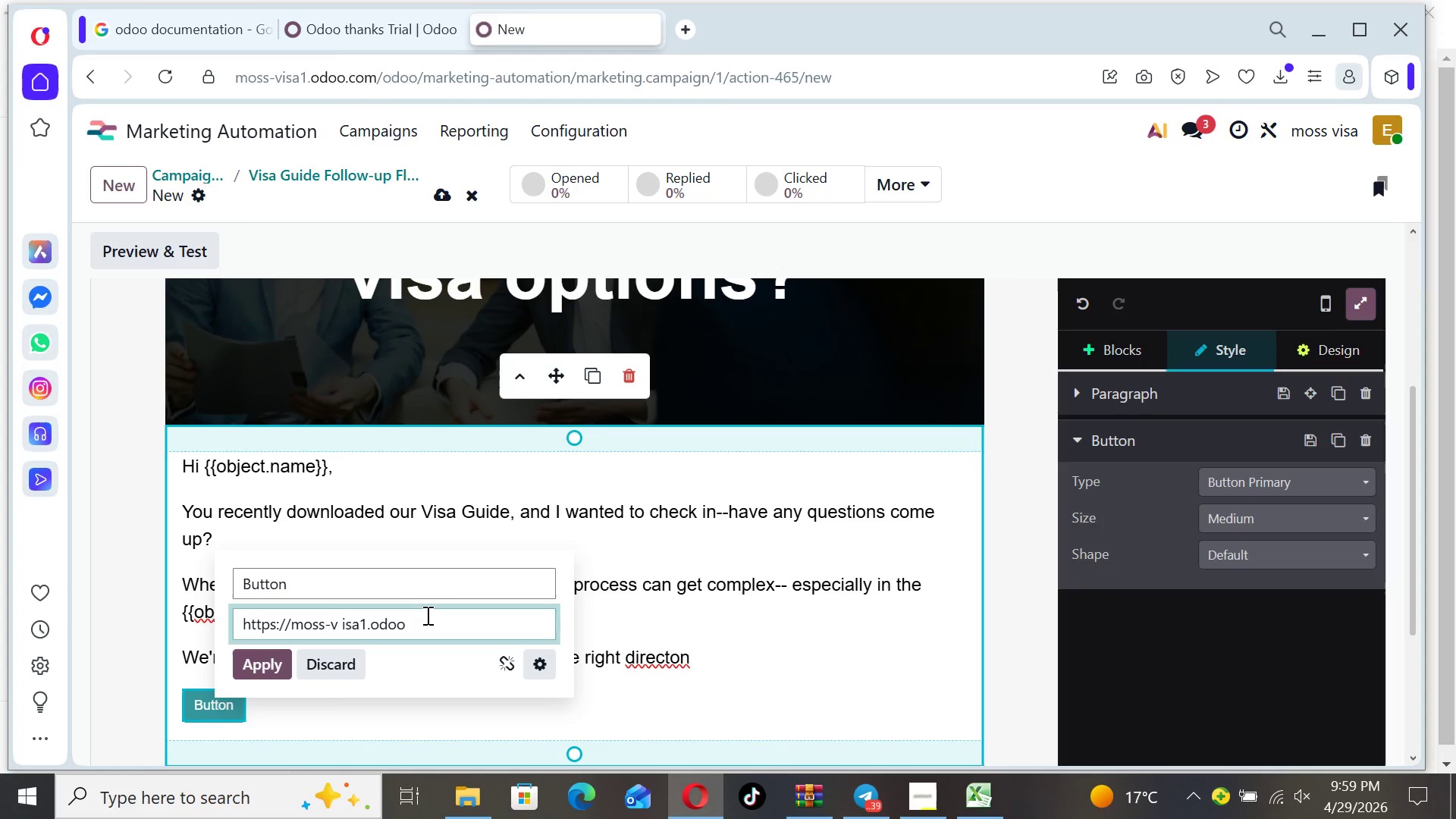 
key(Backspace)
 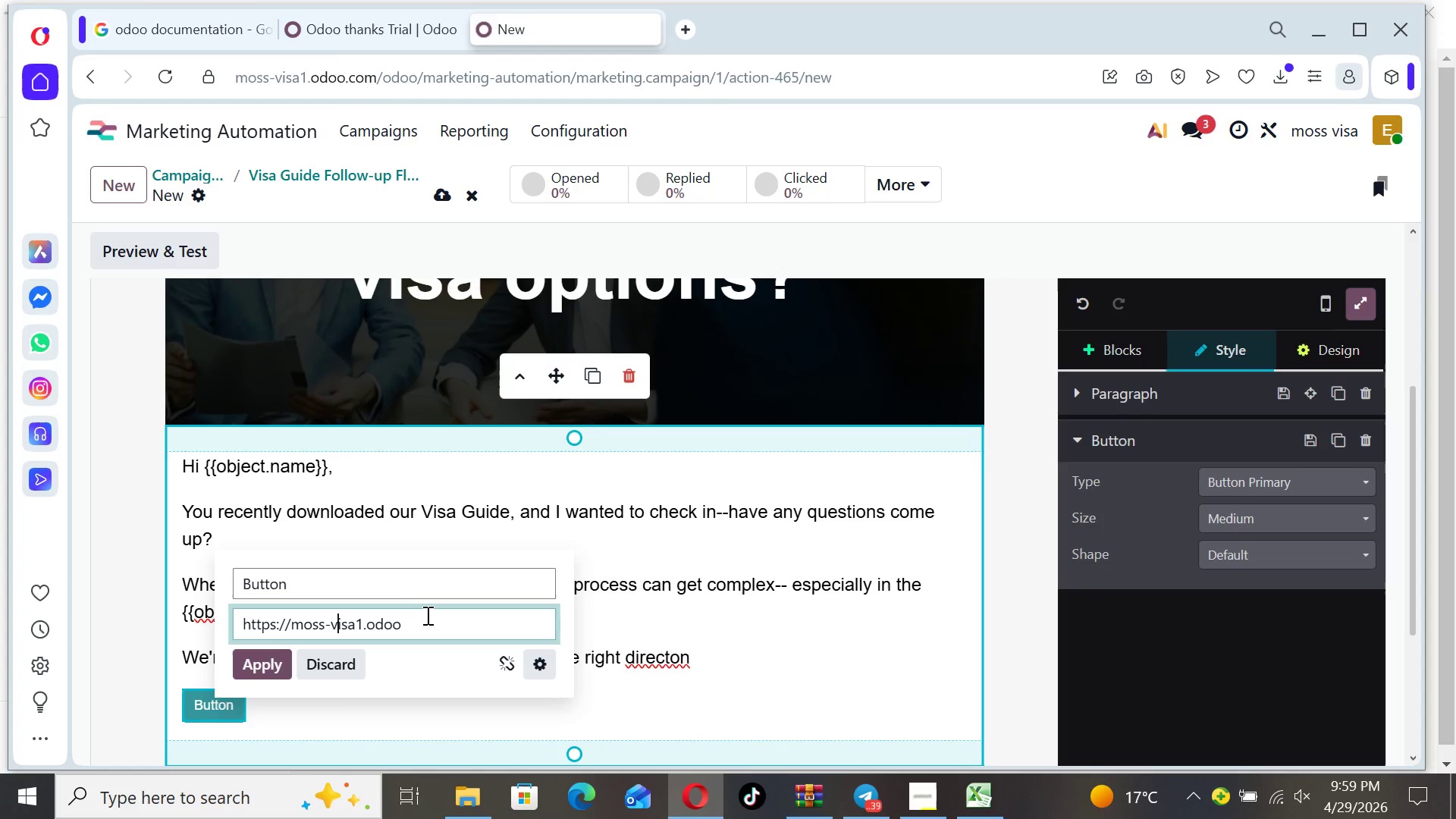 
key(ArrowRight)
 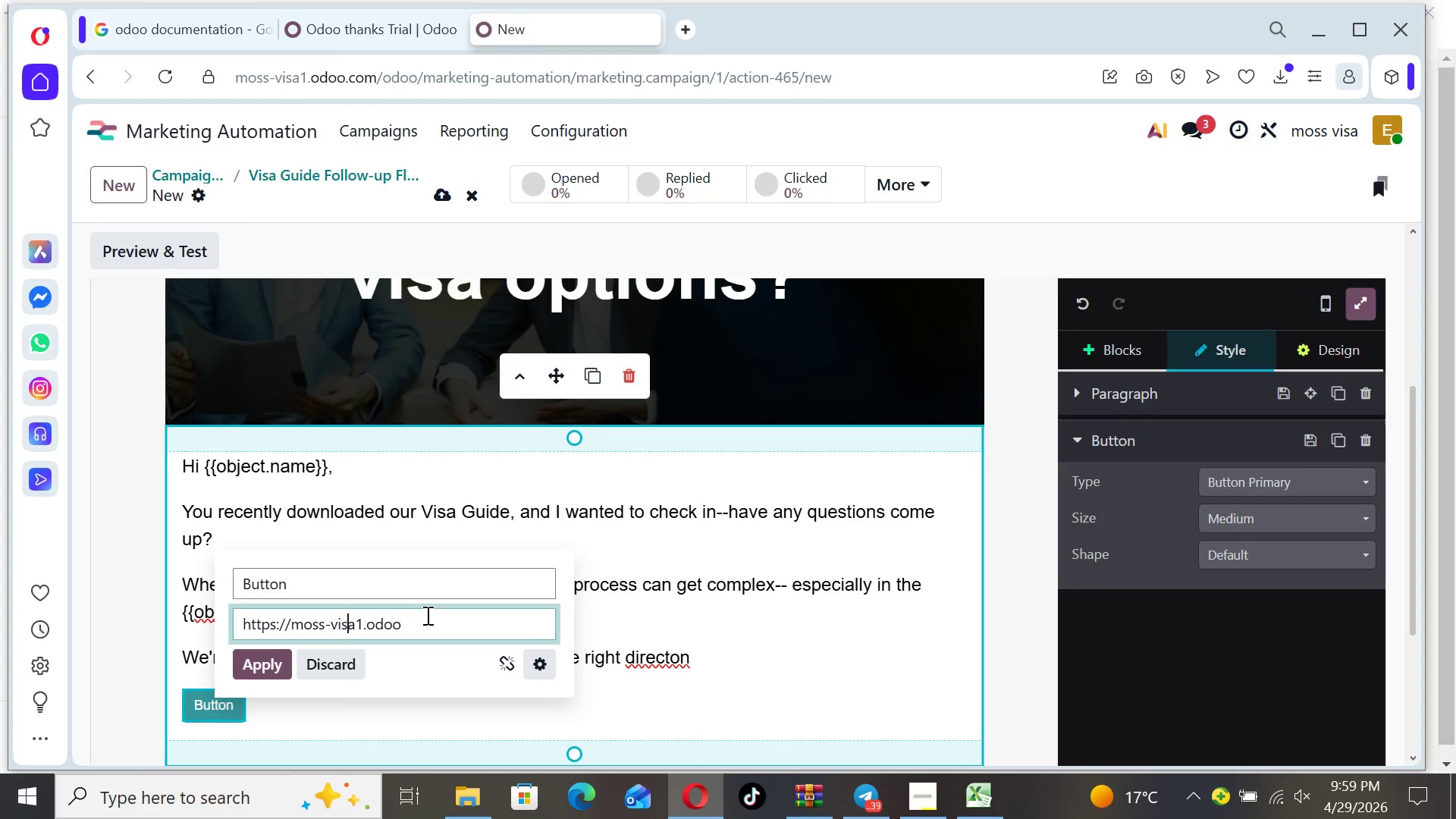 
key(ArrowRight)
 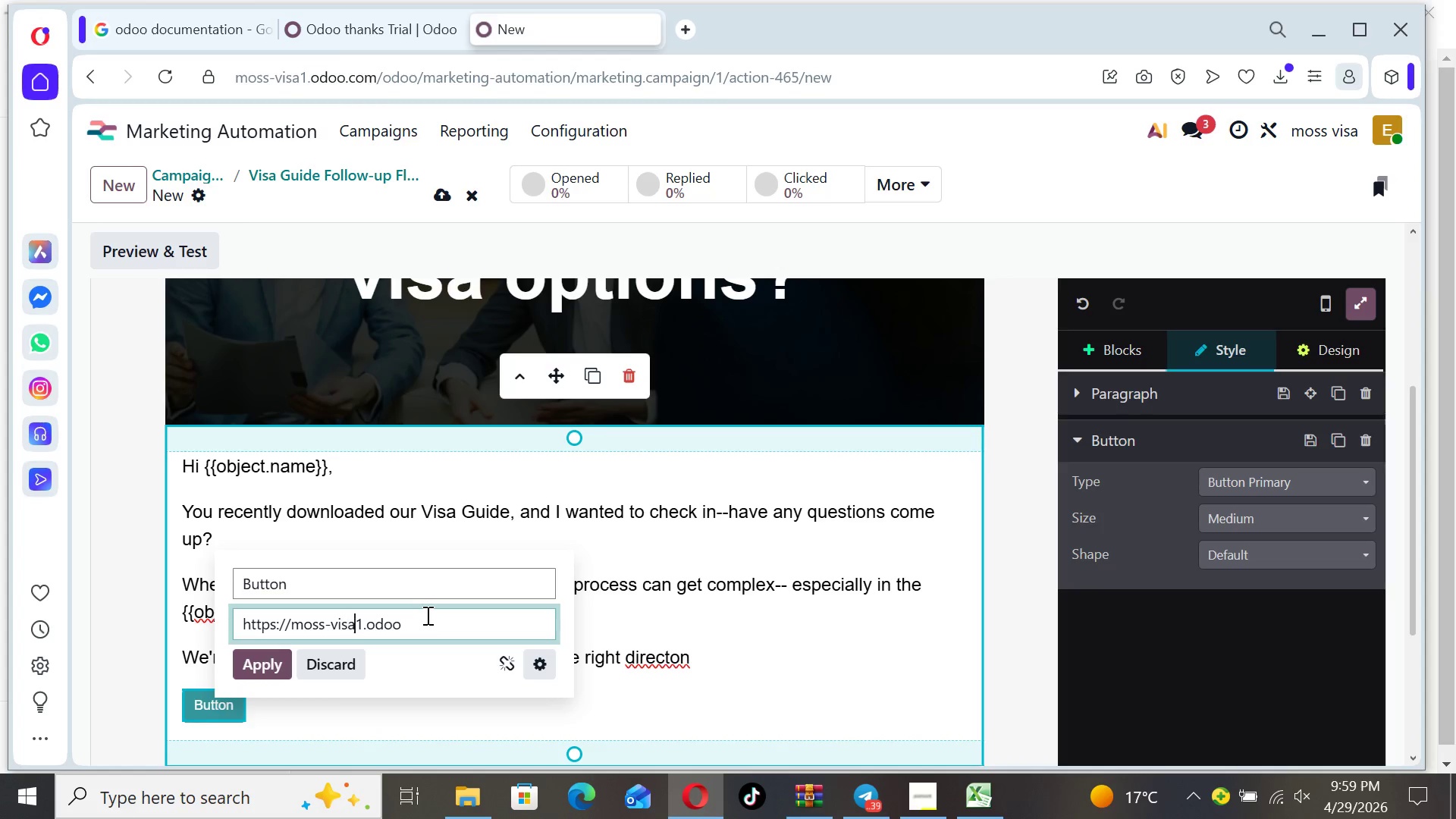 
key(ArrowRight)
 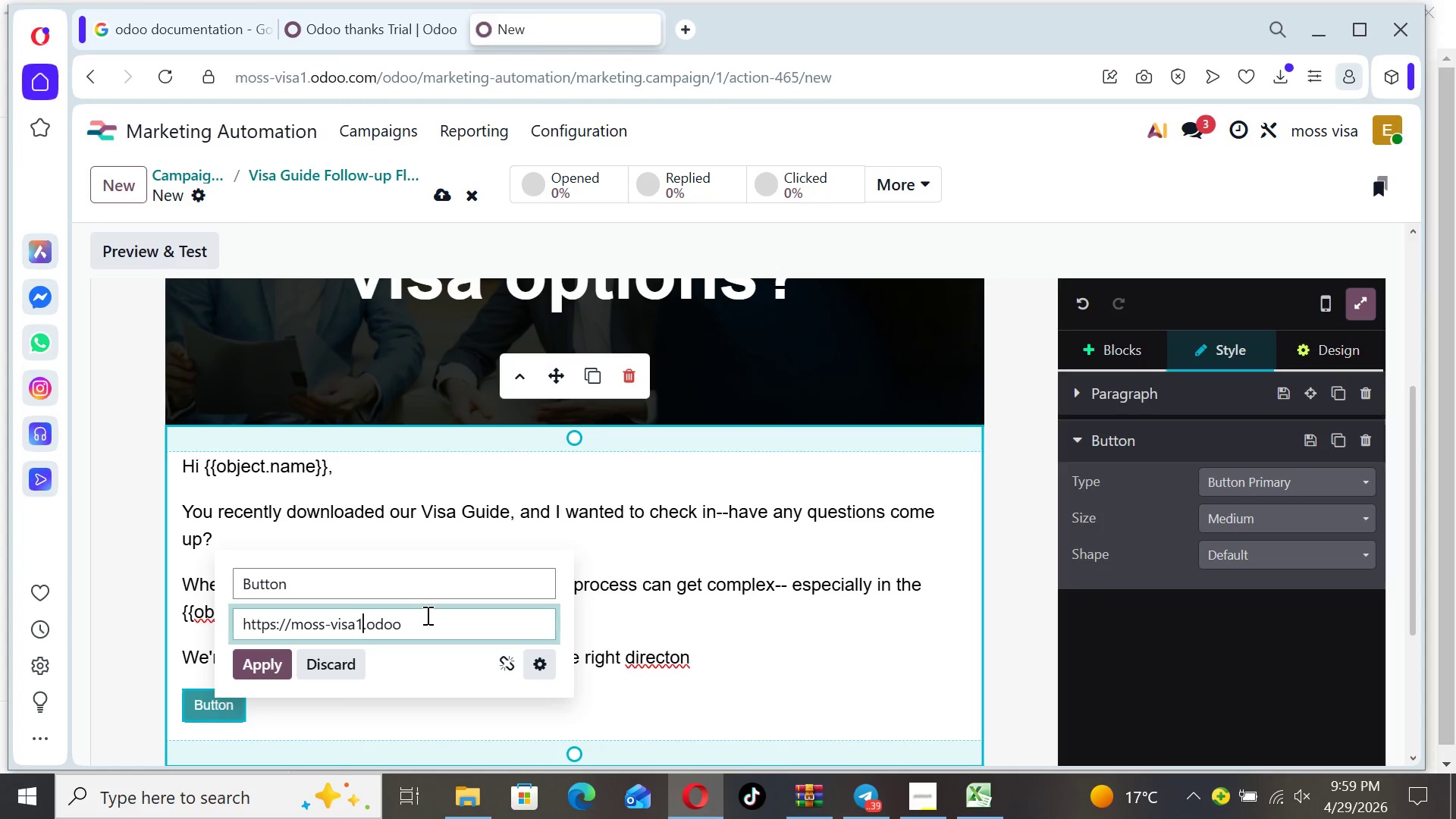 
key(ArrowRight)
 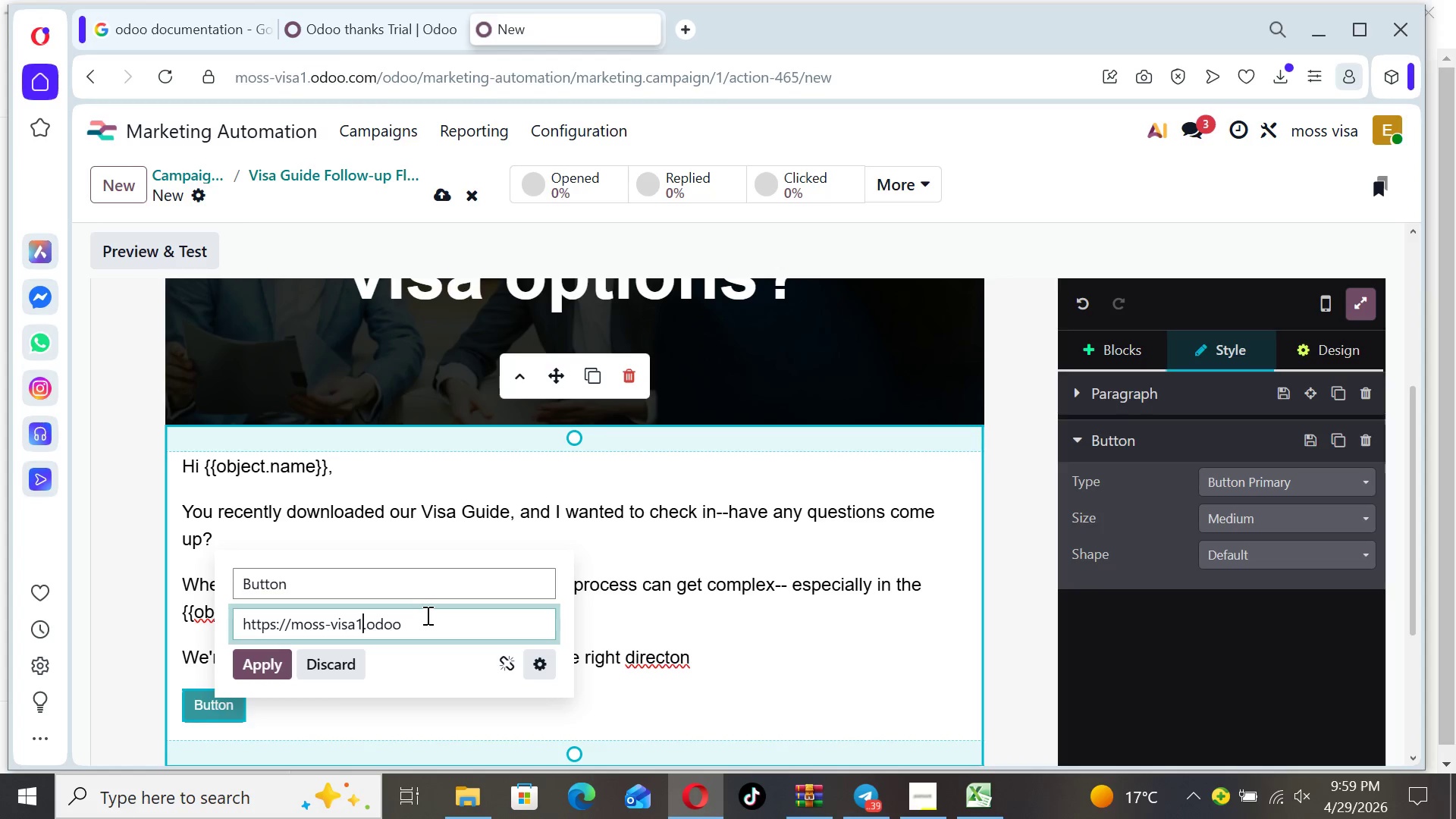 
key(ArrowRight)
 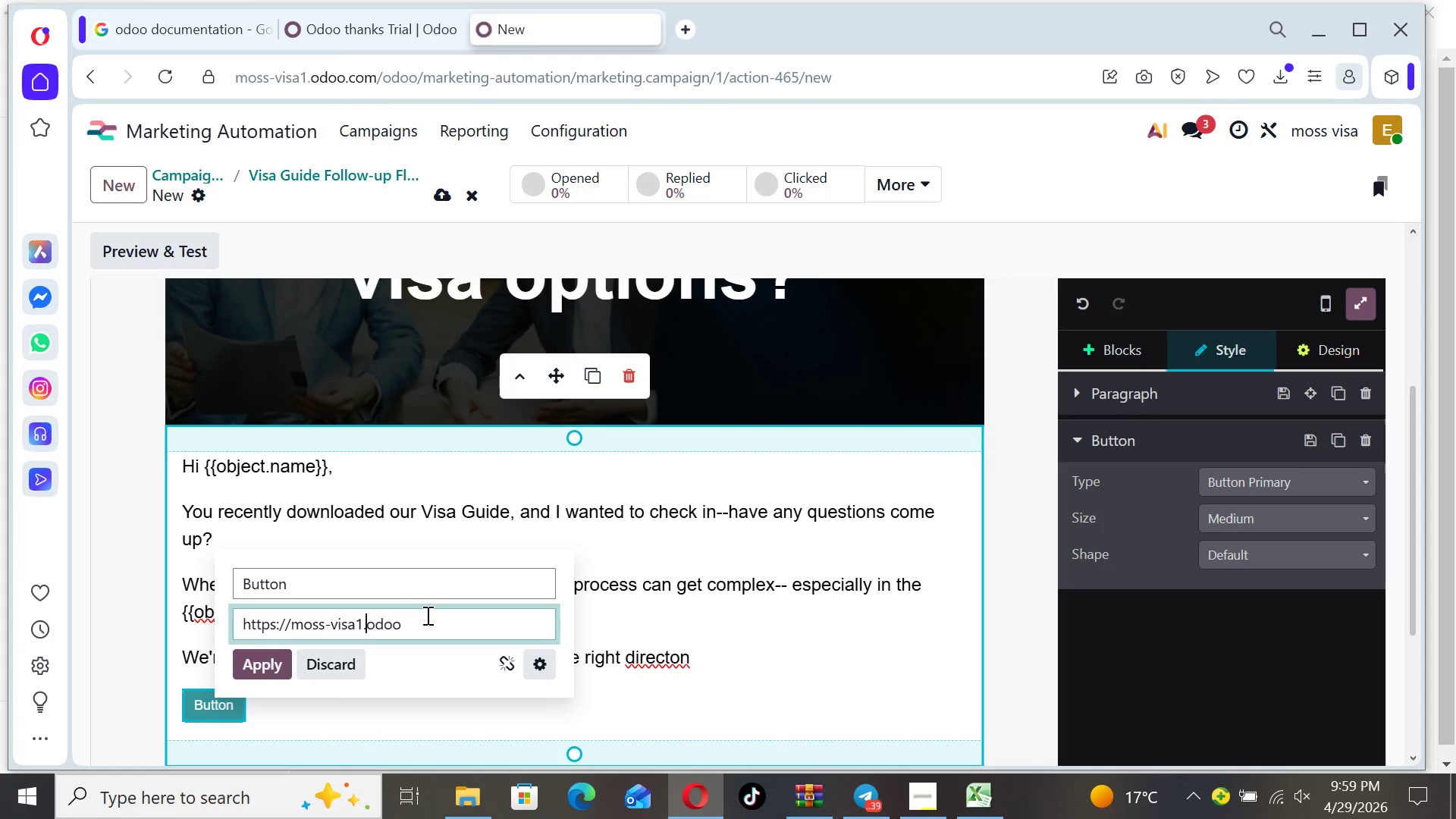 
key(ArrowRight)
 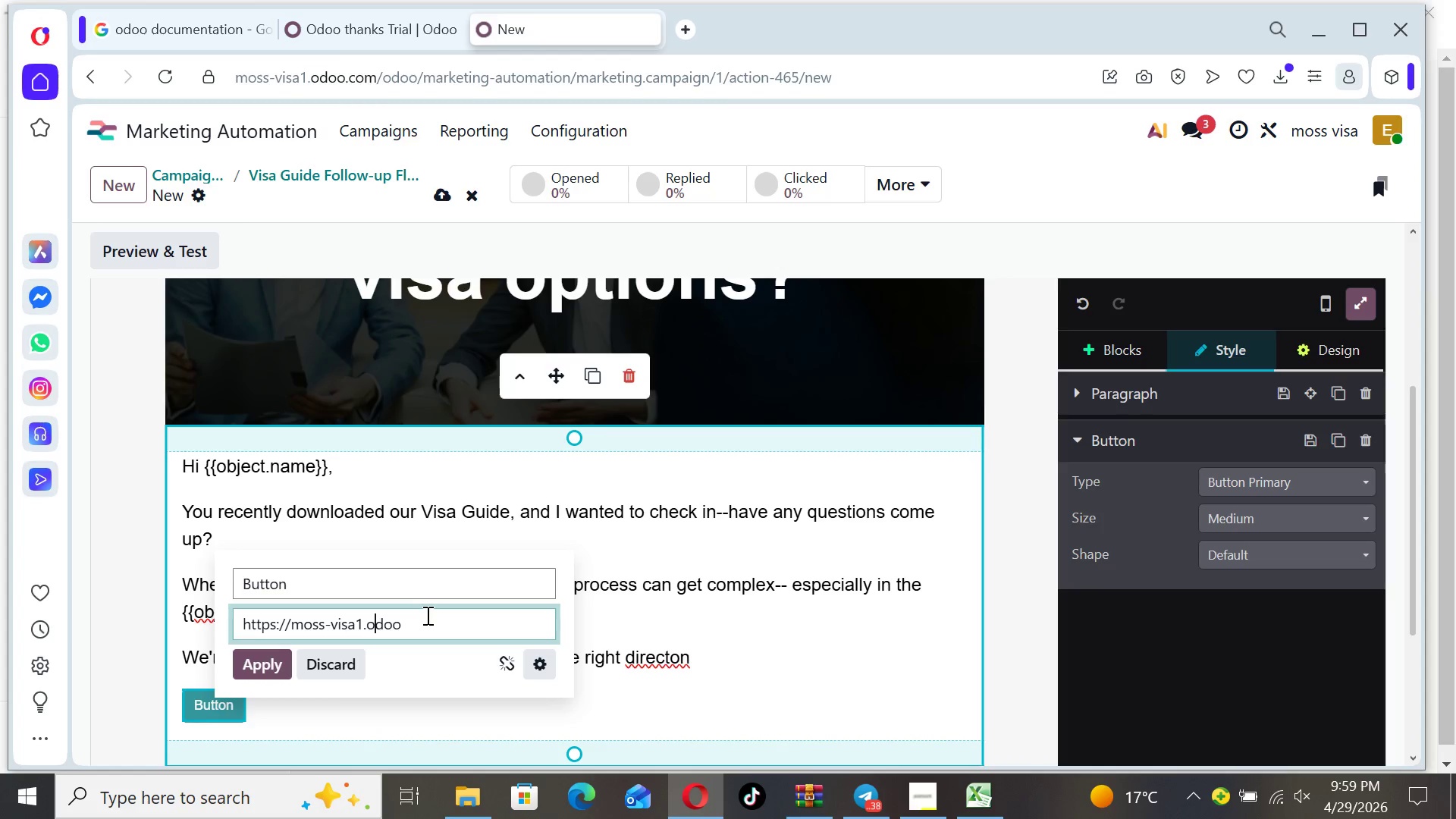 
key(ArrowRight)
 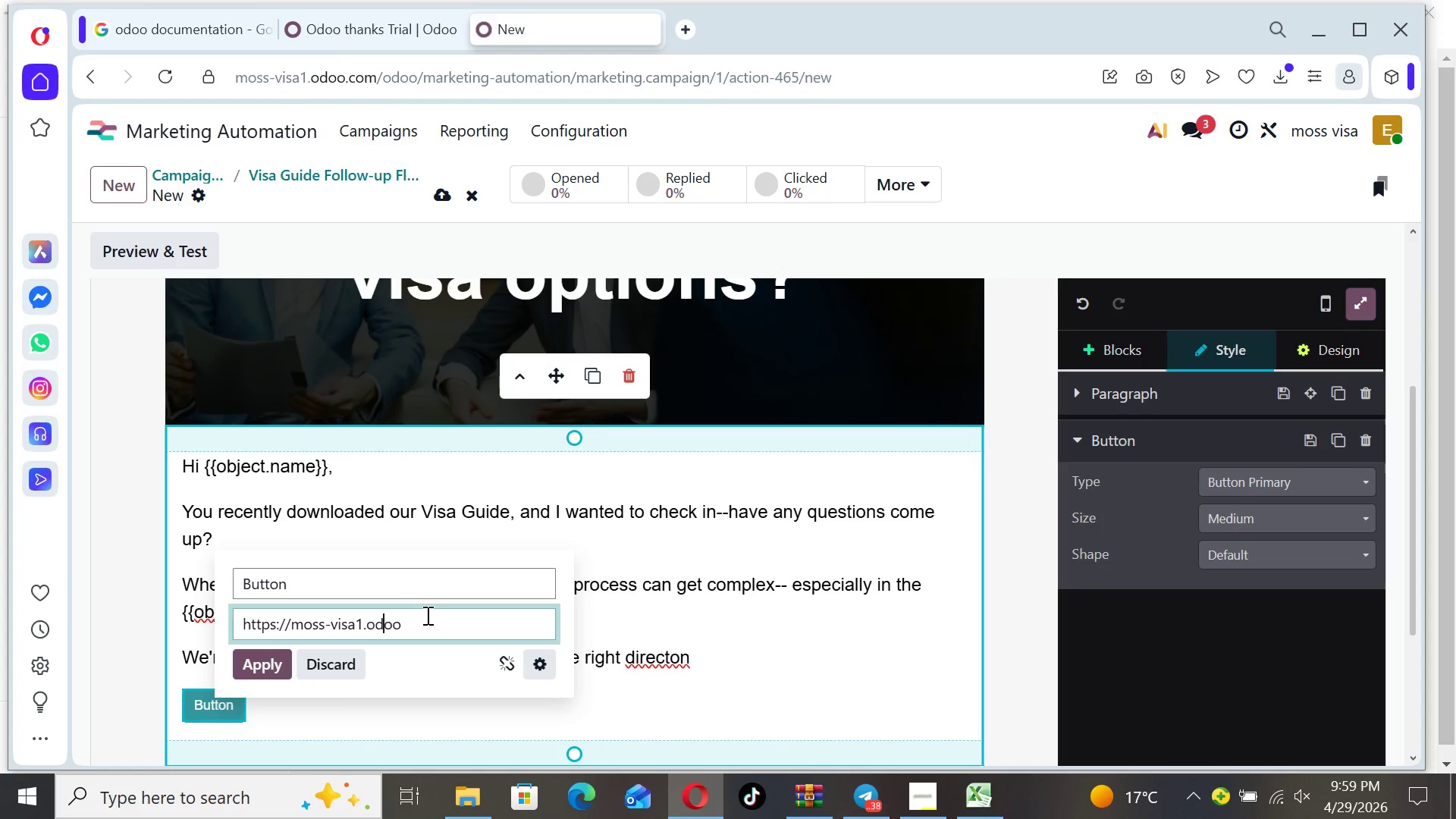 
key(ArrowRight)
 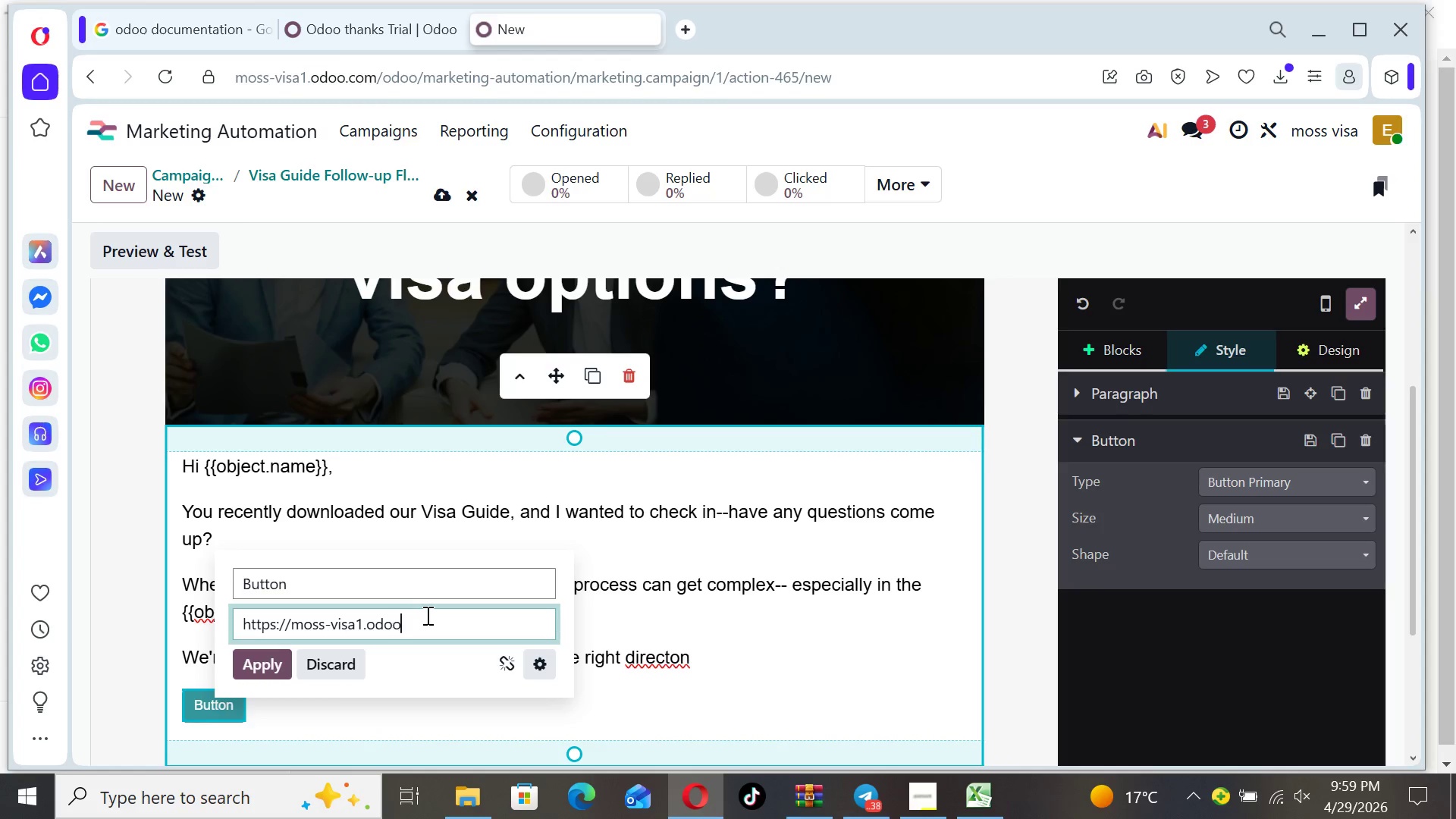 
key(ArrowRight)
 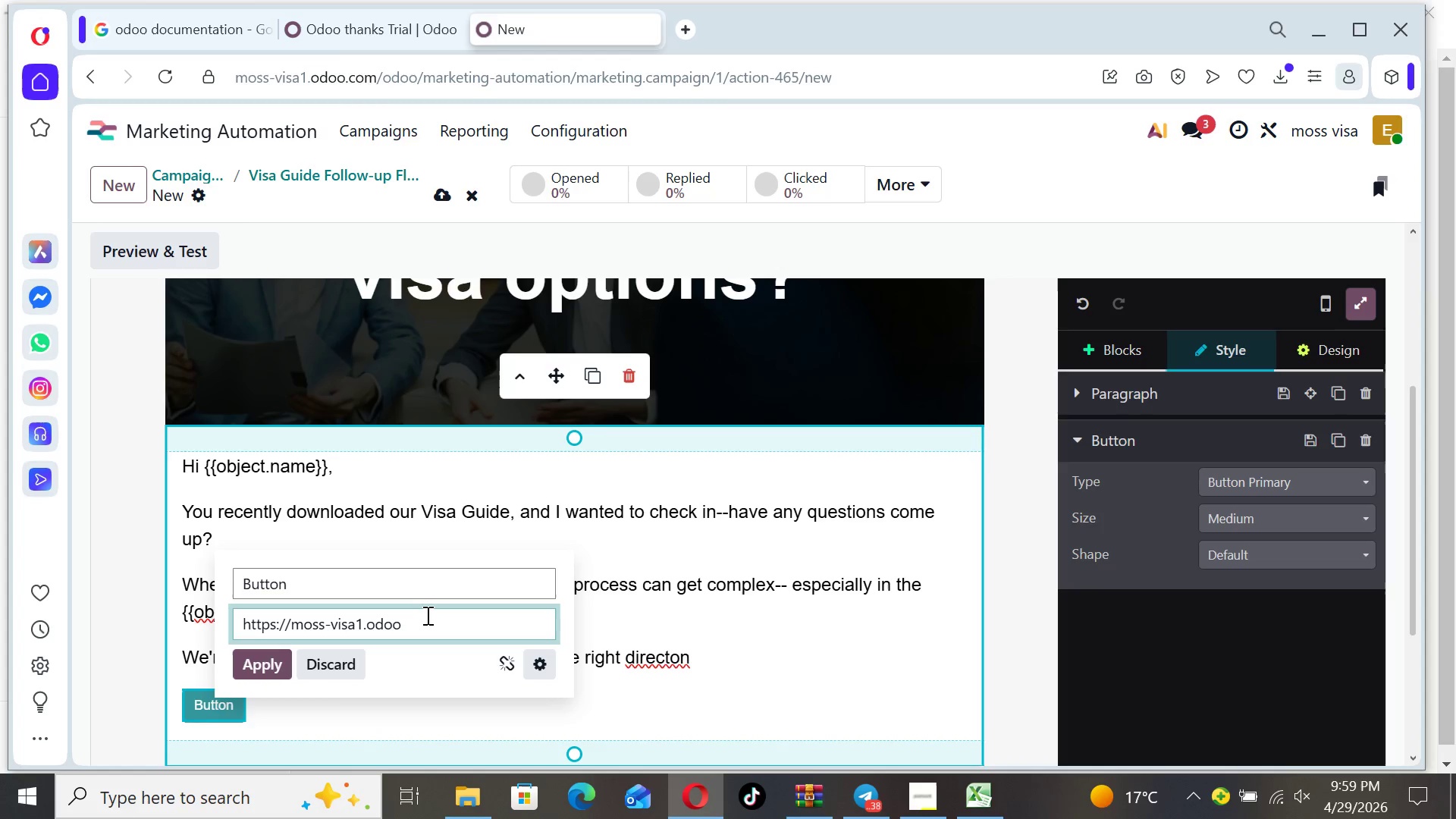 
type(.com)
 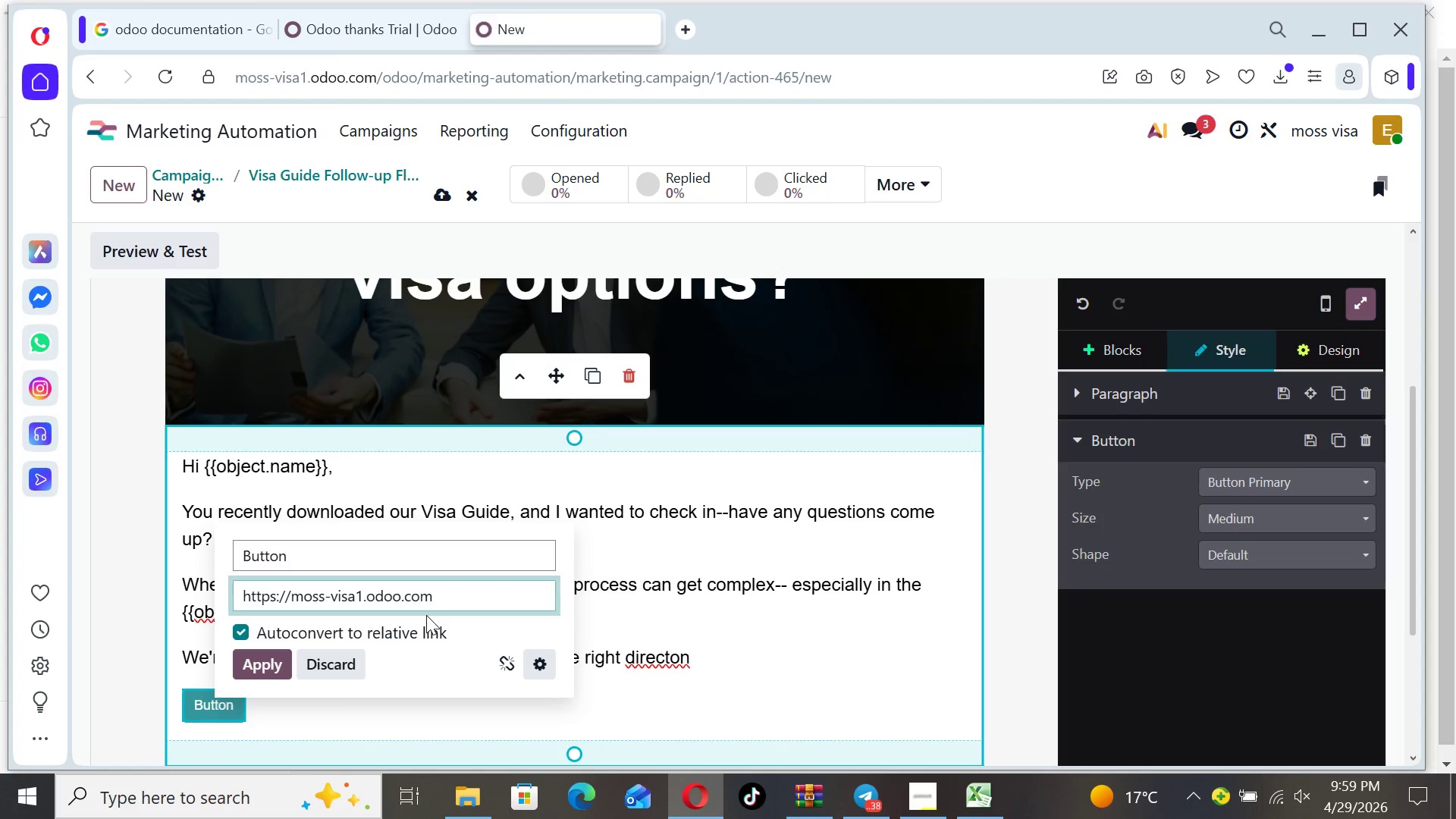 
type(/appointment)
 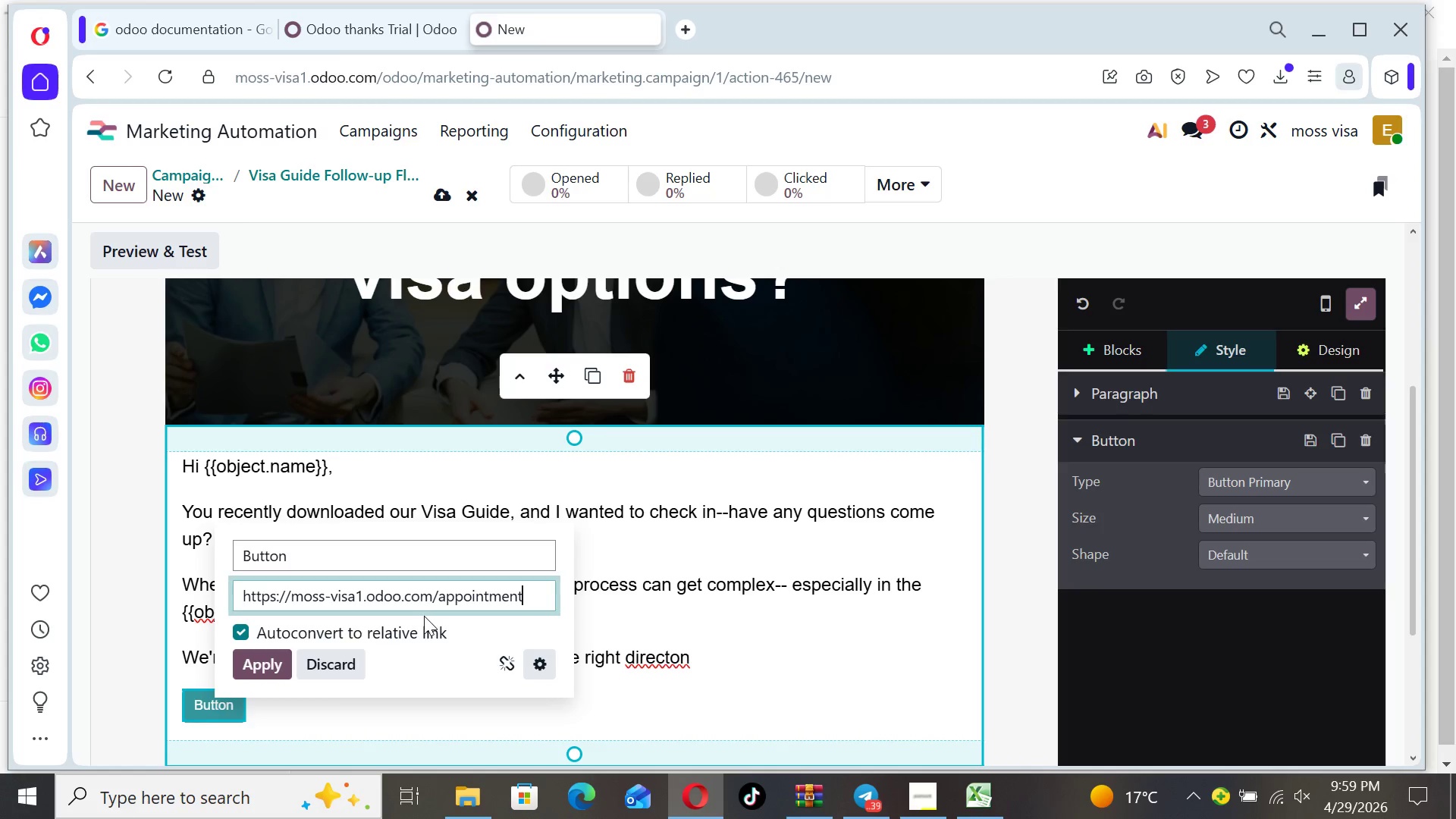 
wait(5.92)
 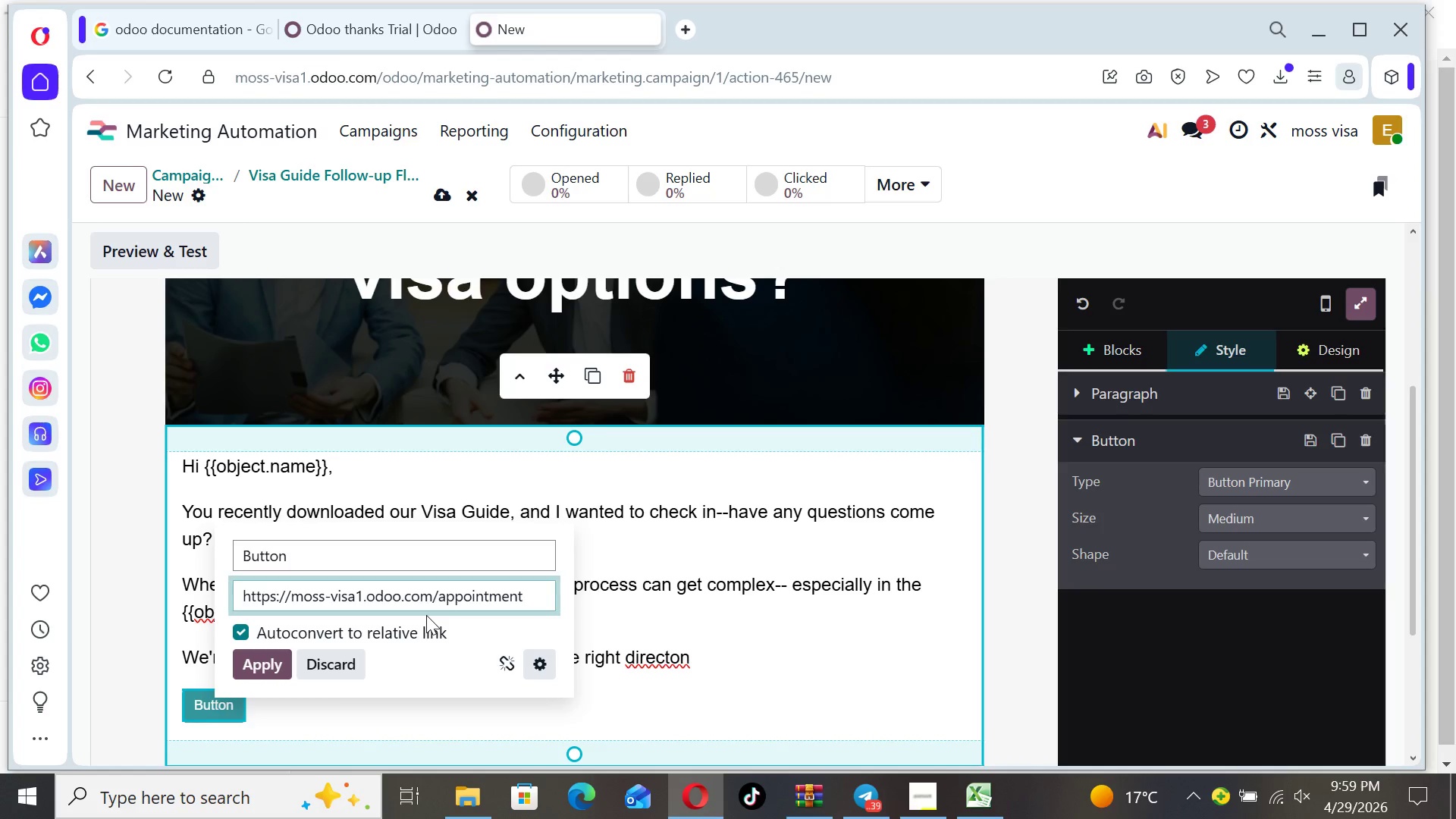 
left_click([268, 661])
 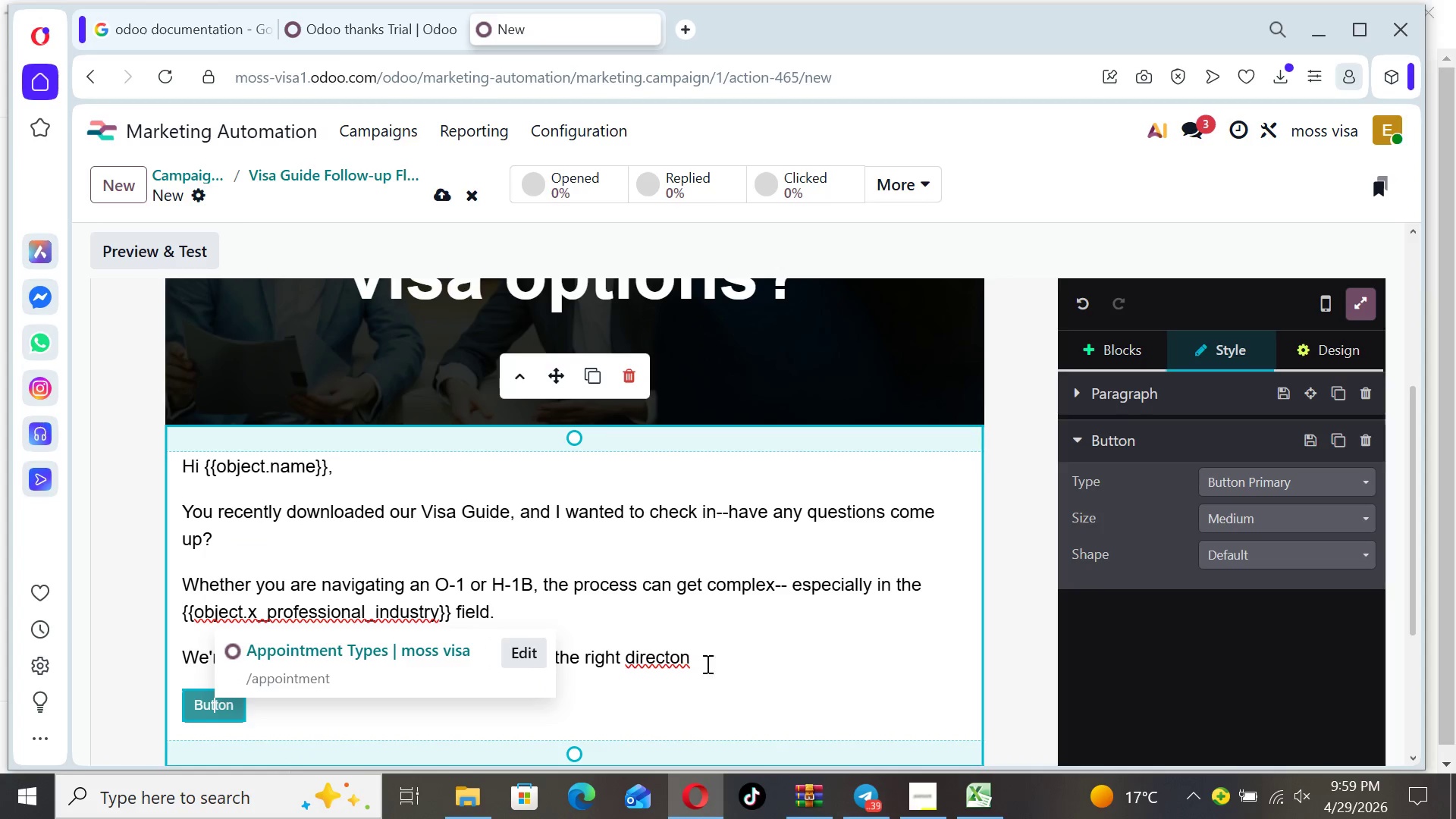 
wait(6.12)
 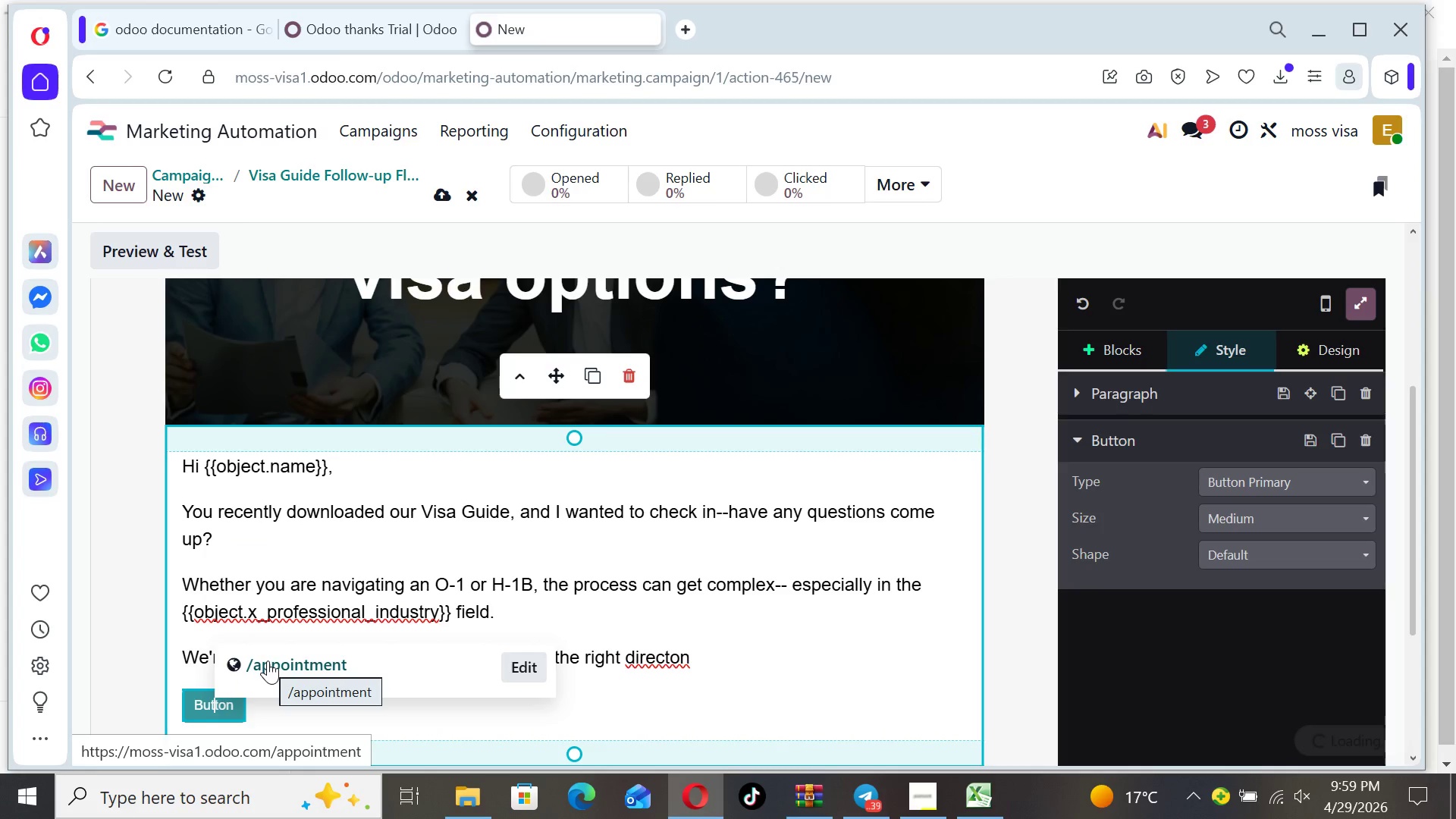 
left_click([670, 649])
 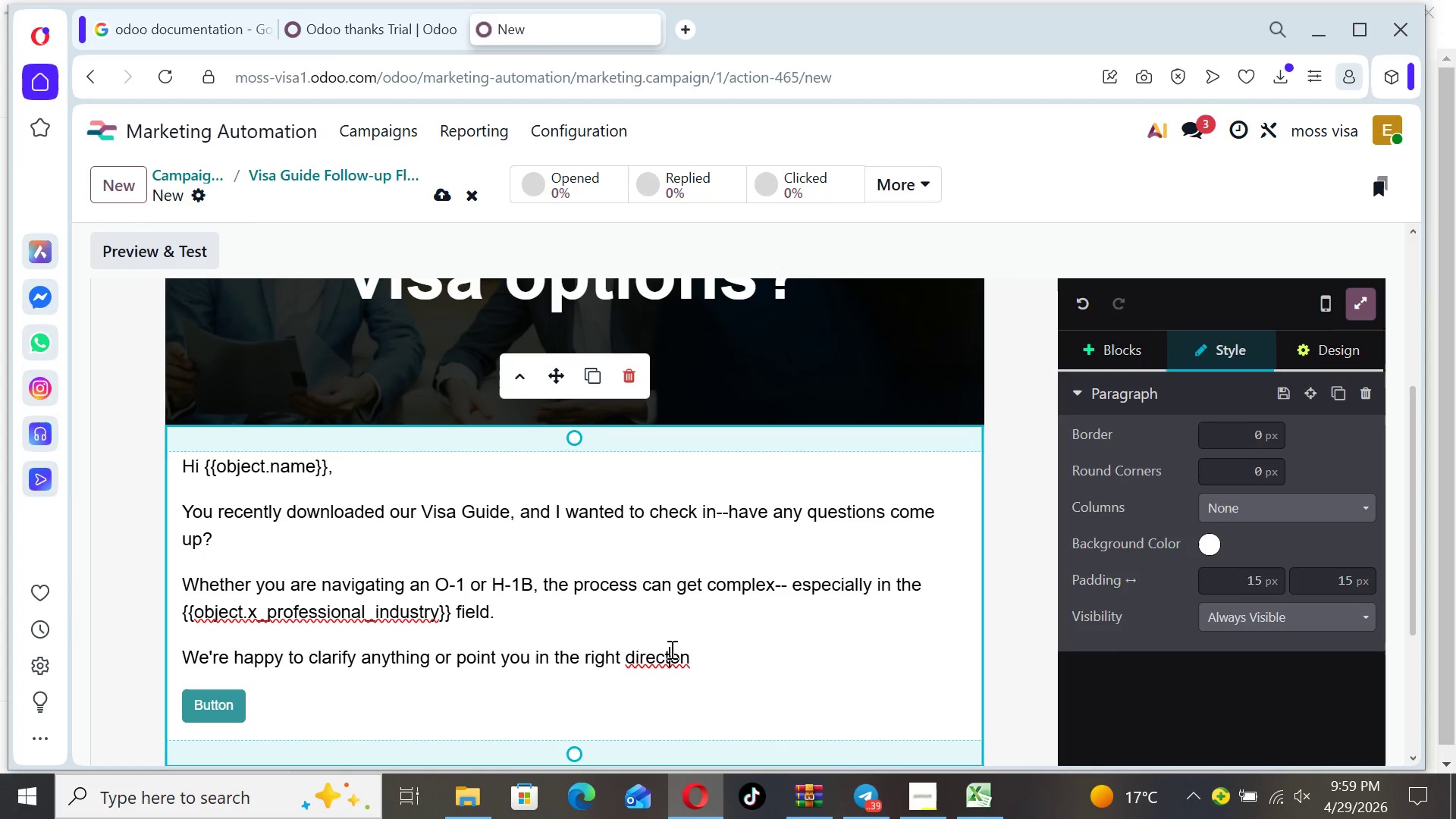 
key(I)
 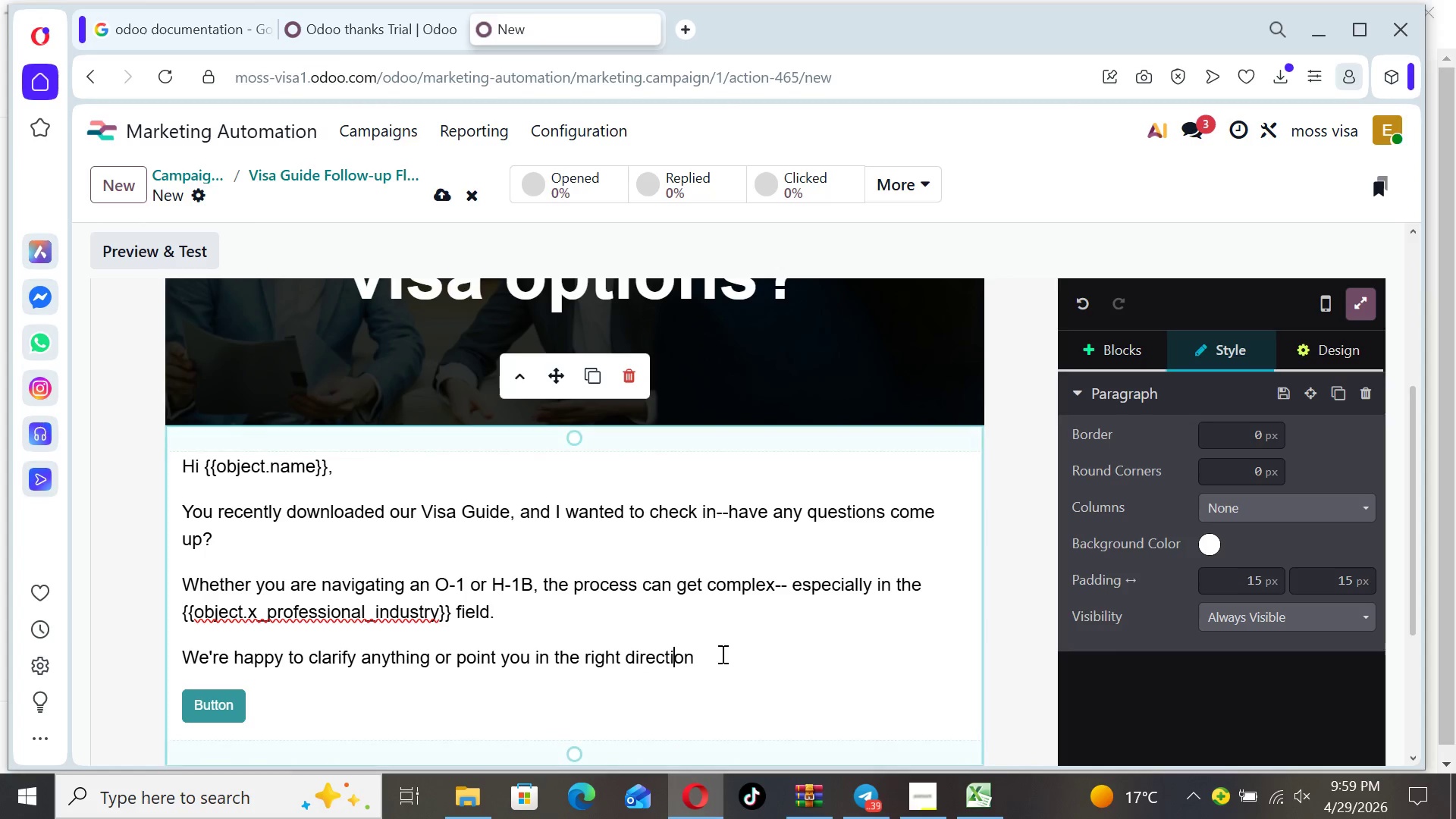 
left_click([722, 654])
 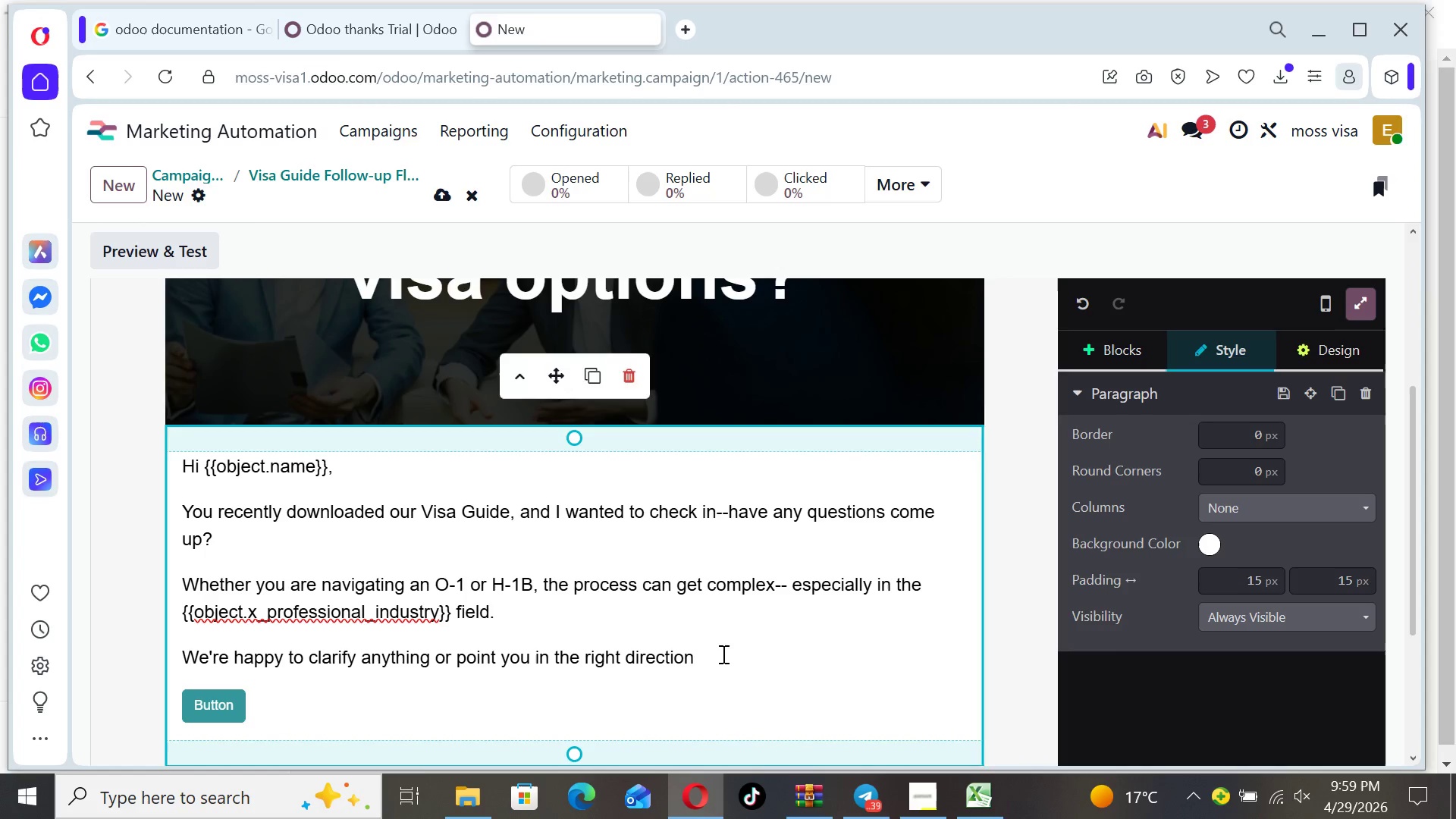 
key(Period)
 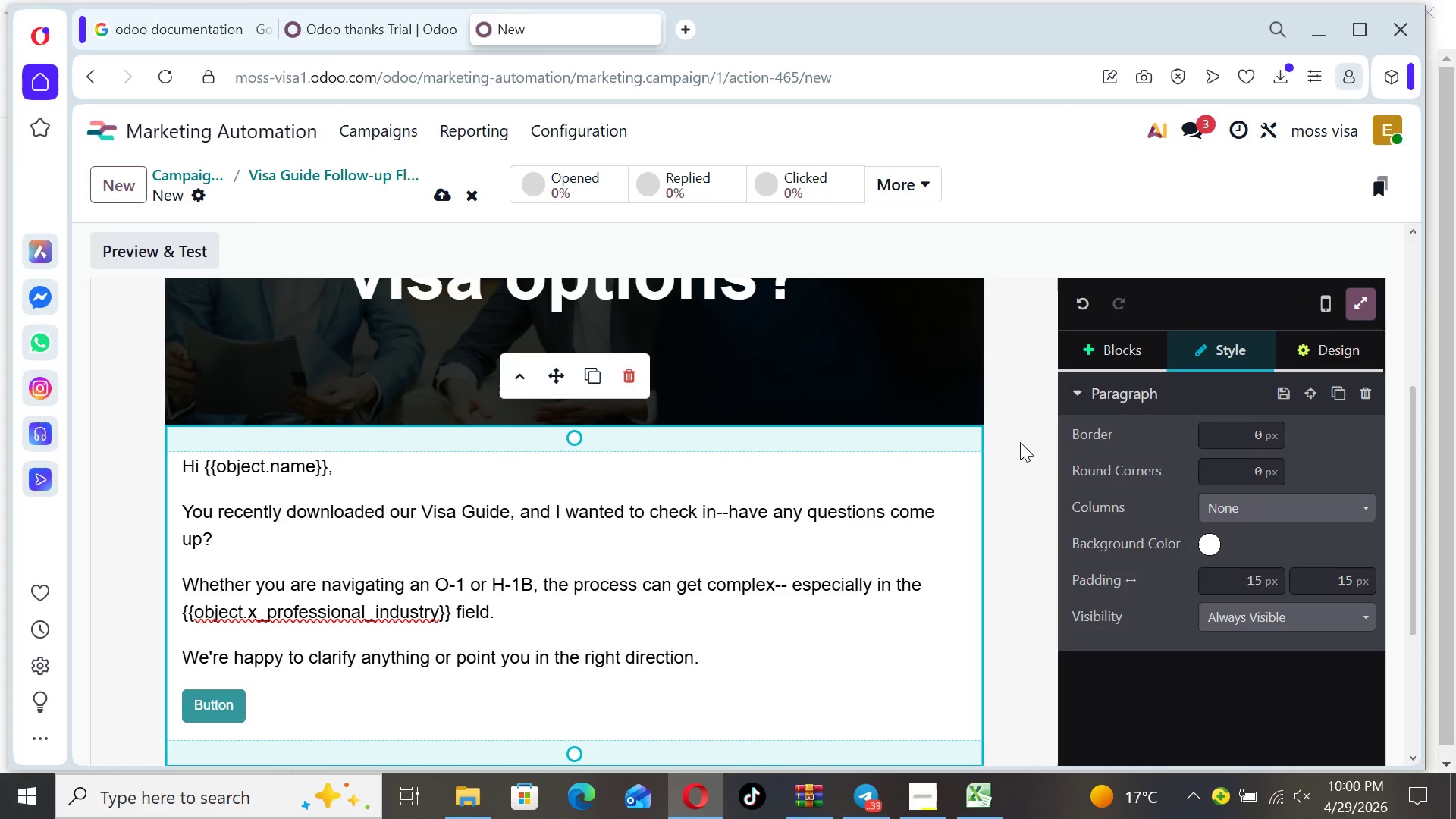 
wait(6.34)
 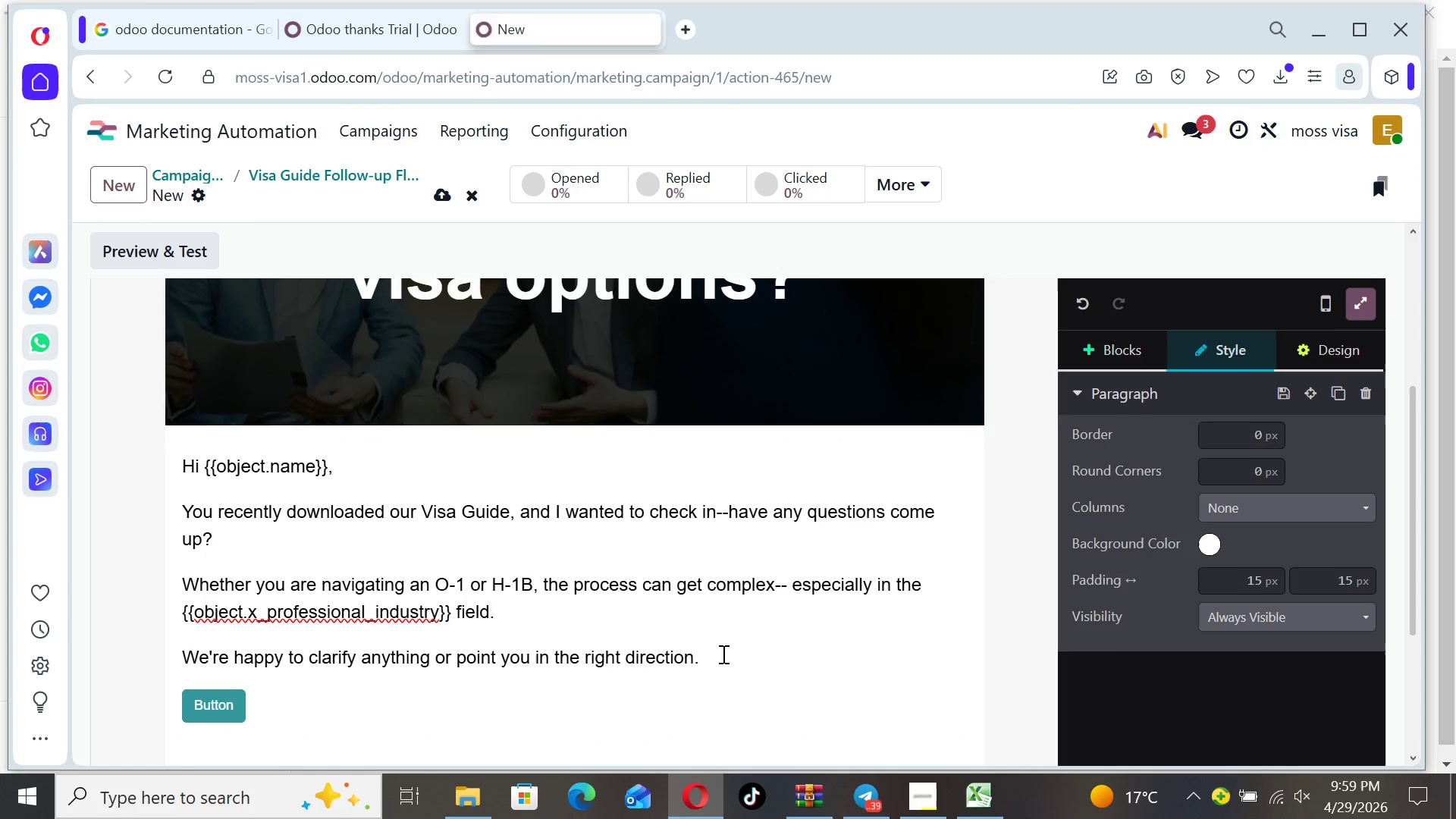 
left_click([234, 700])
 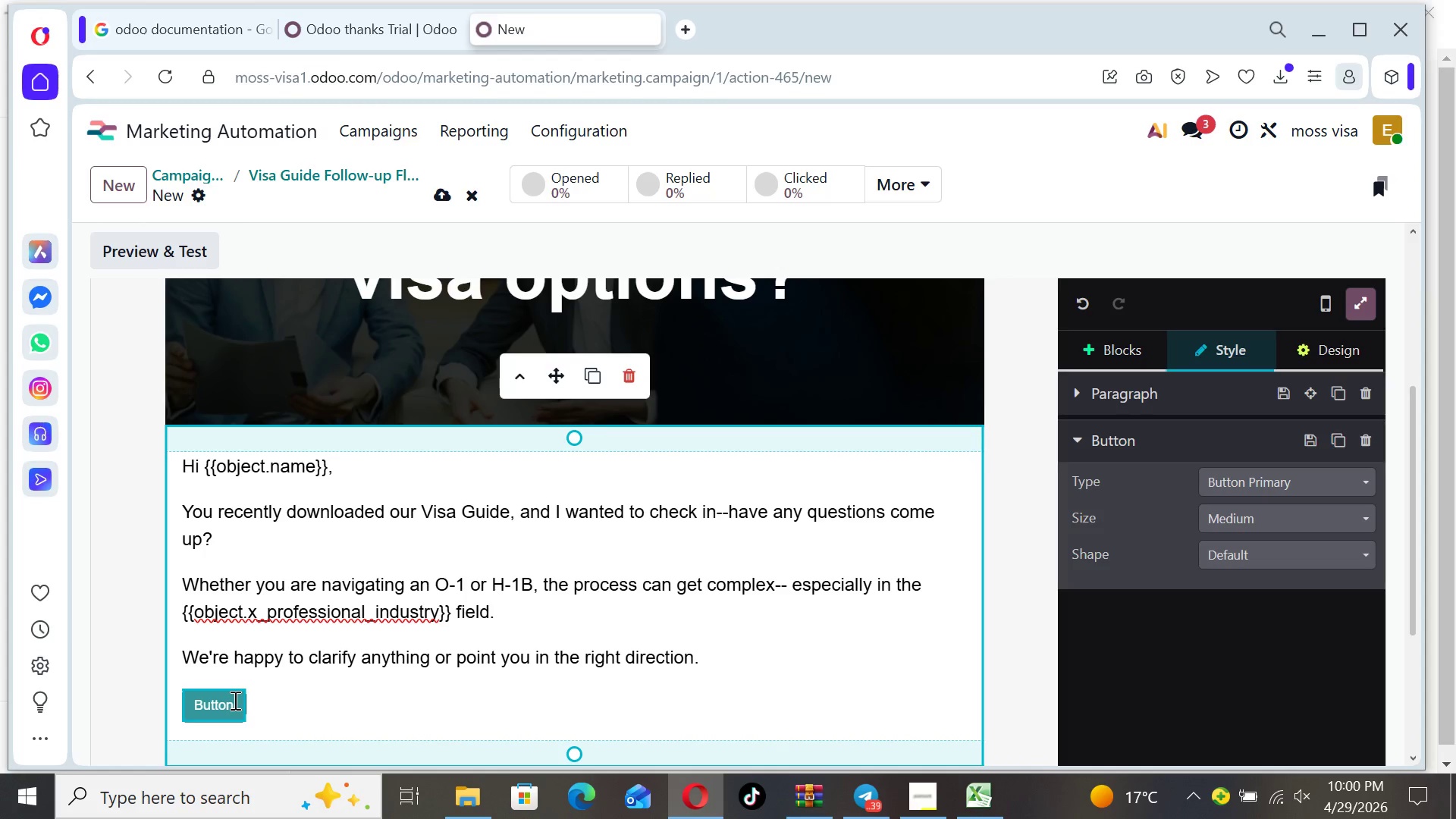 
key(Backspace)
key(Backspace)
key(Backspace)
key(Backspace)
key(Backspace)
key(Backspace)
key(Backspace)
type(Ask a Quick Question)
 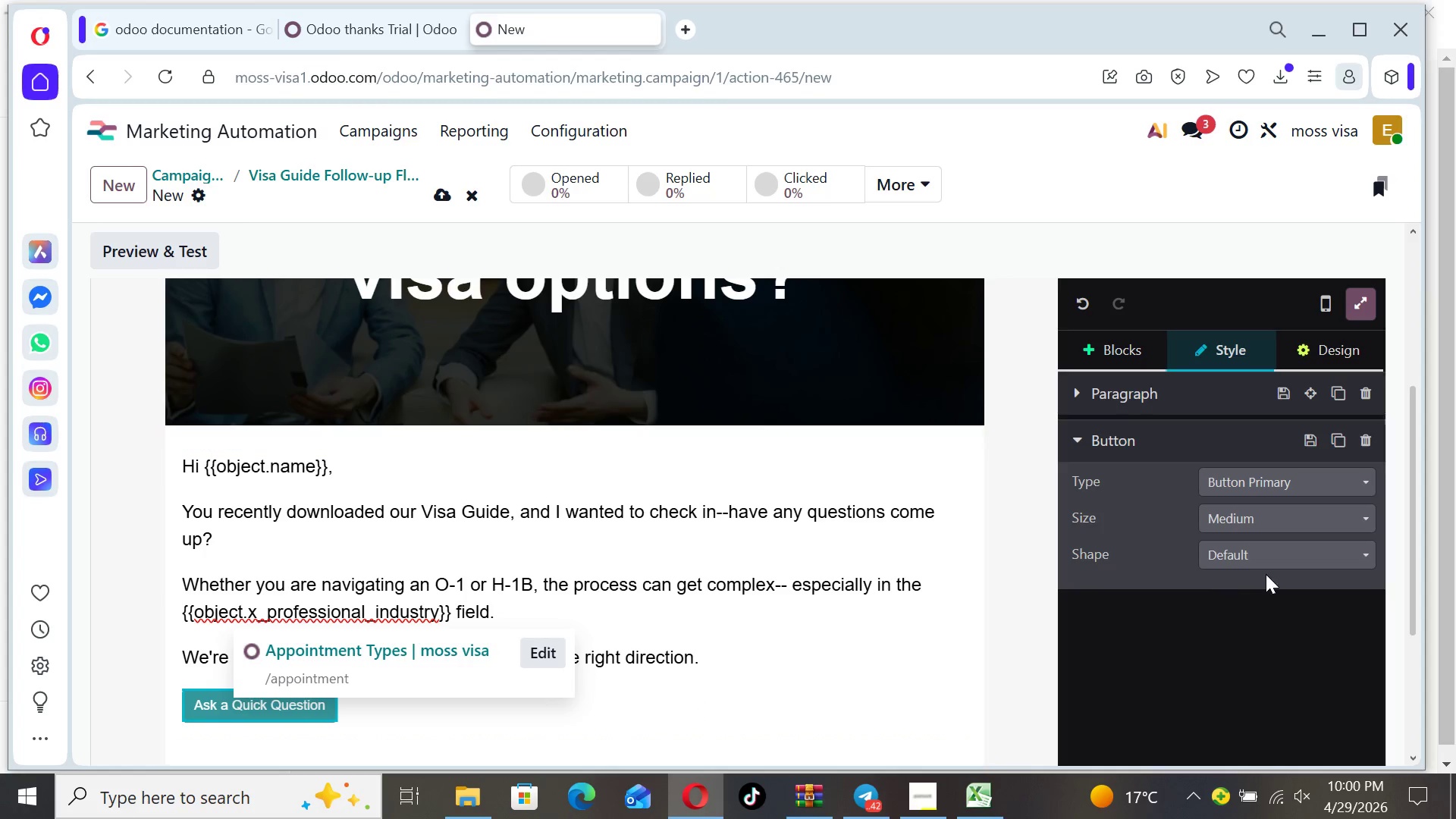 
left_click([1287, 516])
 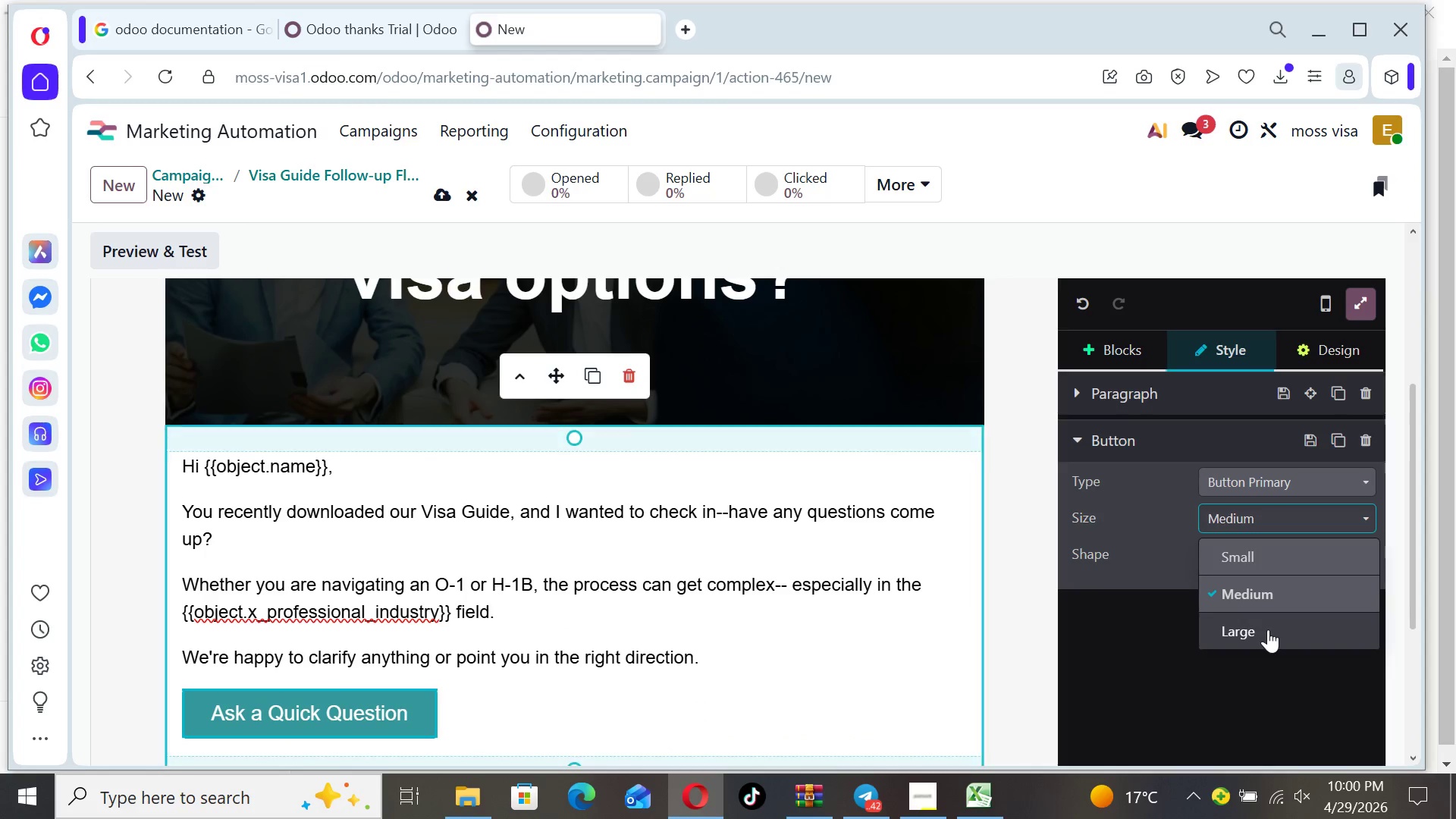 
left_click([1268, 629])
 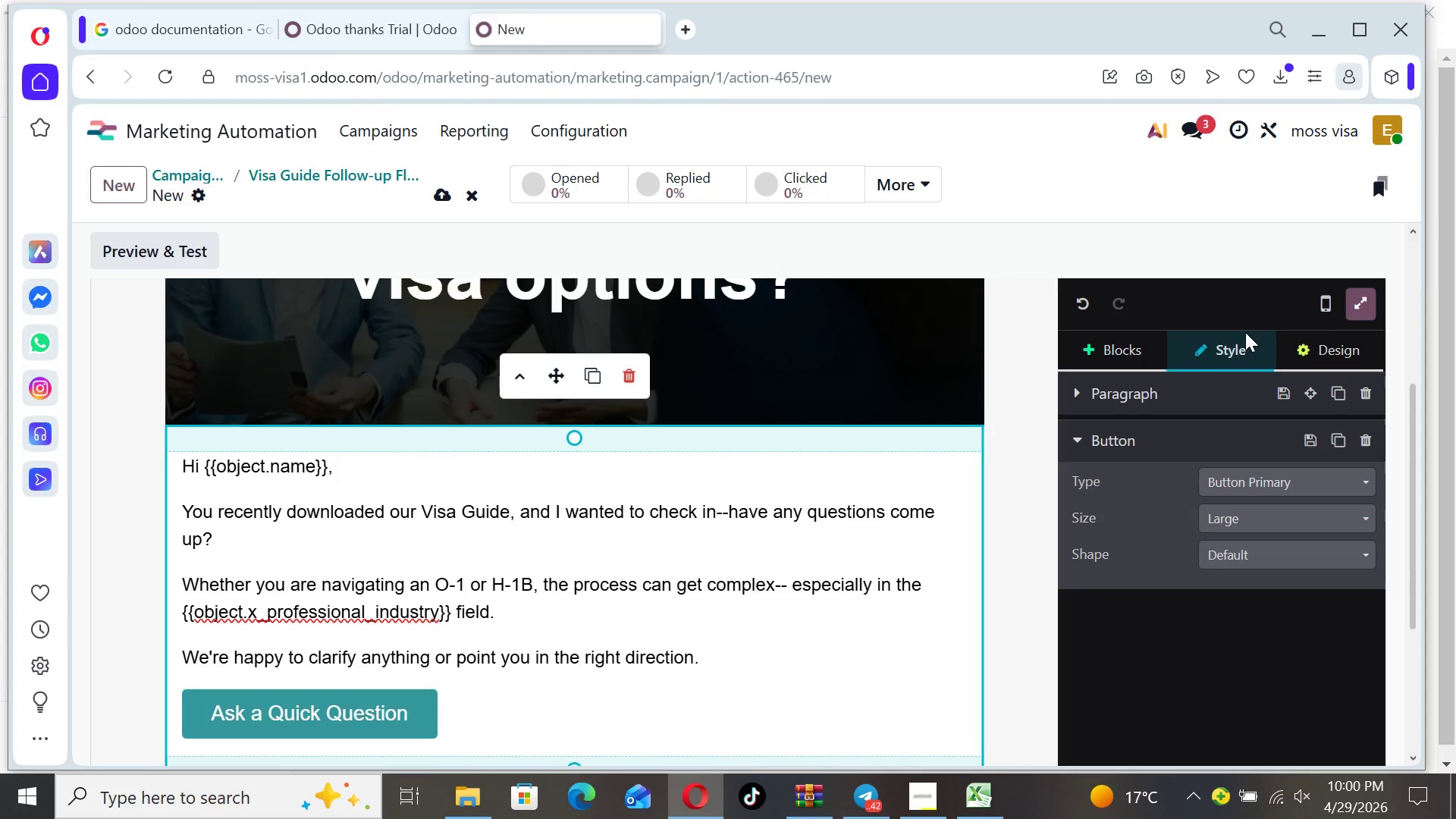 
left_click([1328, 348])
 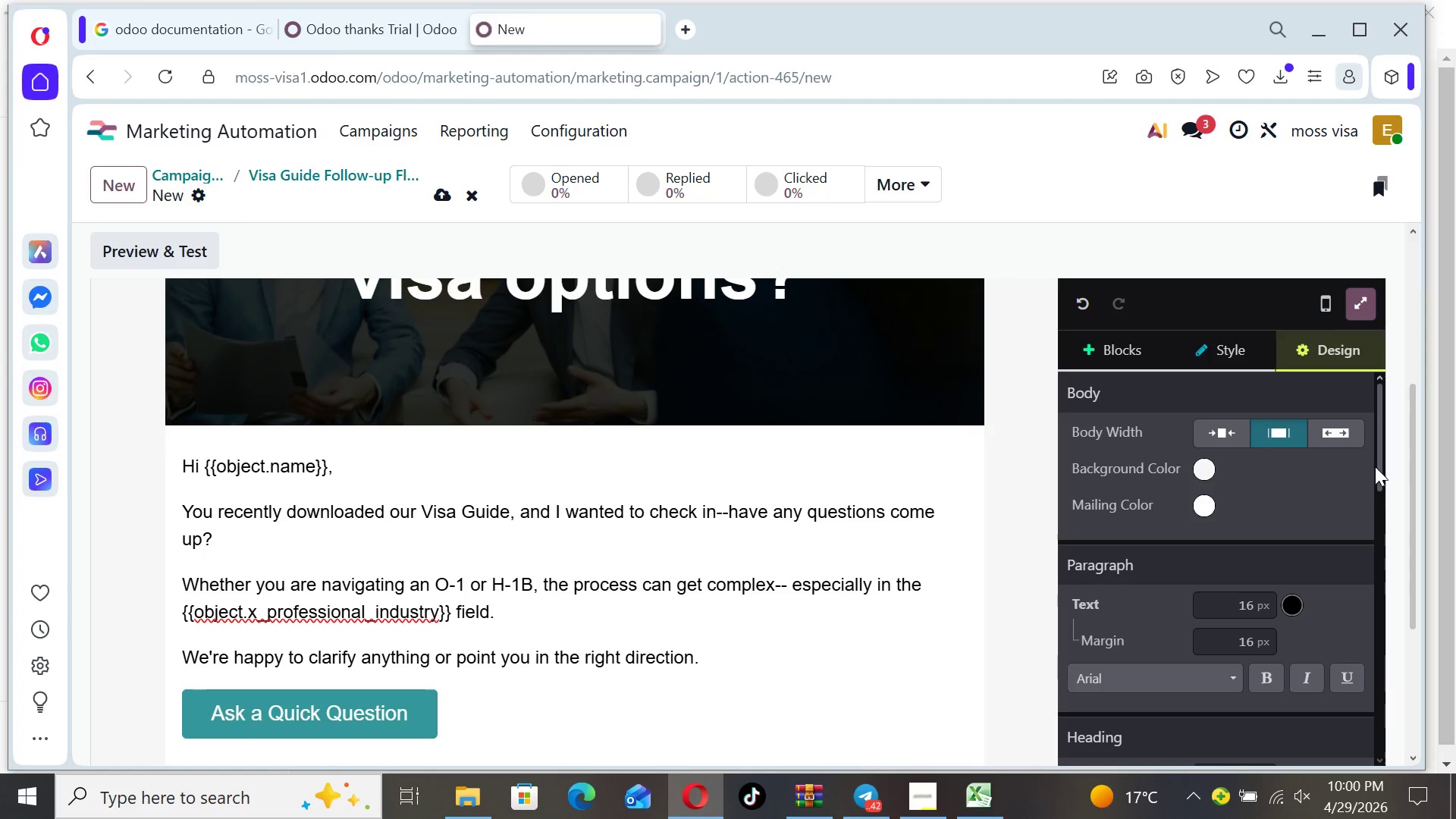 
left_click_drag(start_coordinate=[1379, 466], to_coordinate=[1374, 638])
 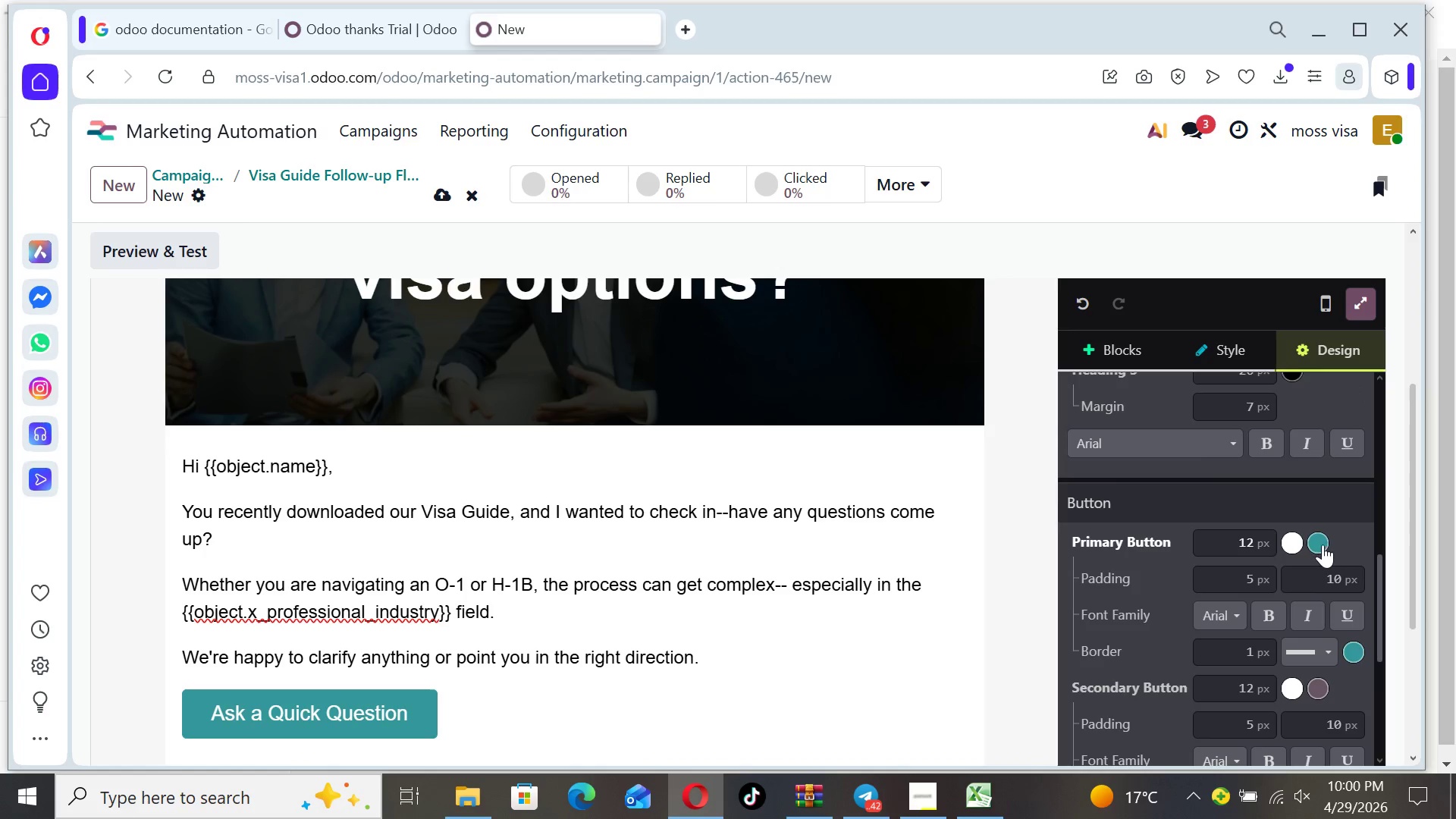 
left_click([1321, 544])
 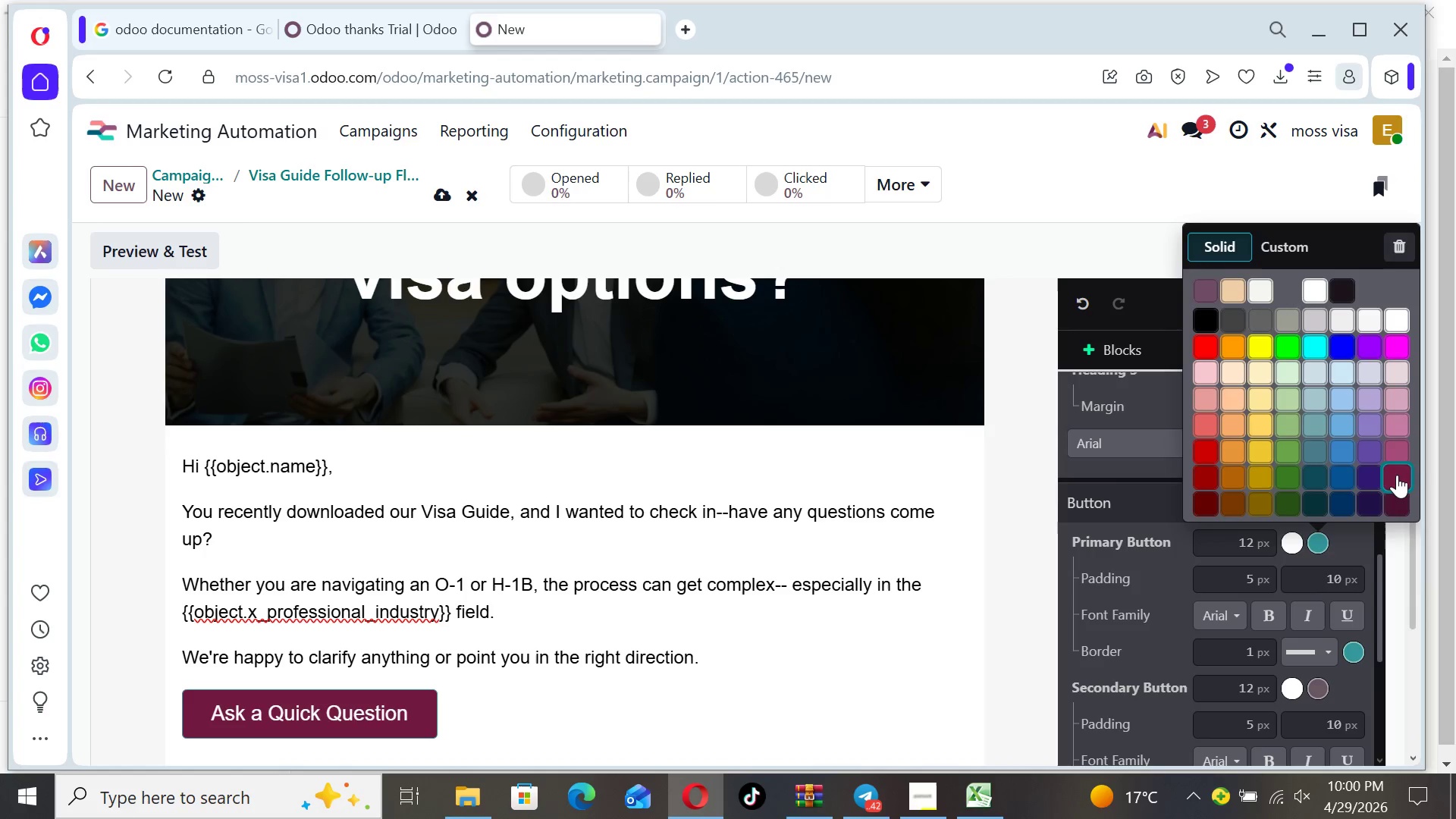 
left_click([1400, 474])
 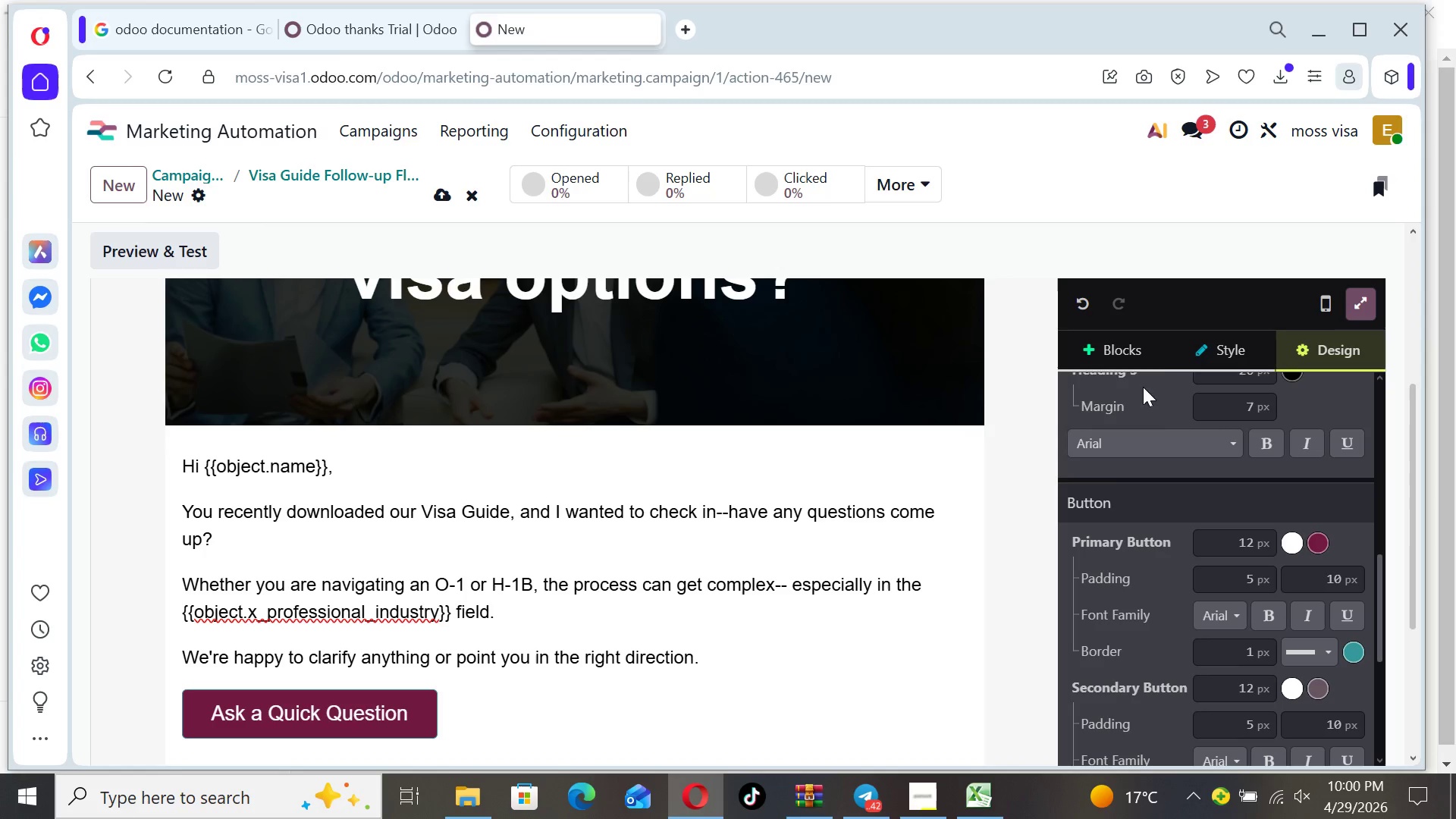 
left_click([1122, 349])
 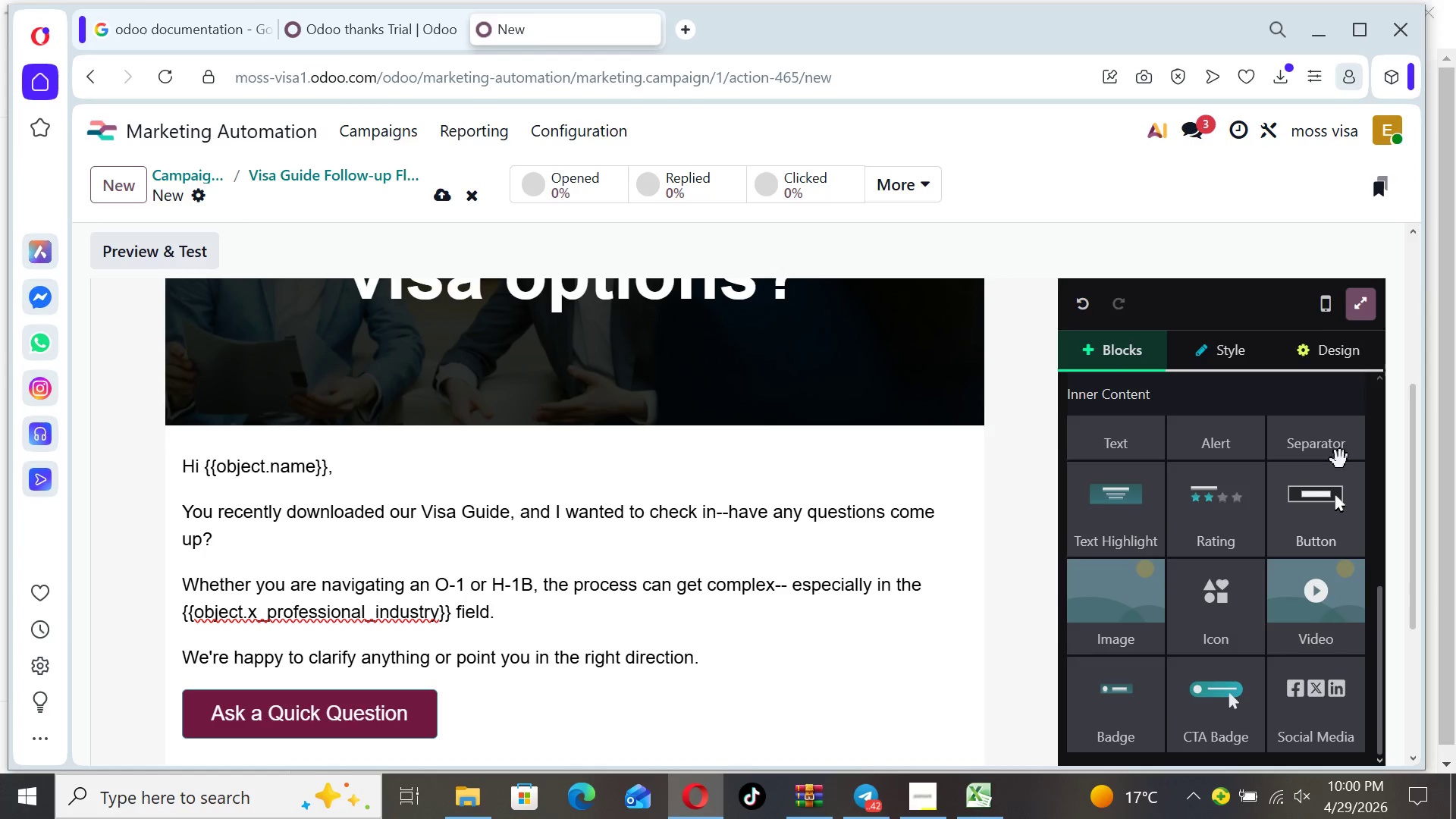 
left_click_drag(start_coordinate=[1332, 439], to_coordinate=[923, 467])
 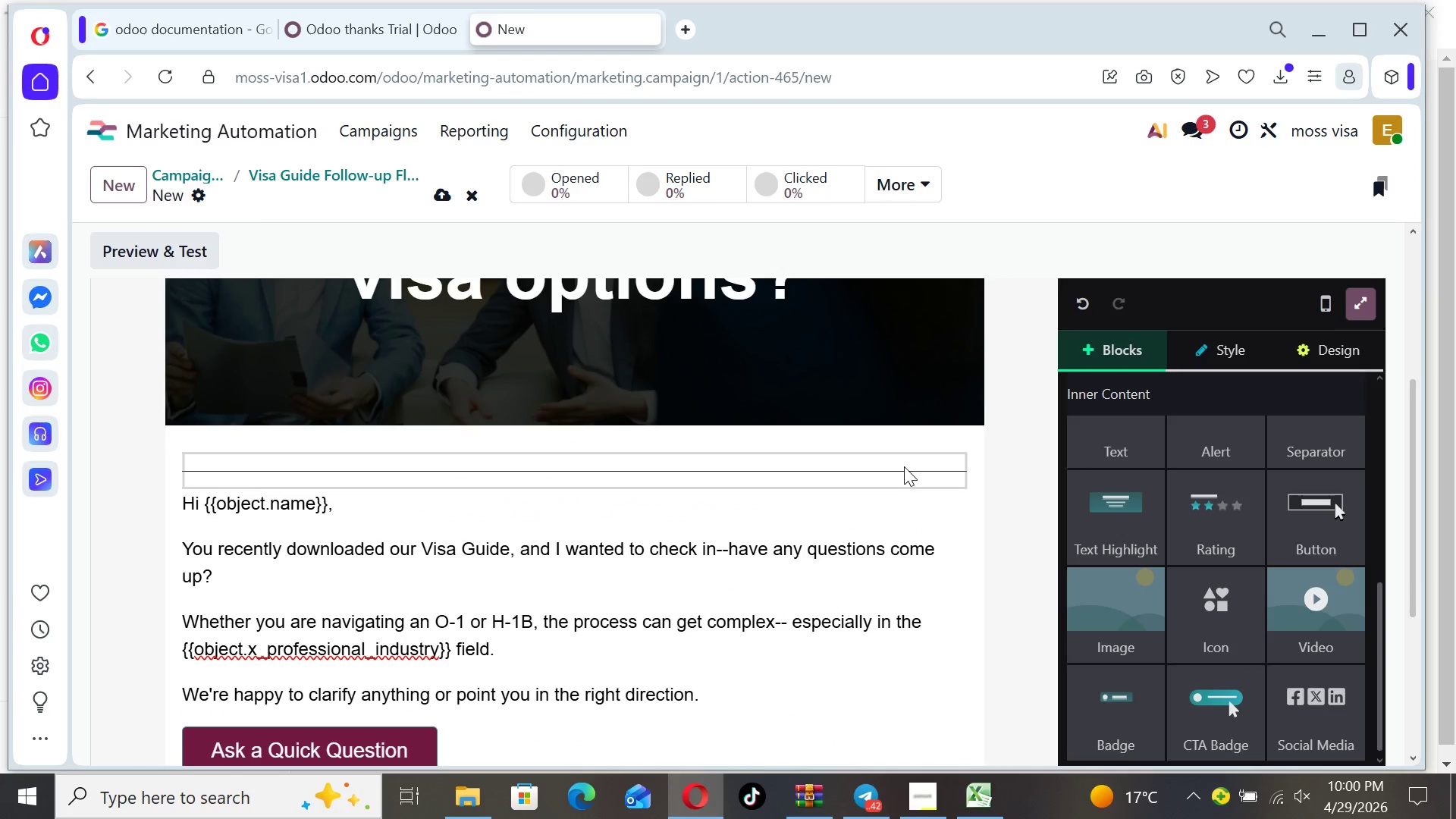 
left_click([903, 466])
 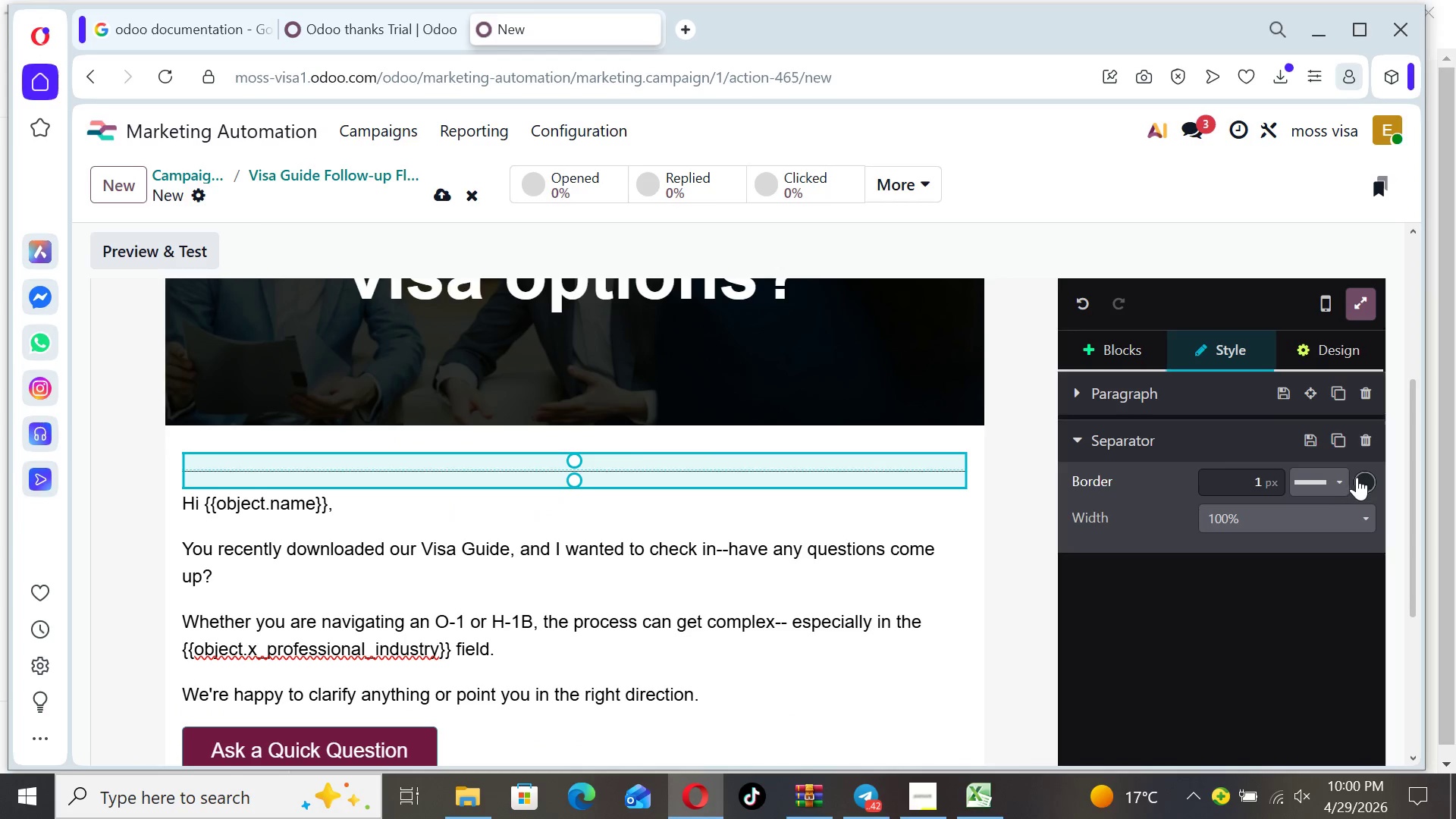 
left_click([1369, 476])
 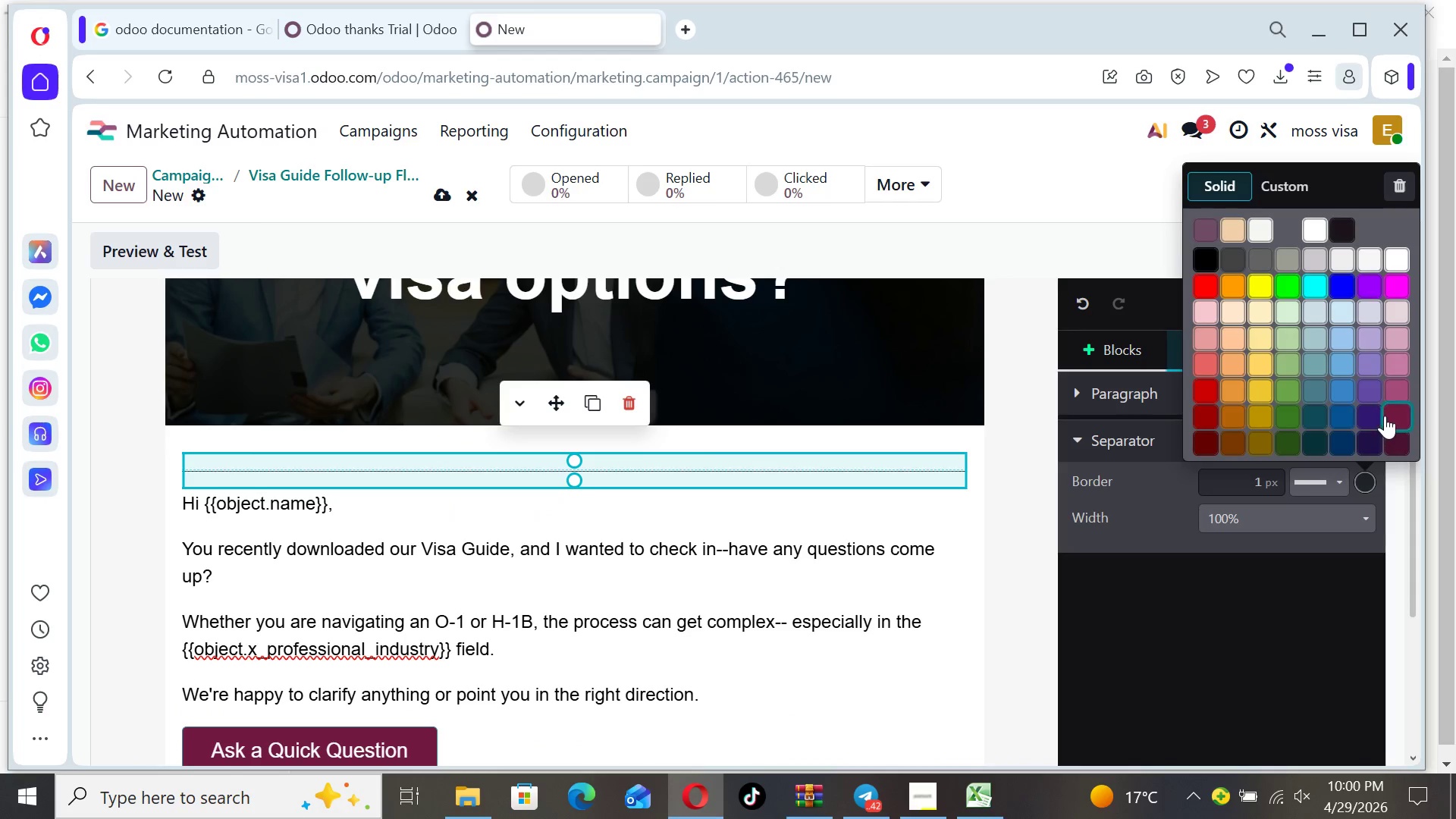 
left_click([1388, 413])
 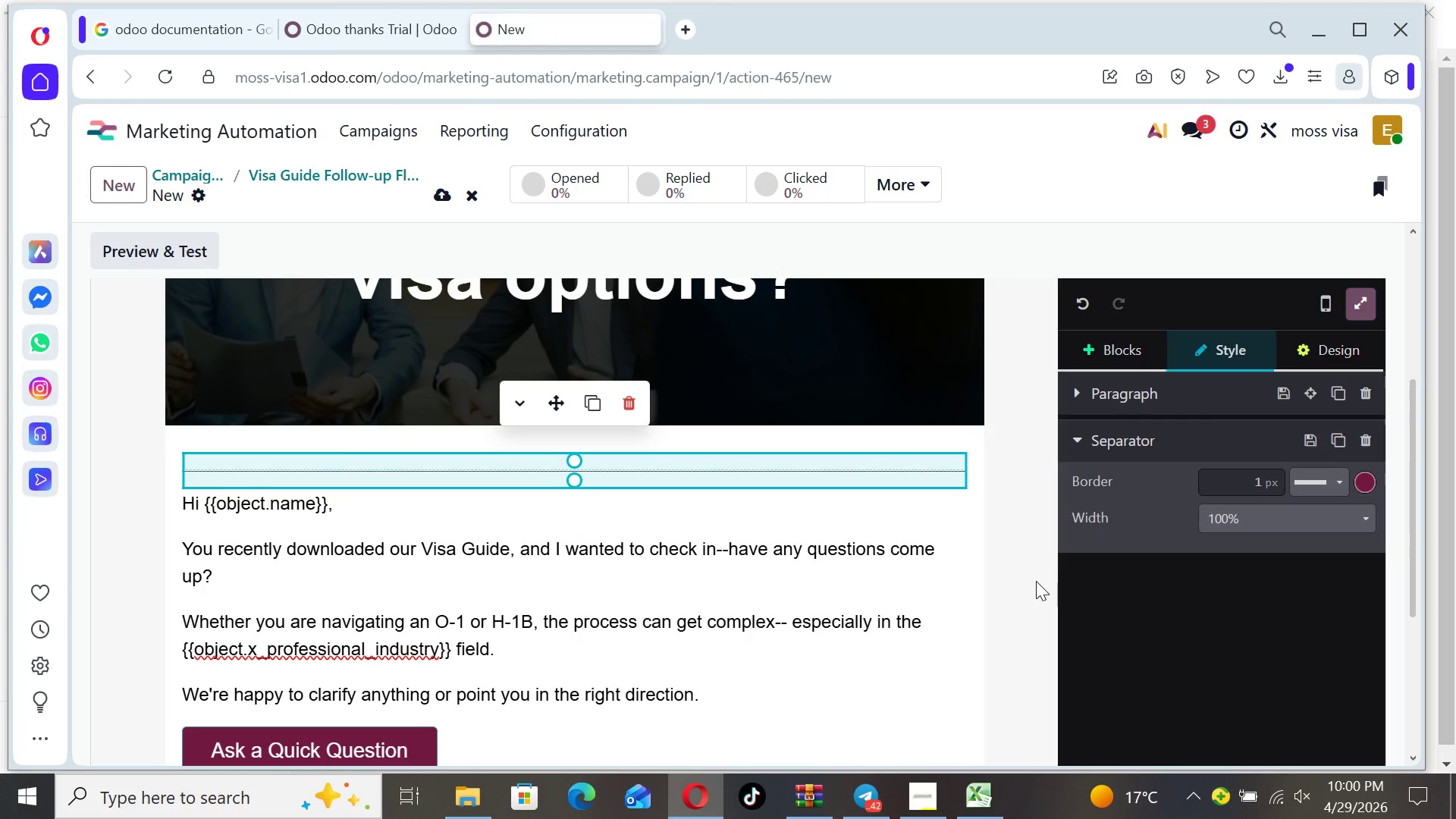 
left_click([1027, 575])
 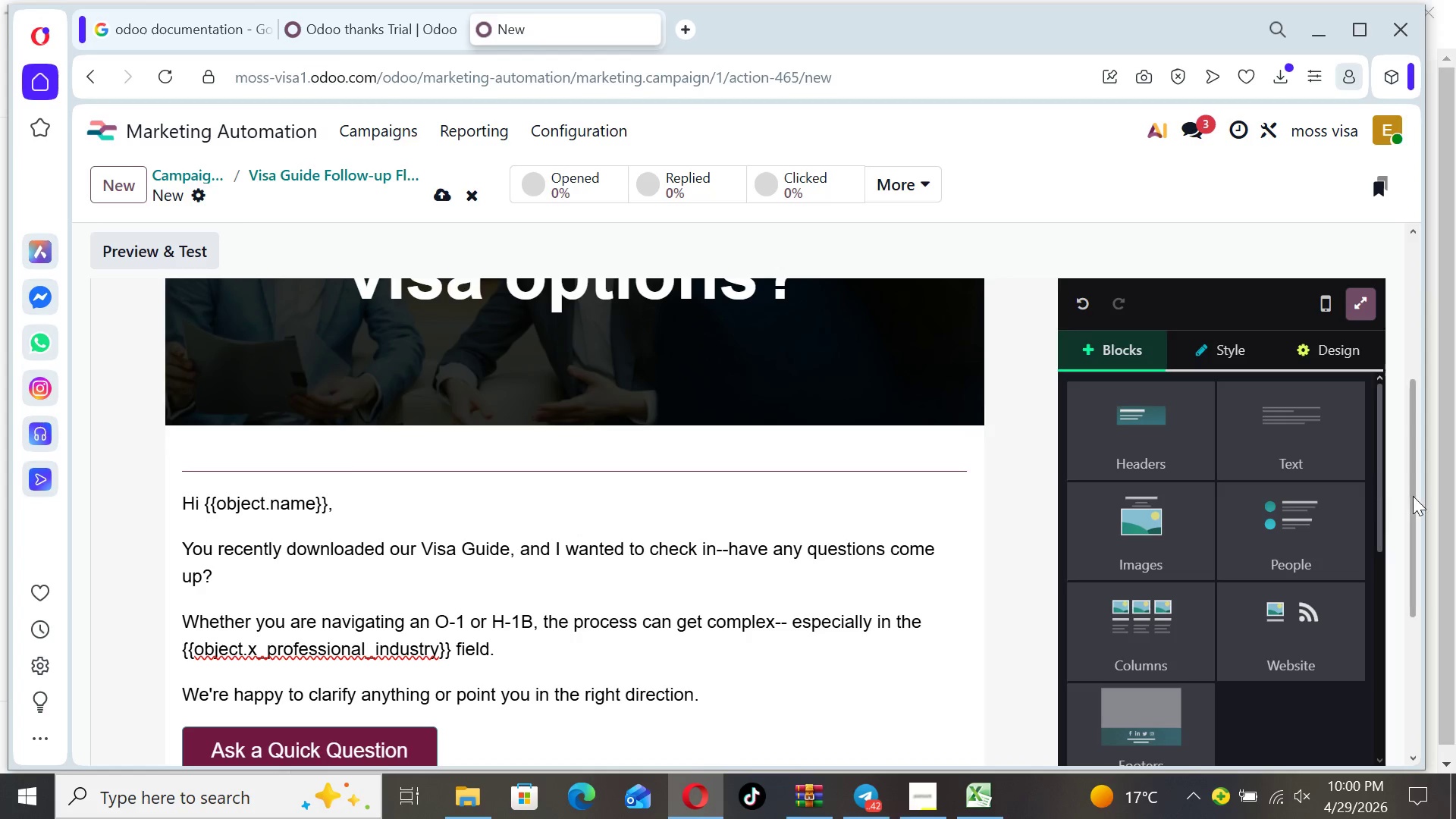 
left_click_drag(start_coordinate=[1413, 499], to_coordinate=[1376, 307])
 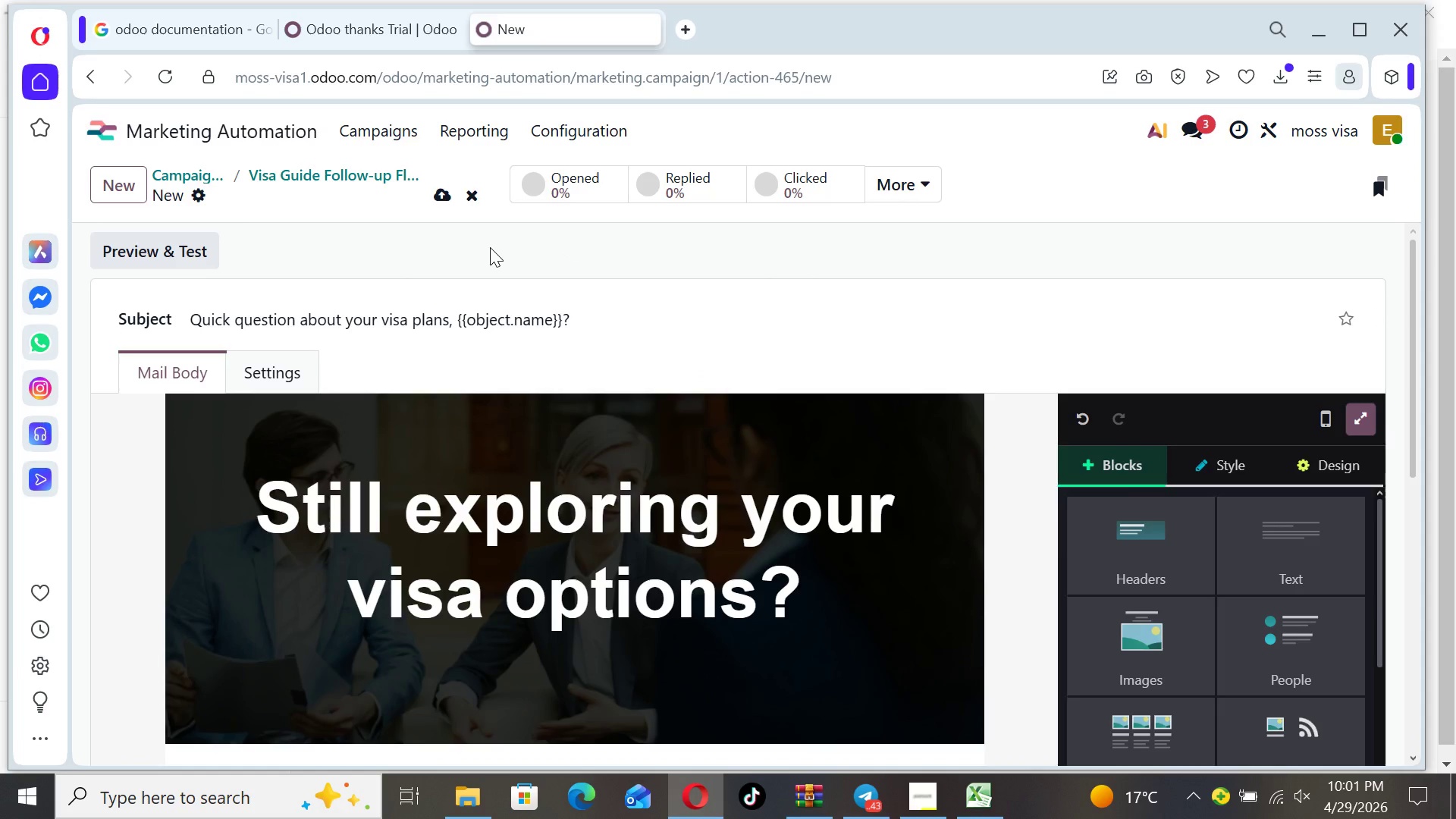 
wait(11.77)
 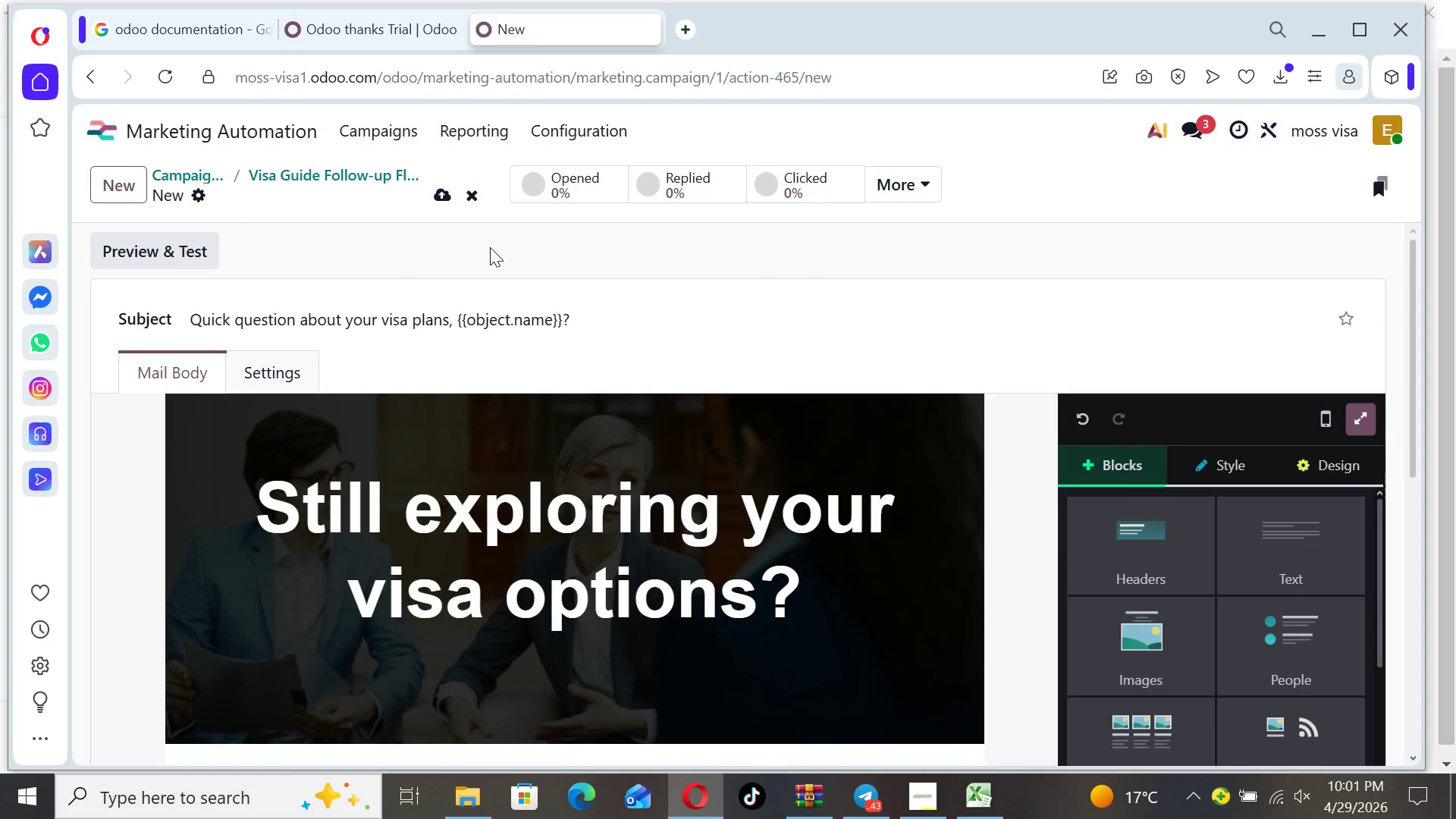 
left_click([442, 196])
 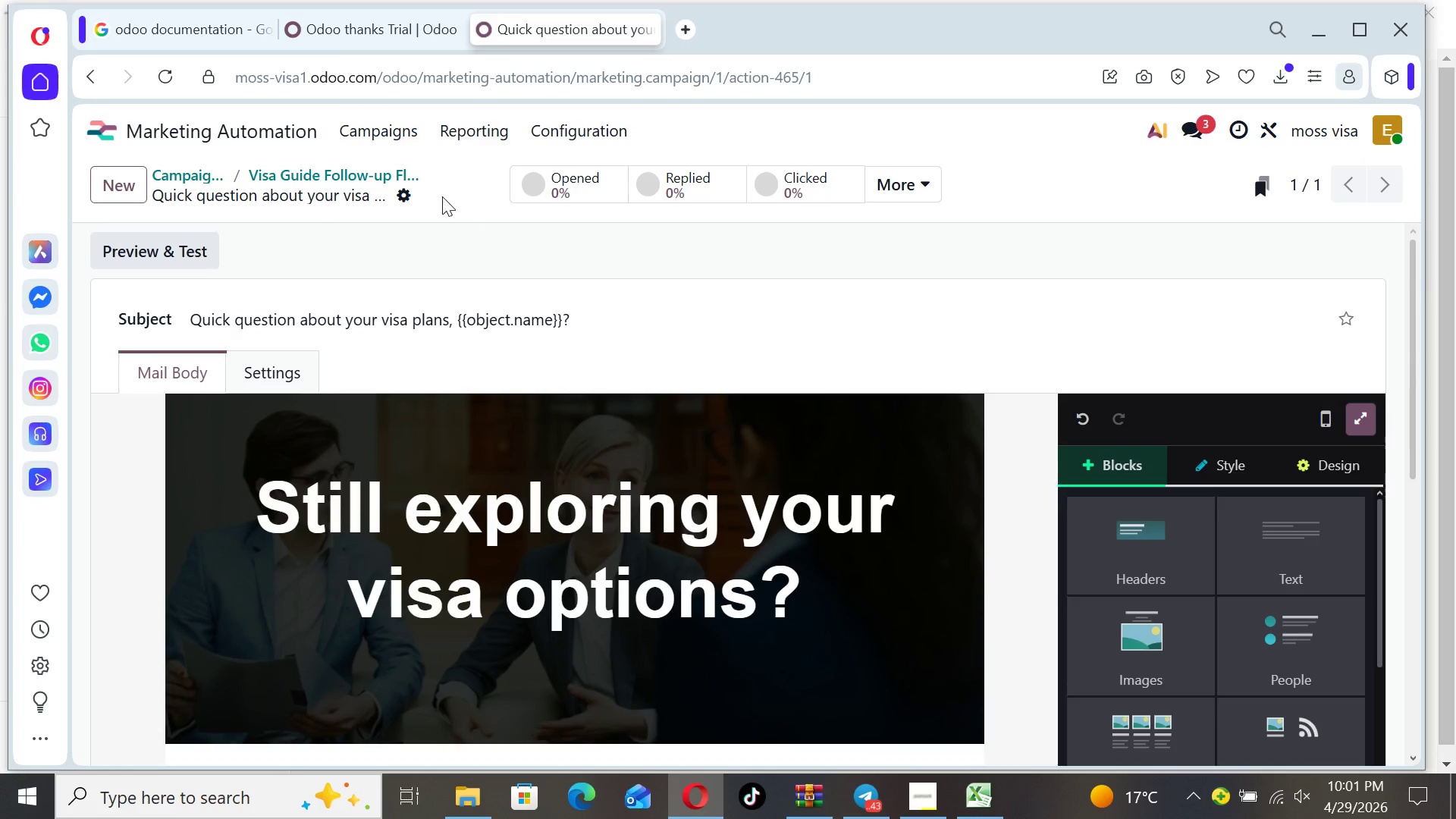 
wait(6.48)
 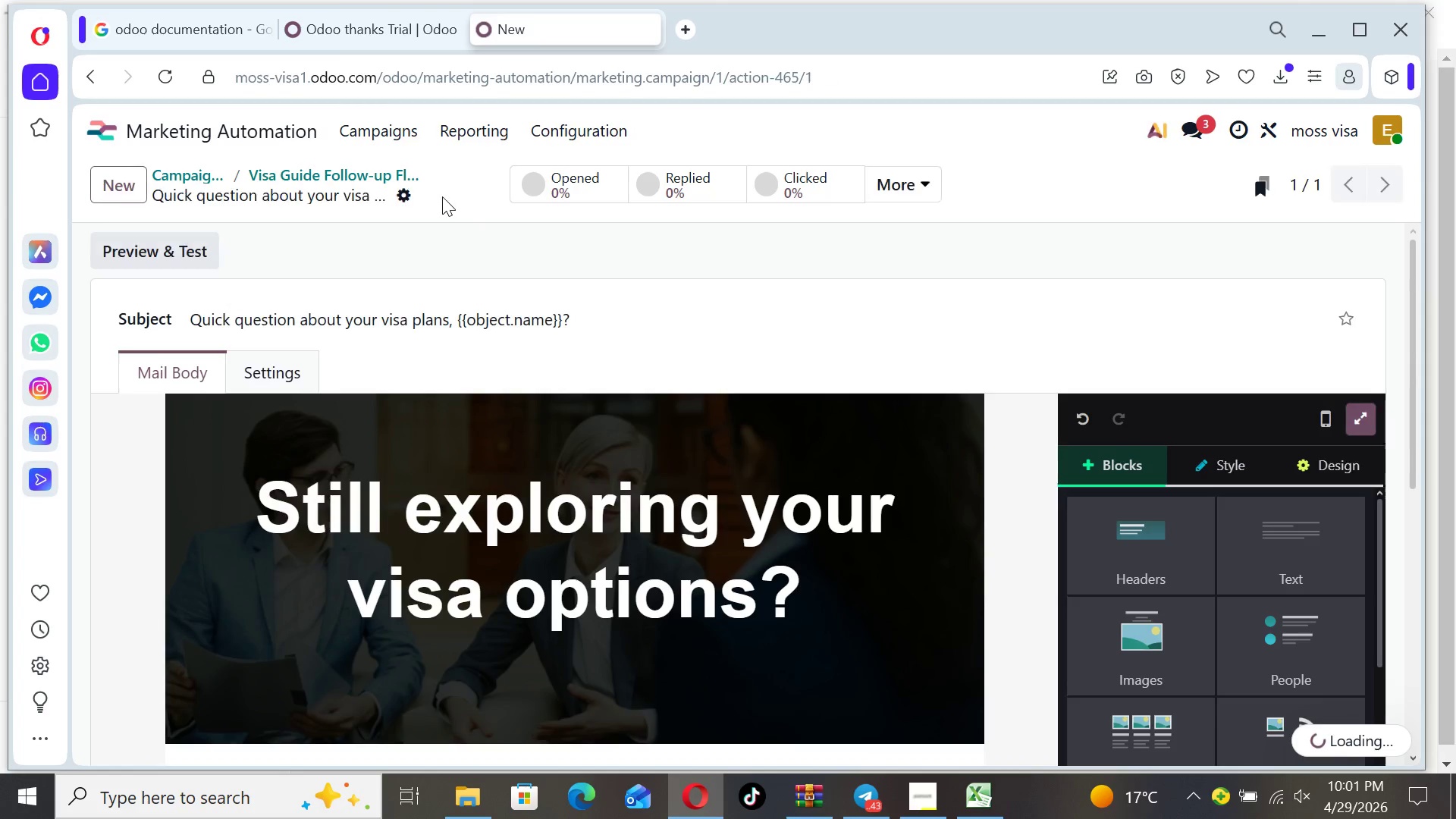 
left_click([296, 174])
 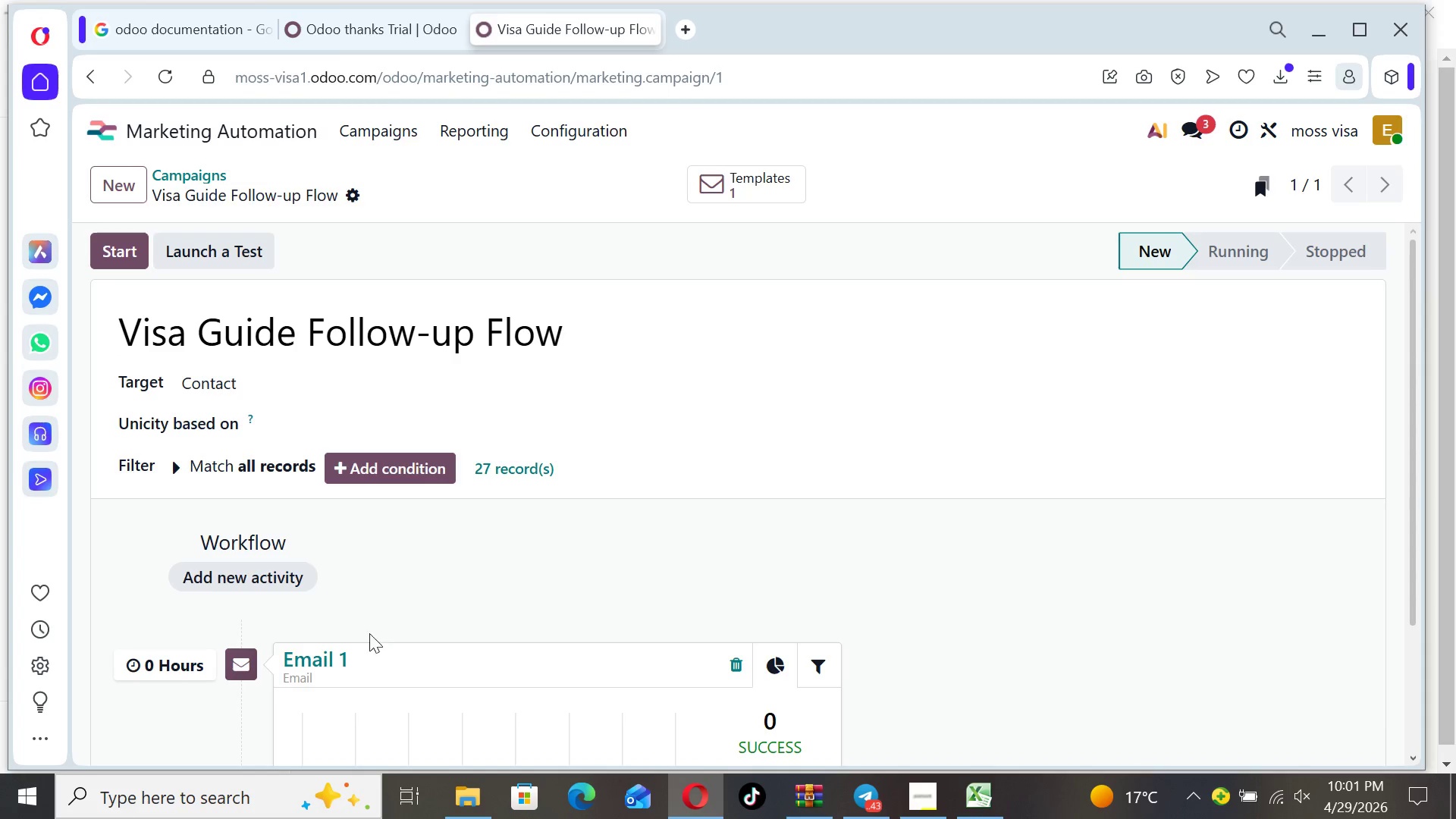 
left_click([312, 644])
 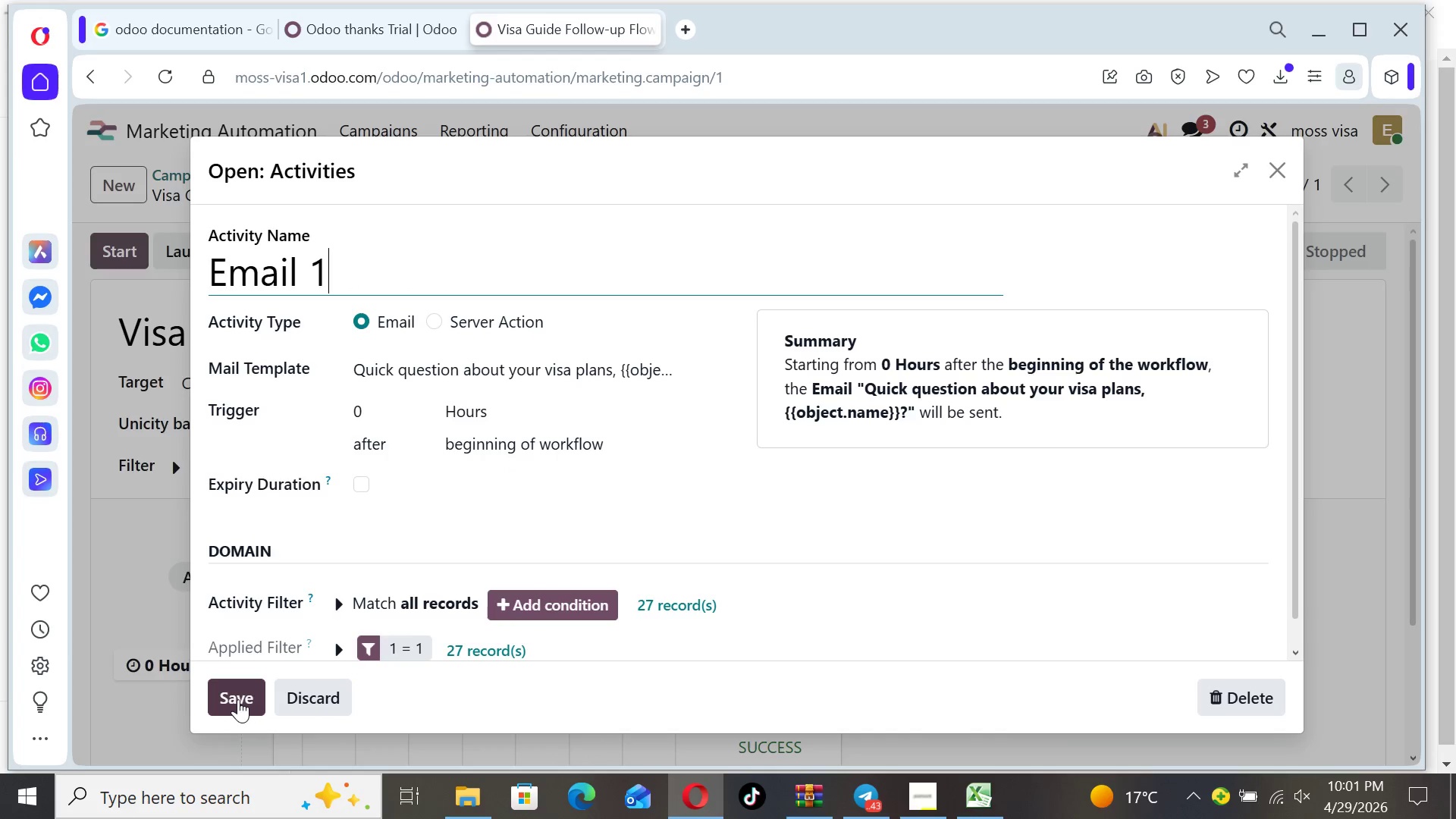 
wait(5.05)
 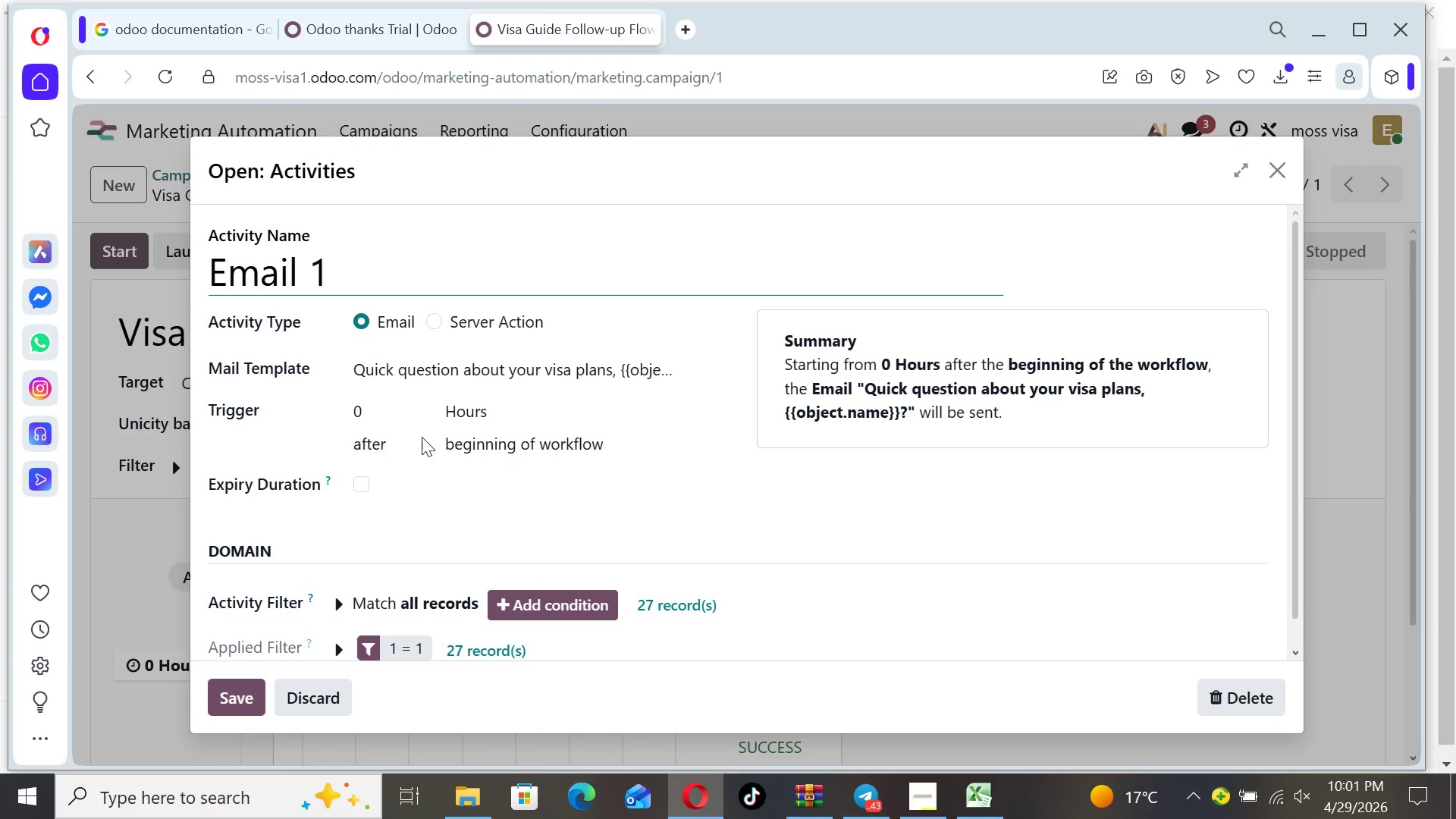 
left_click([234, 699])
 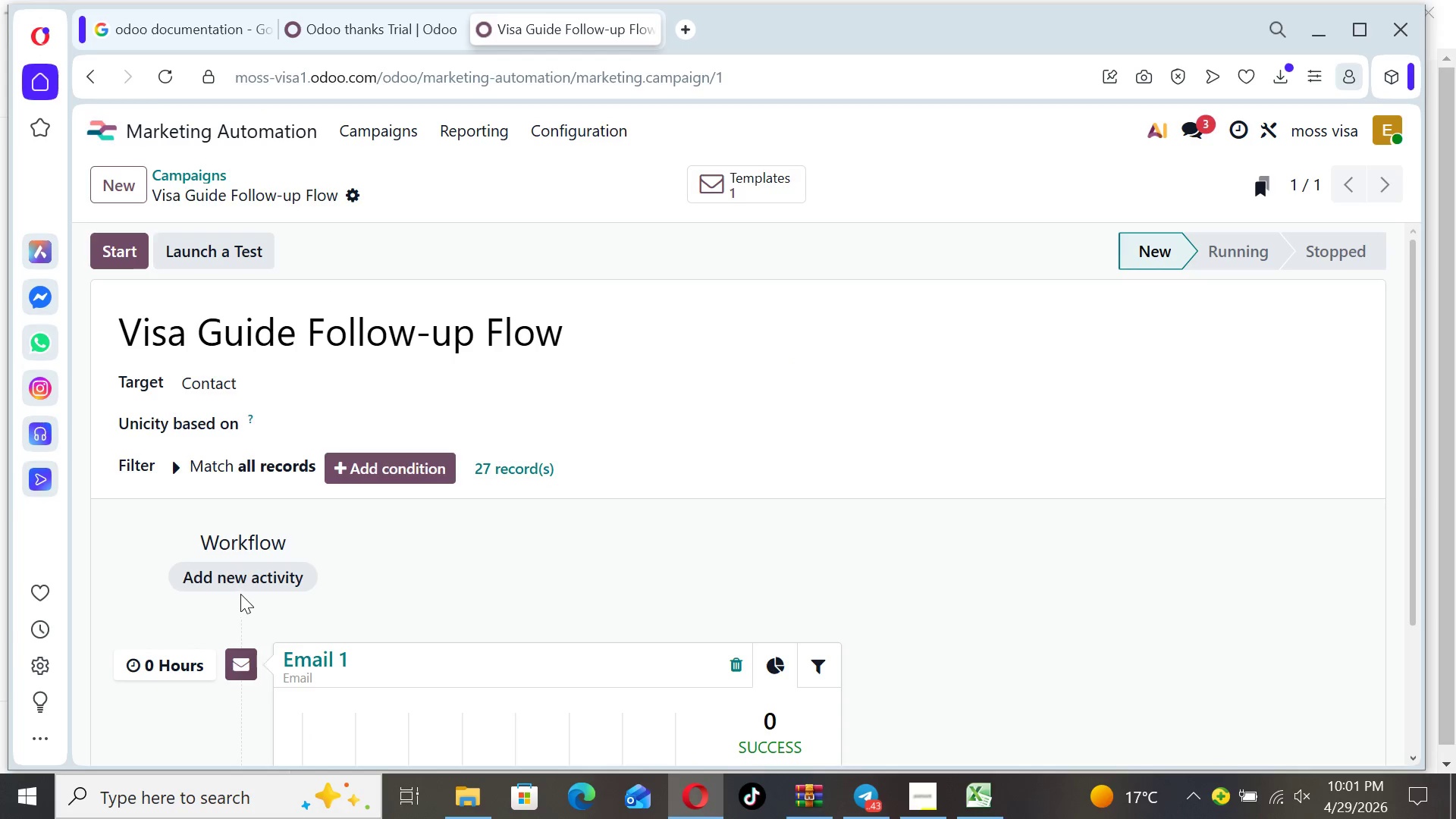 
left_click([237, 579])
 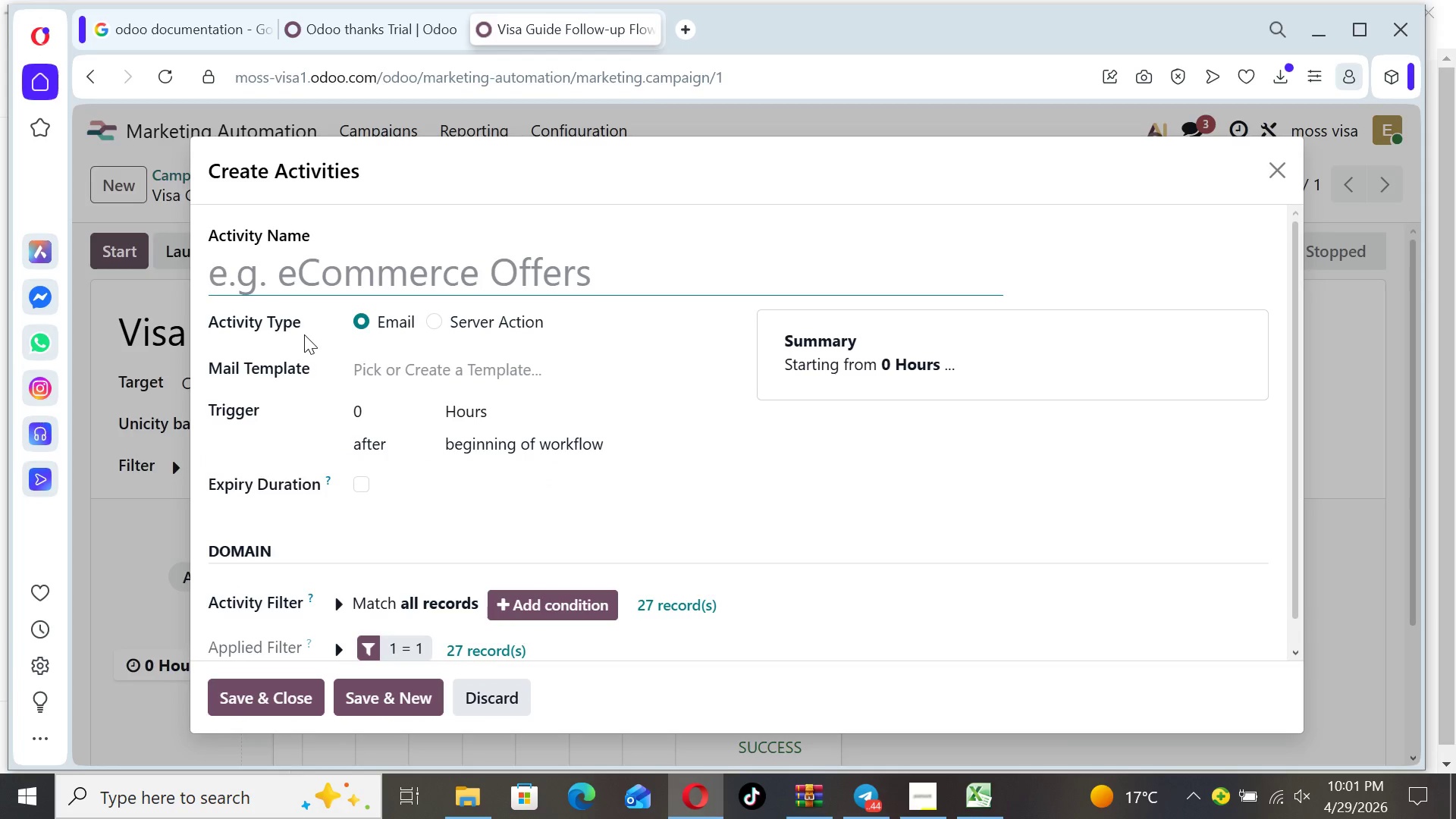 
type(Emm)
key(Backspace)
type(ail 2)
 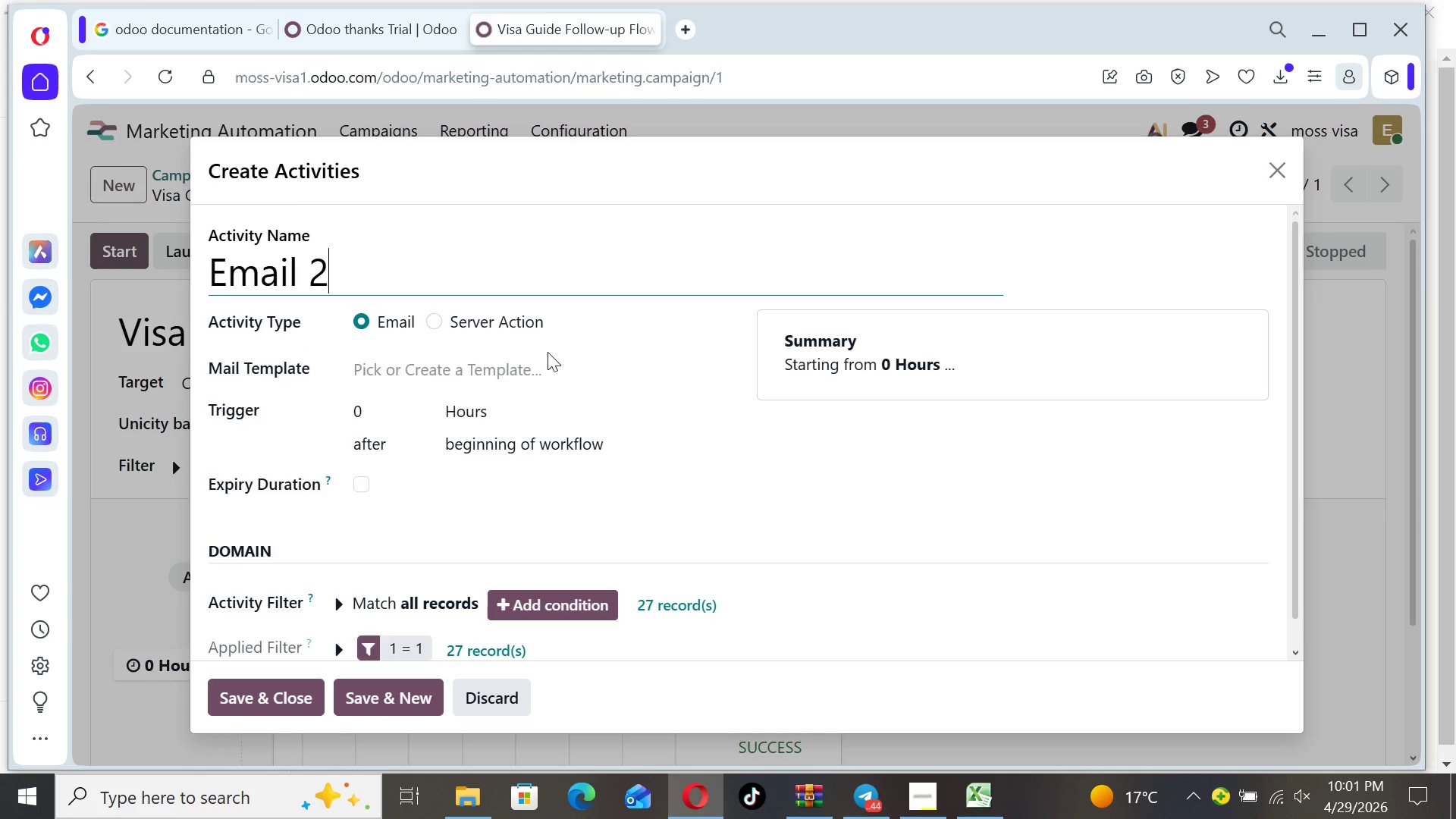 
left_click([548, 372])
 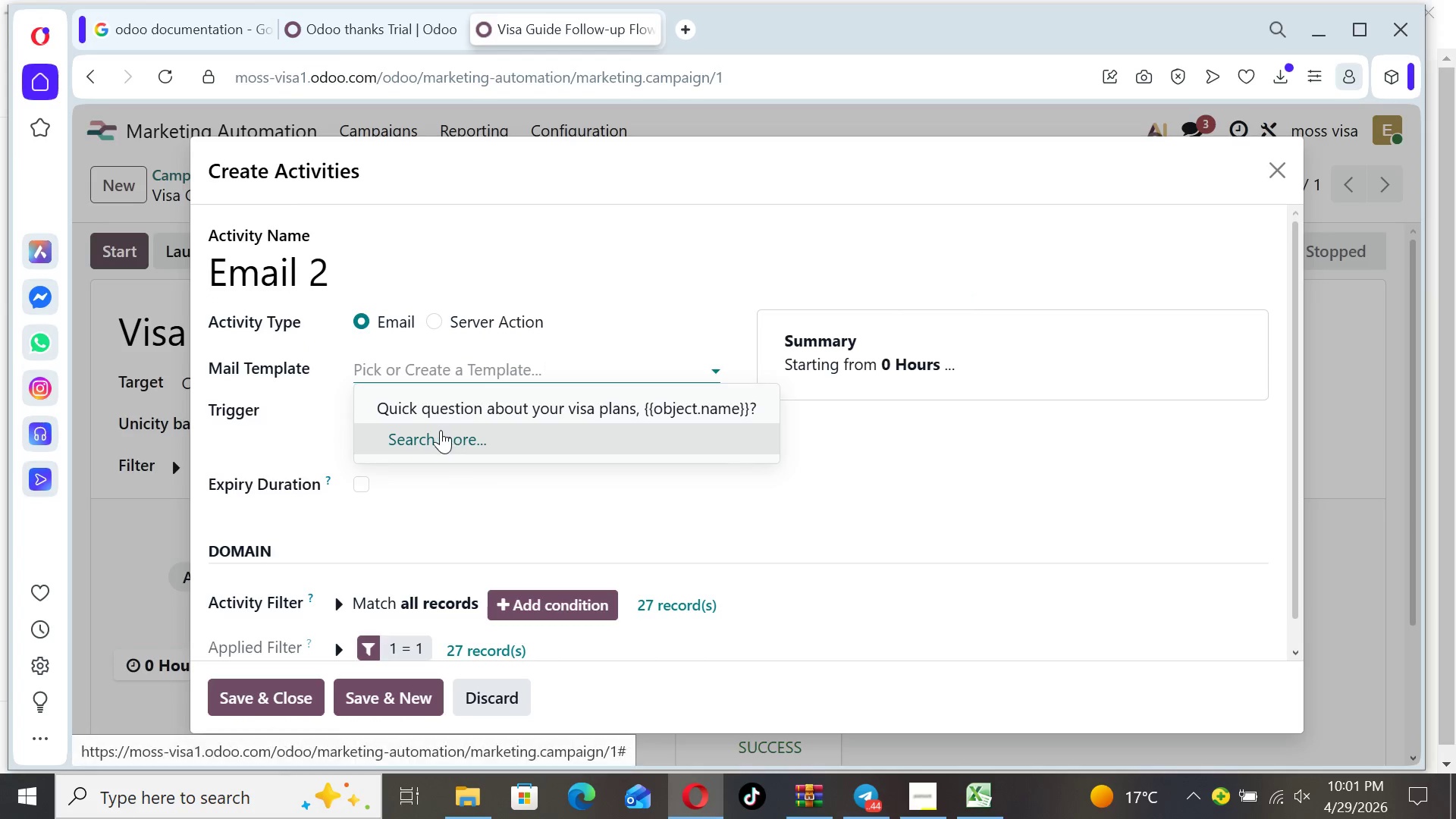 
left_click([438, 430])
 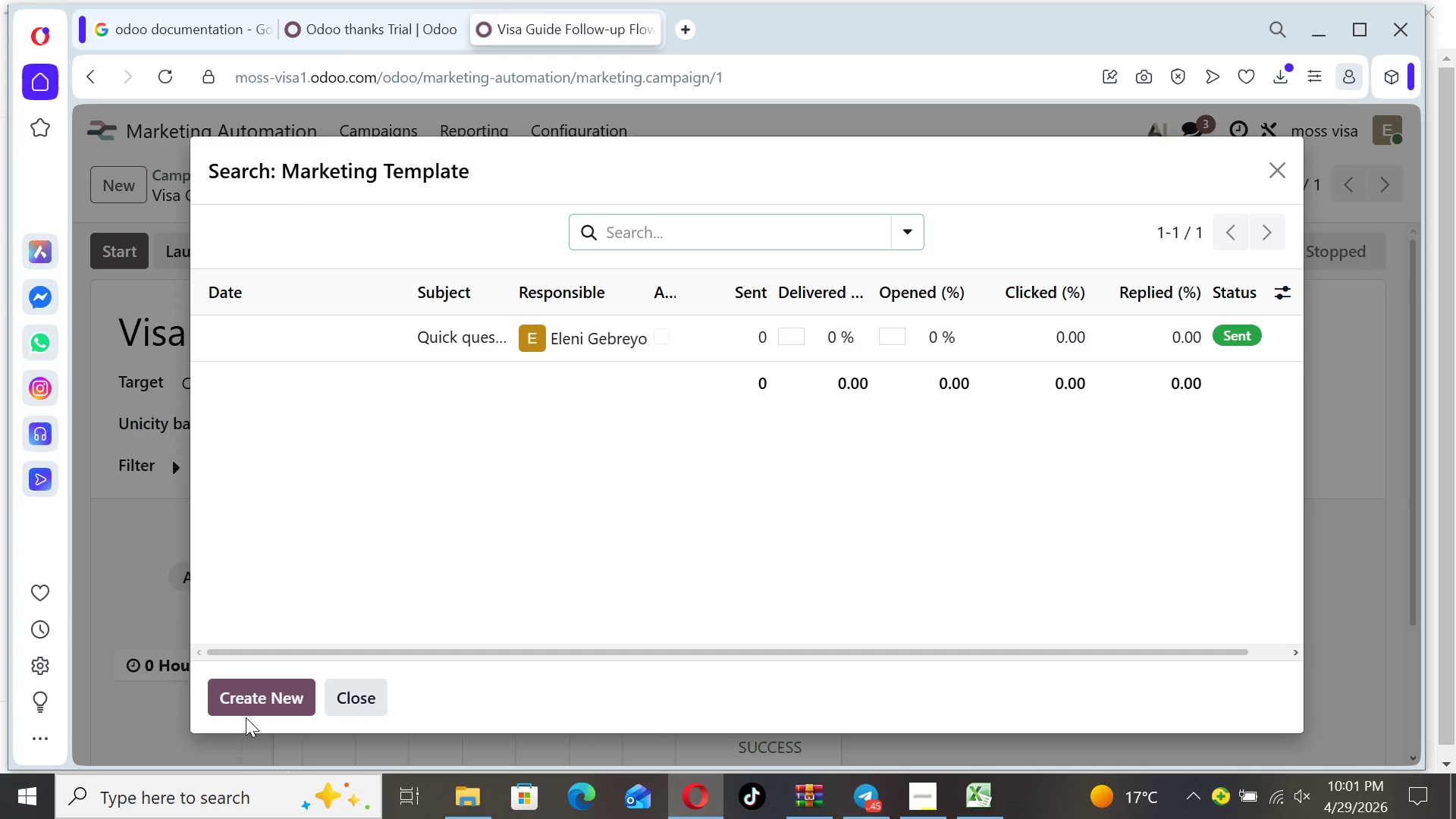 
left_click([262, 698])
 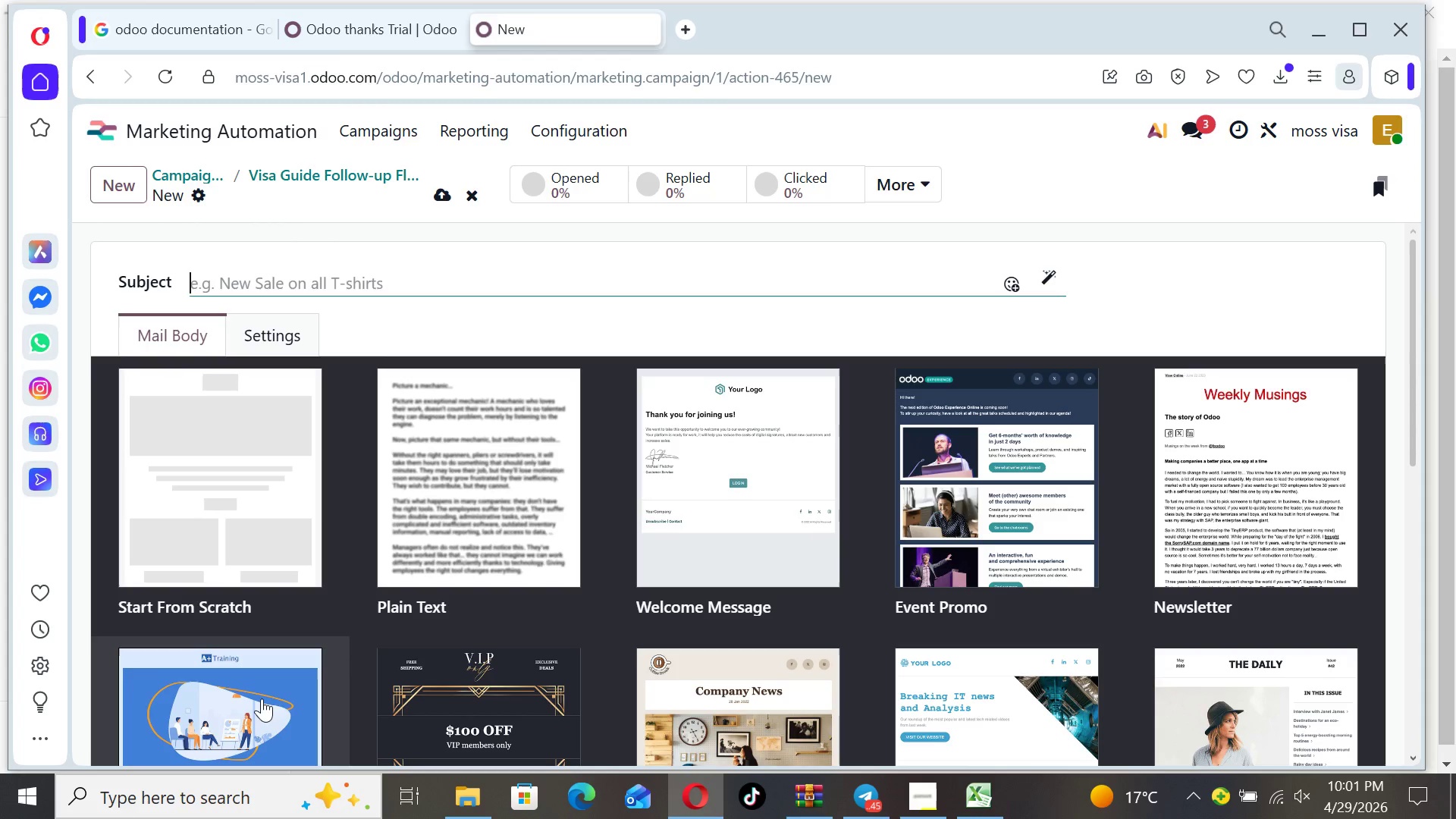 
wait(14.42)
 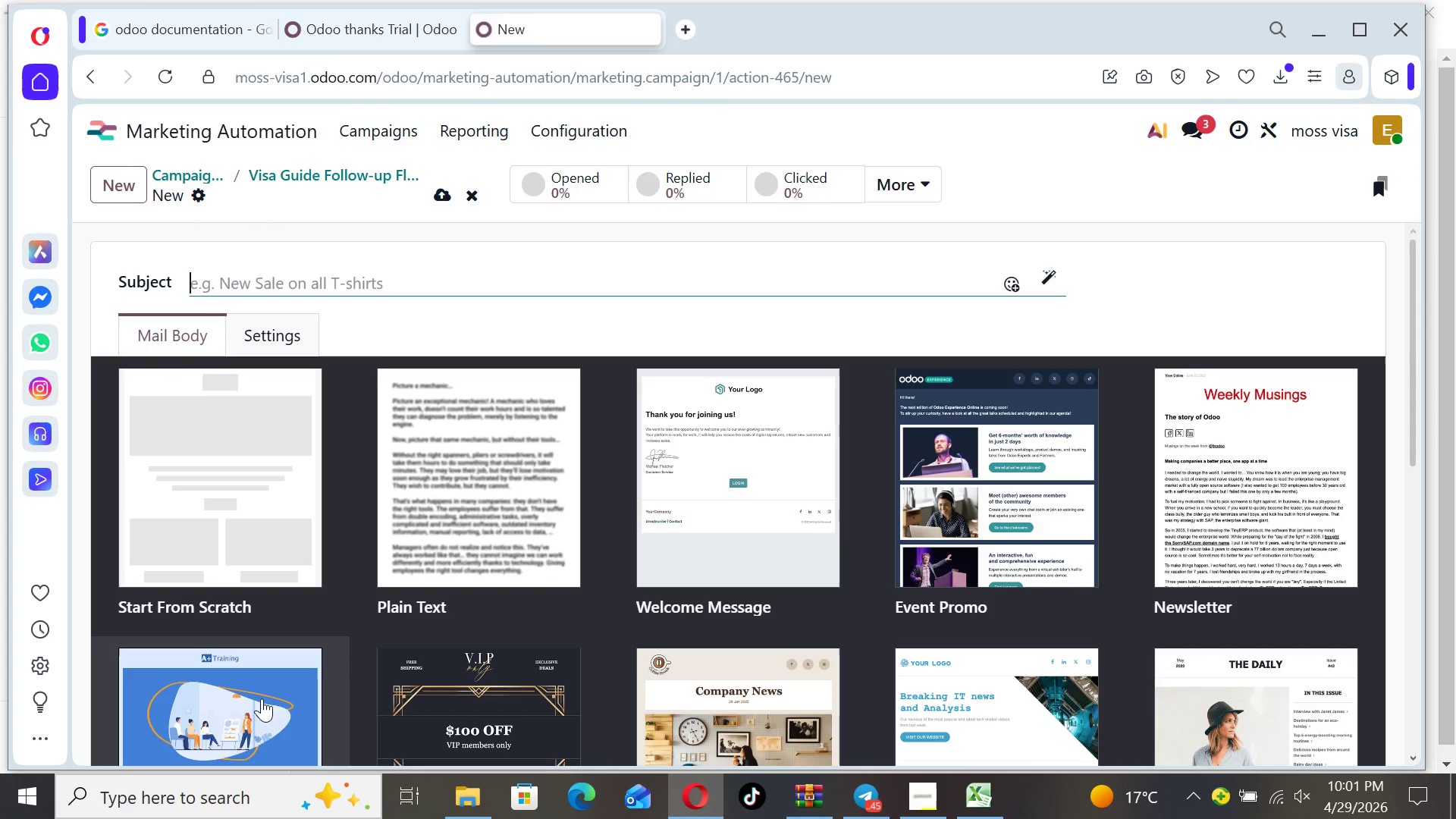 
type(How)
 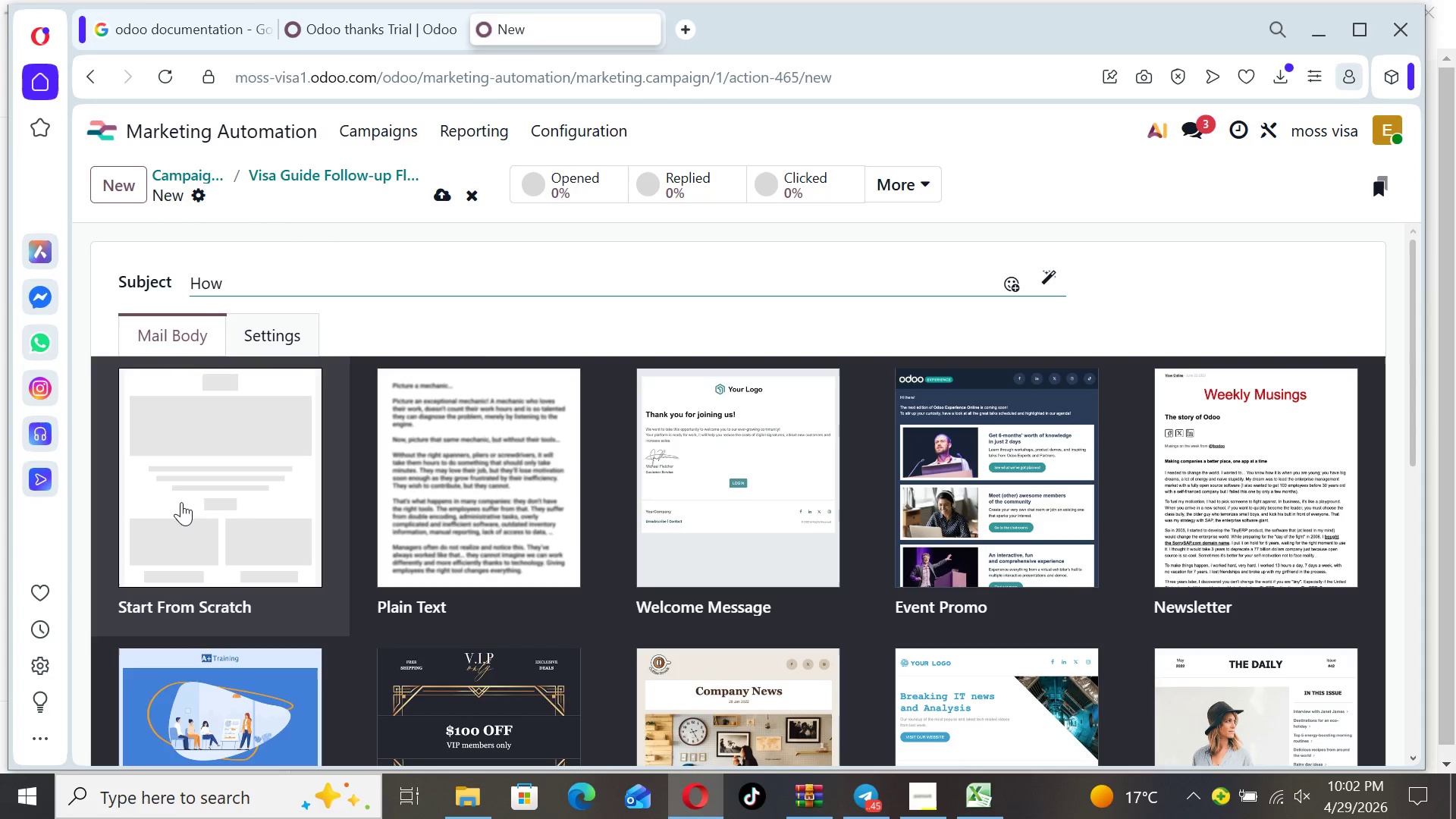 
type( a {{object.x_profesional_industry)
 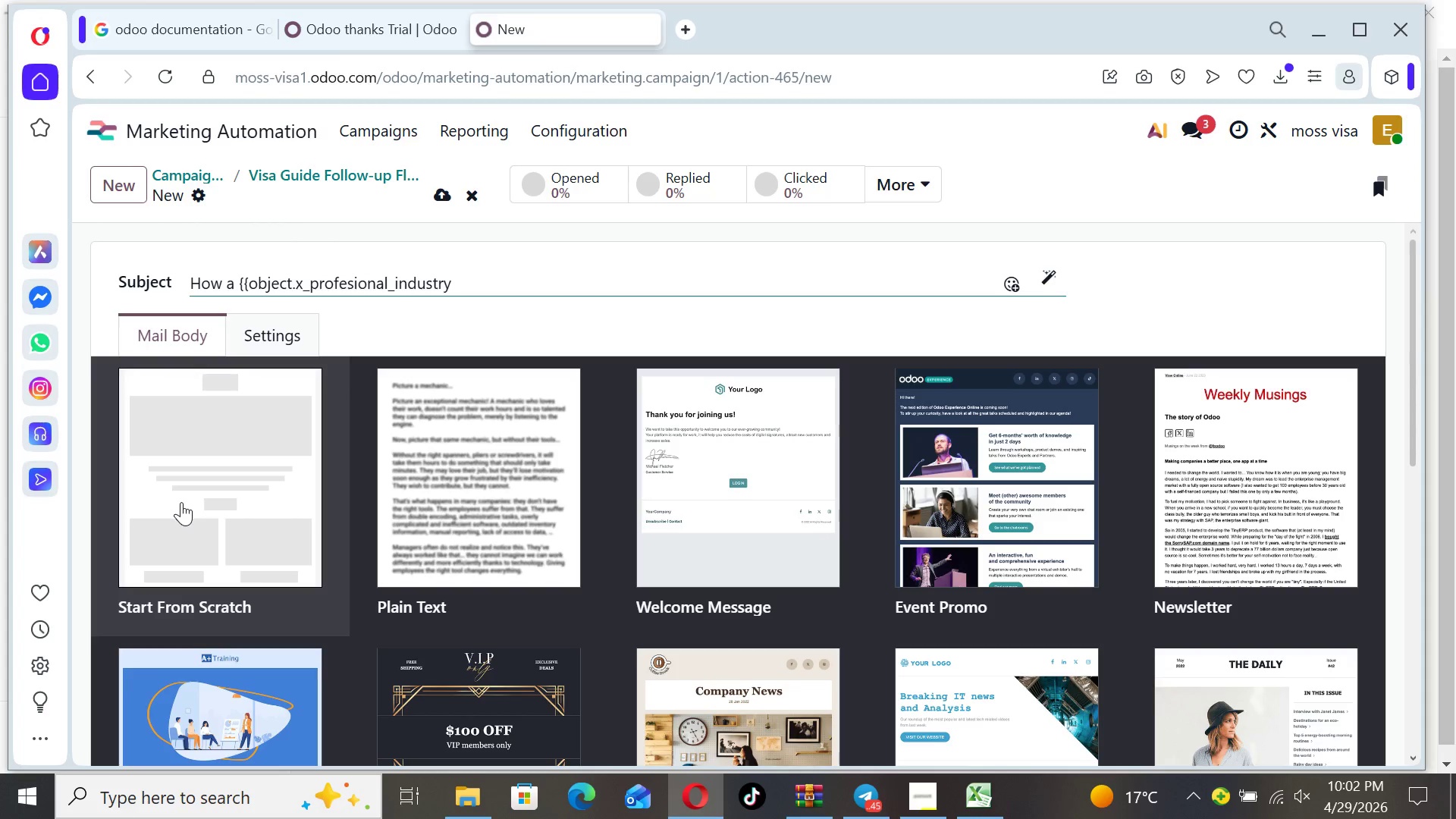 
key(Shift+BracketRight)
 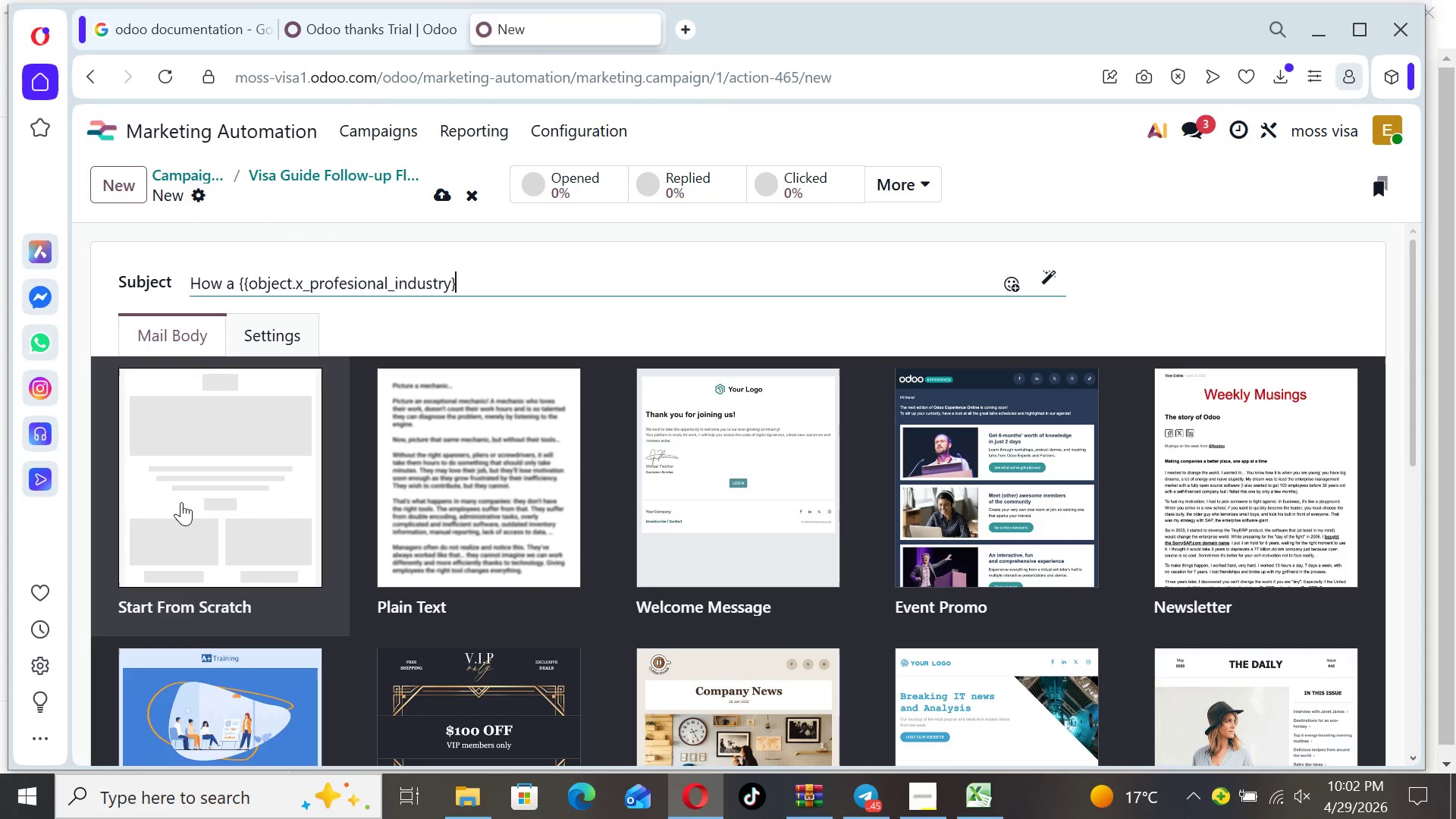 
key(Shift+BracketRight)
 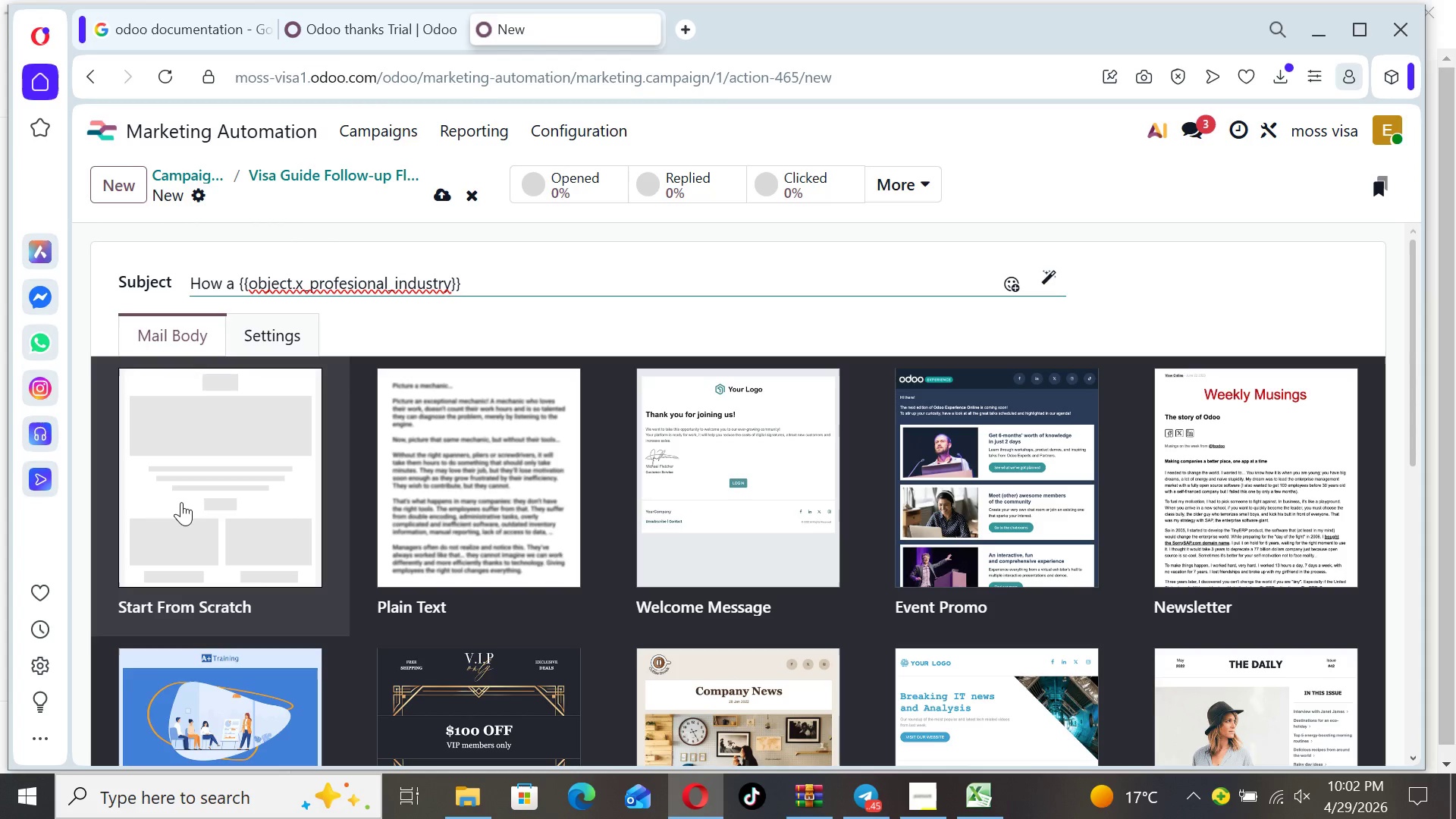 
key(ArrowLeft)
 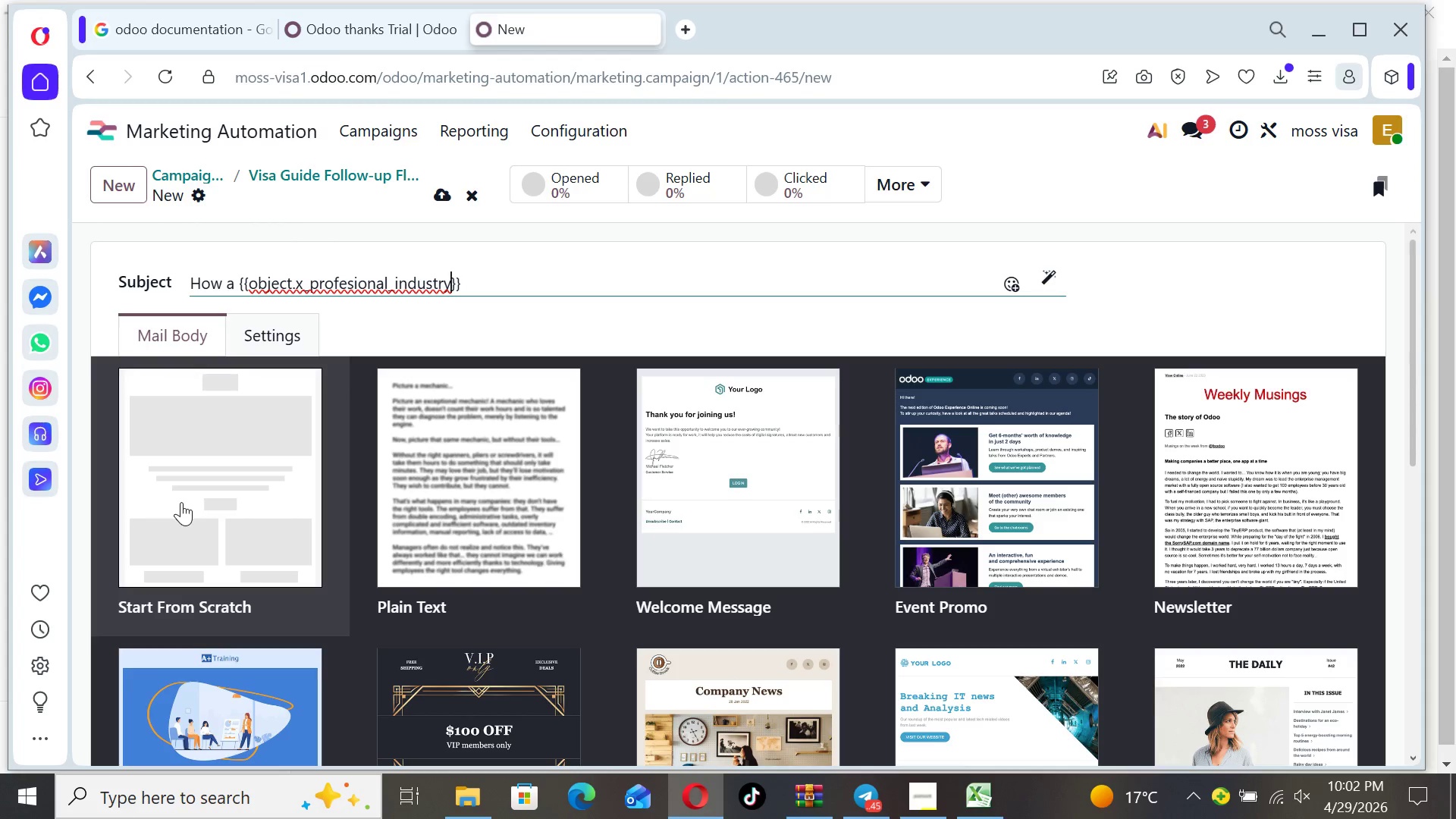 
key(ArrowLeft)
 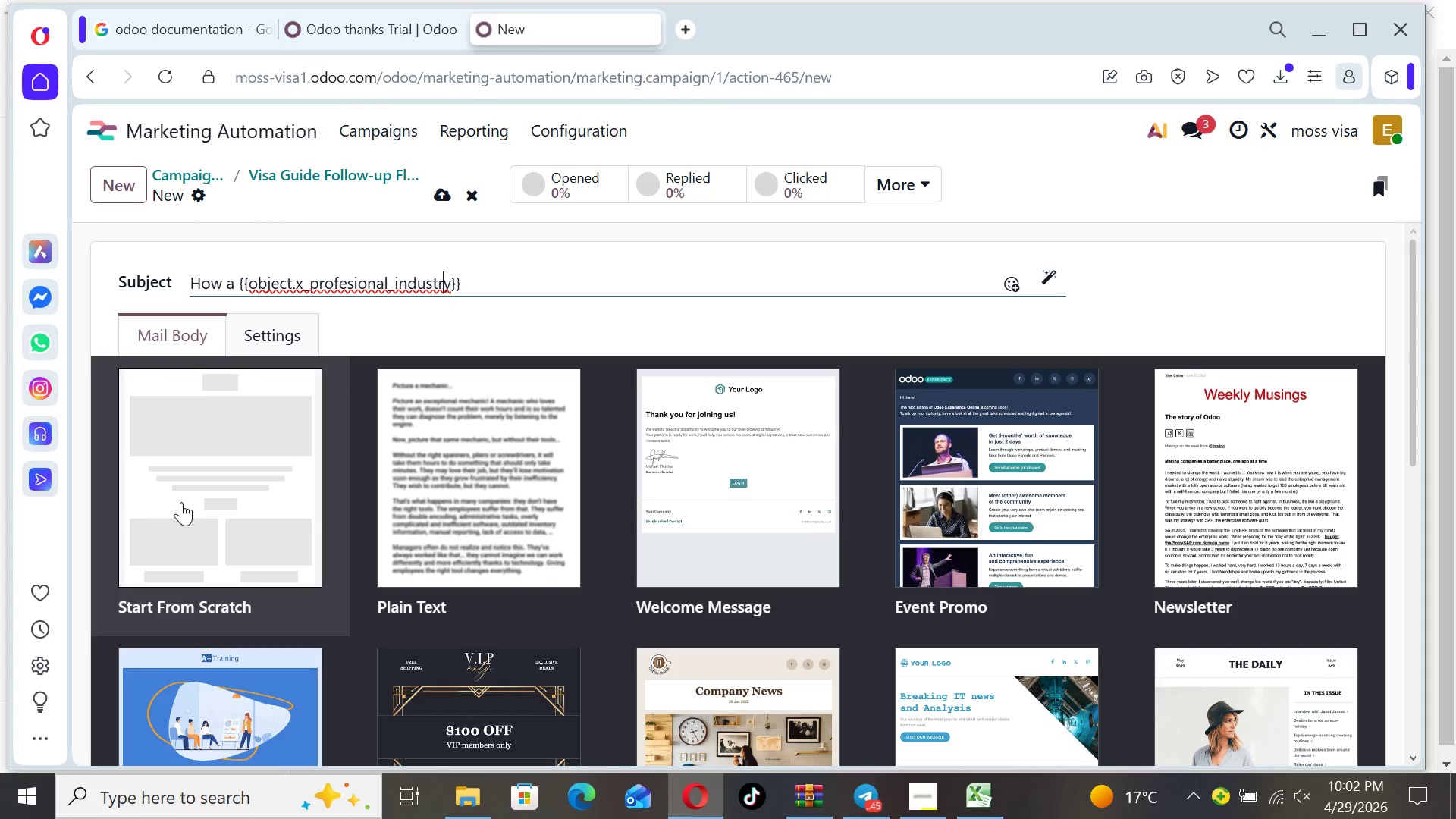 
key(ArrowLeft)
 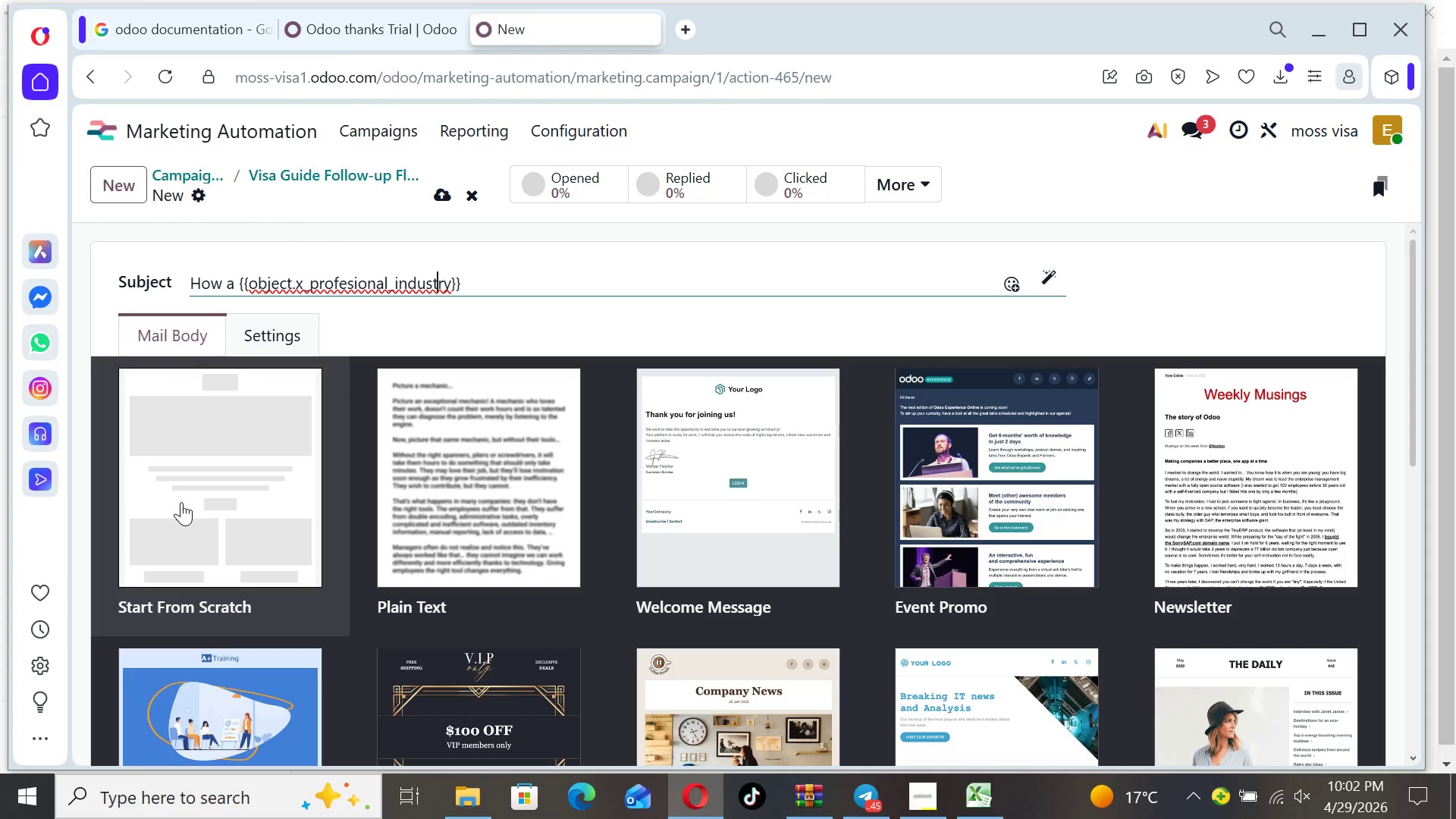 
key(ArrowLeft)
 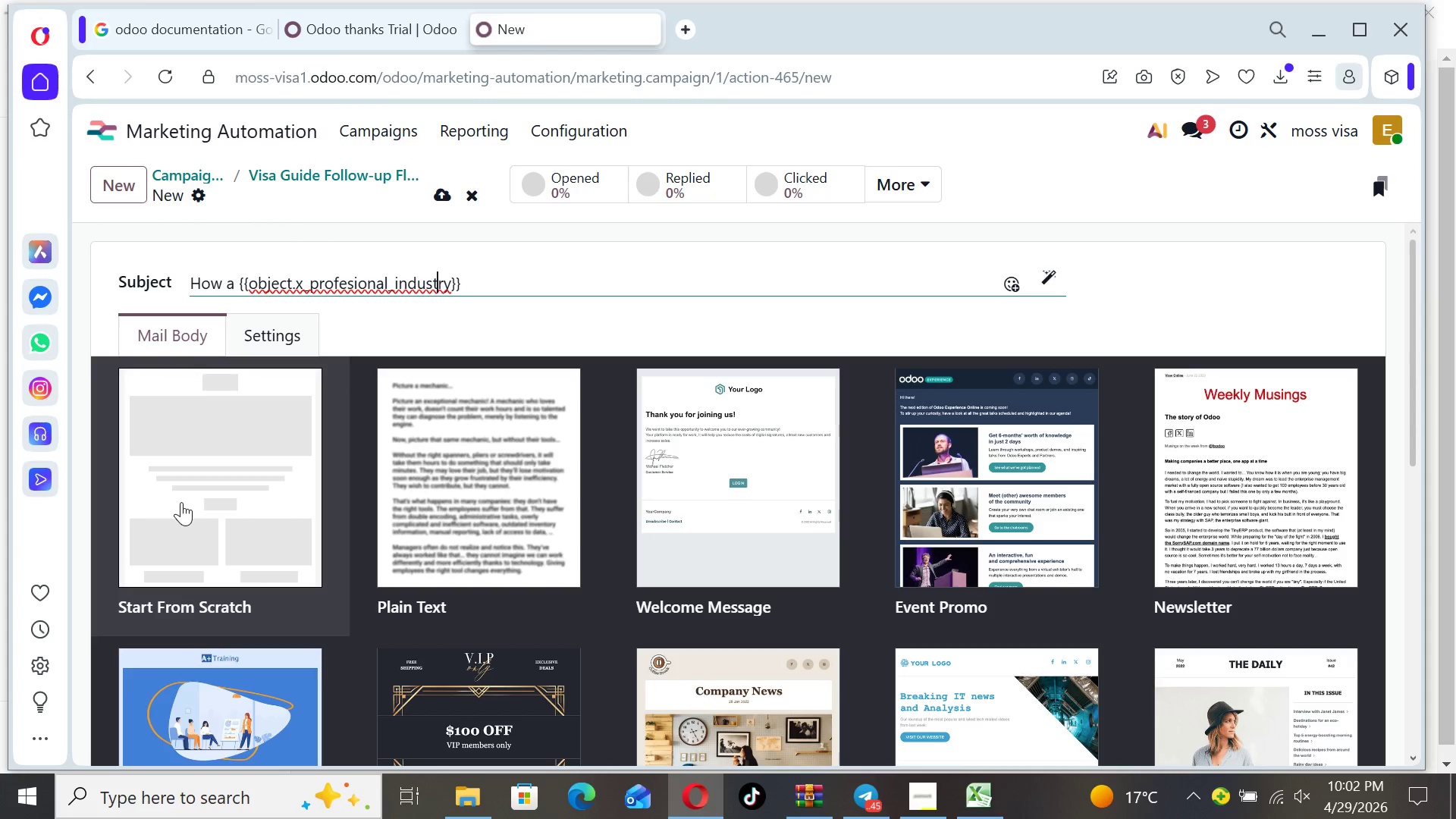 
key(ArrowLeft)
 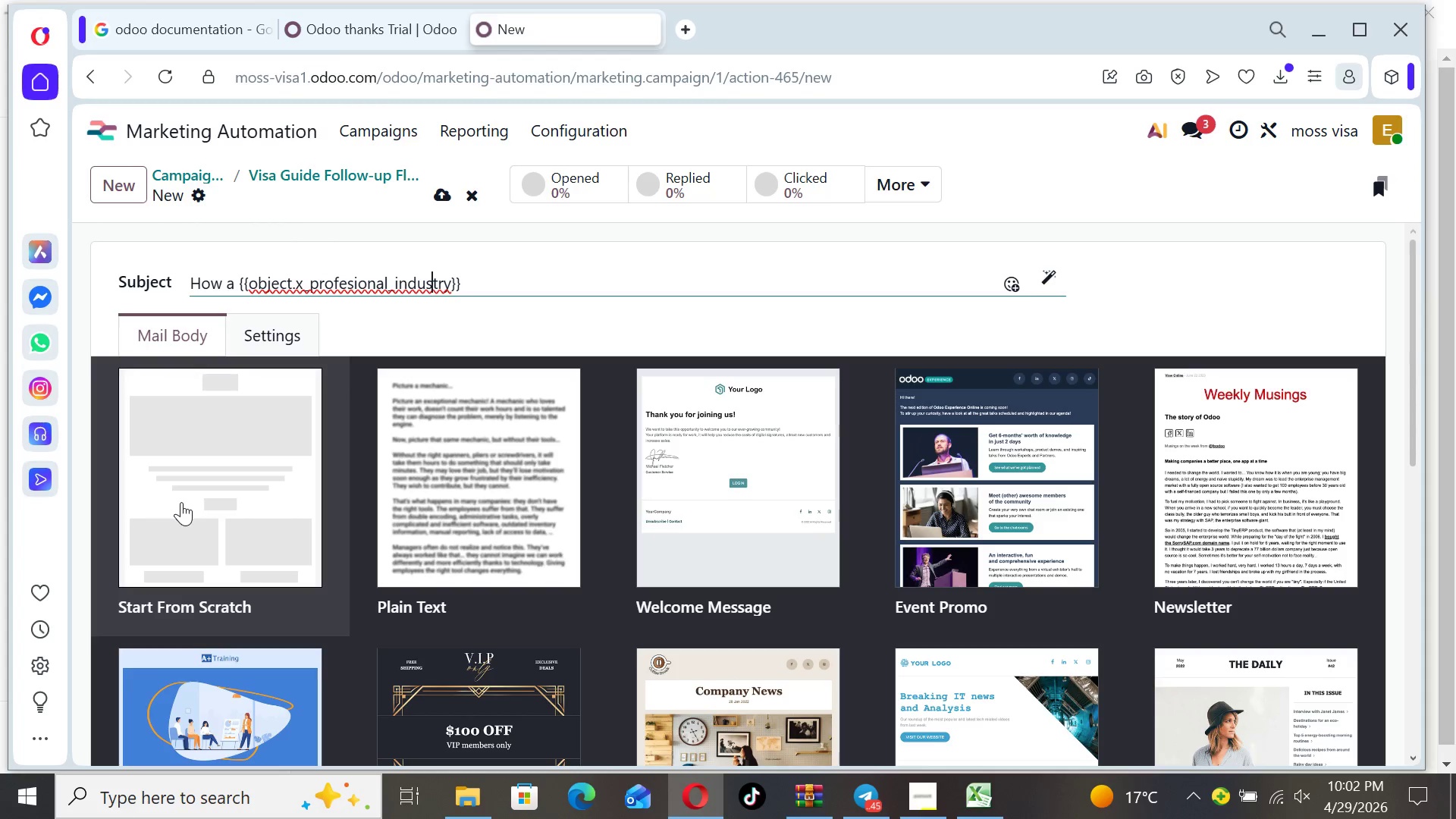 
key(ArrowLeft)
 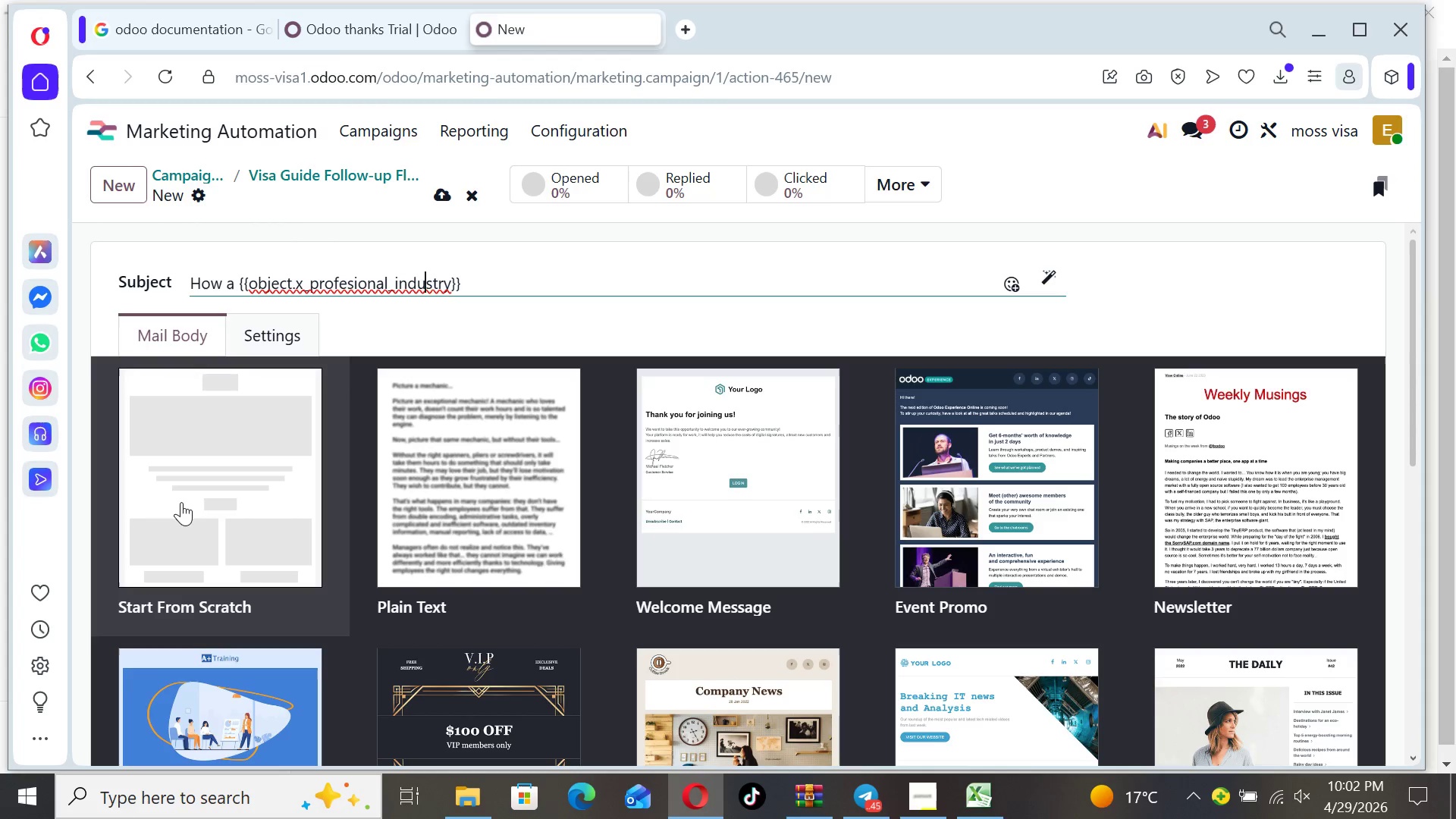 
key(ArrowLeft)
 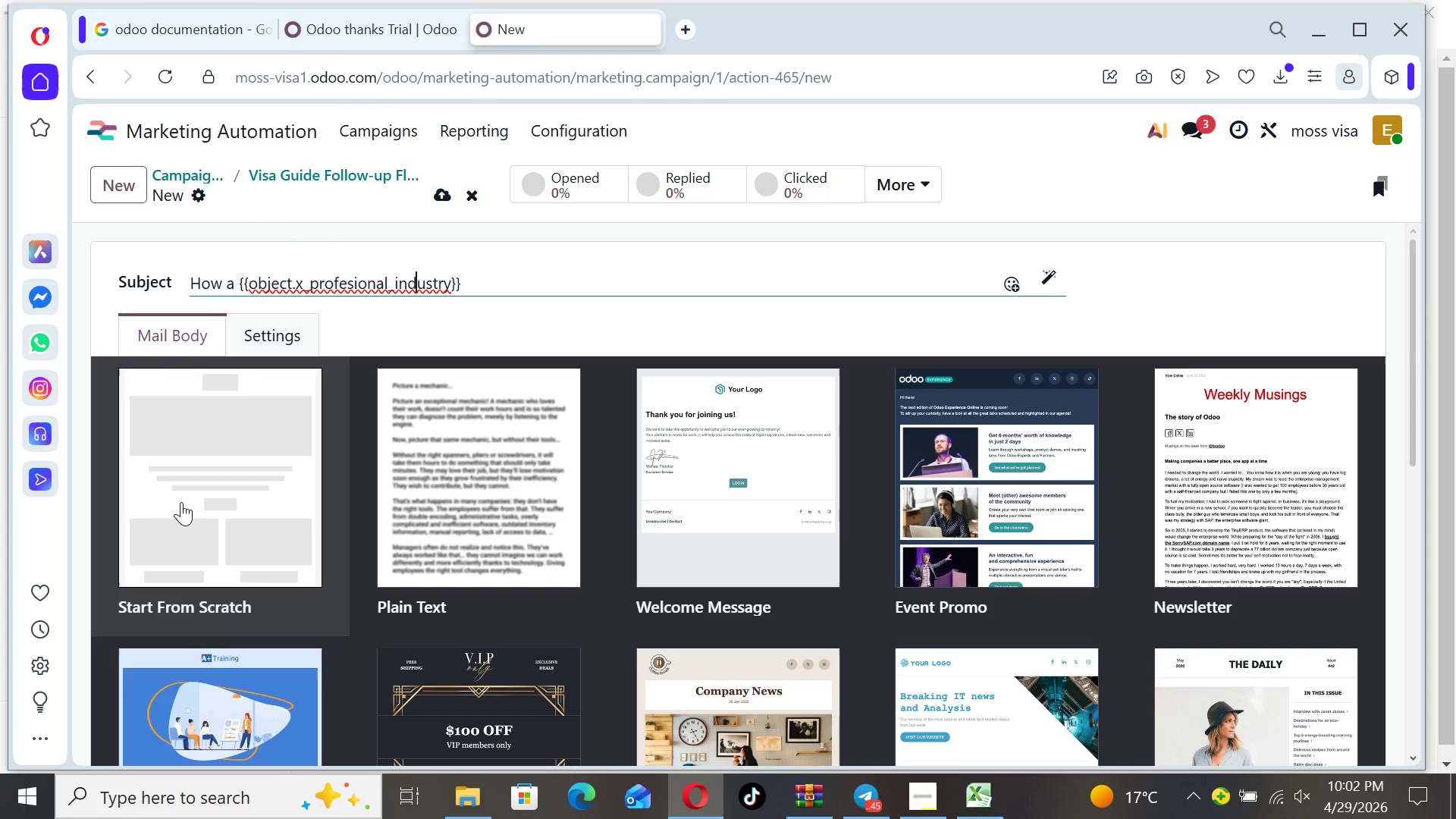 
key(ArrowLeft)
 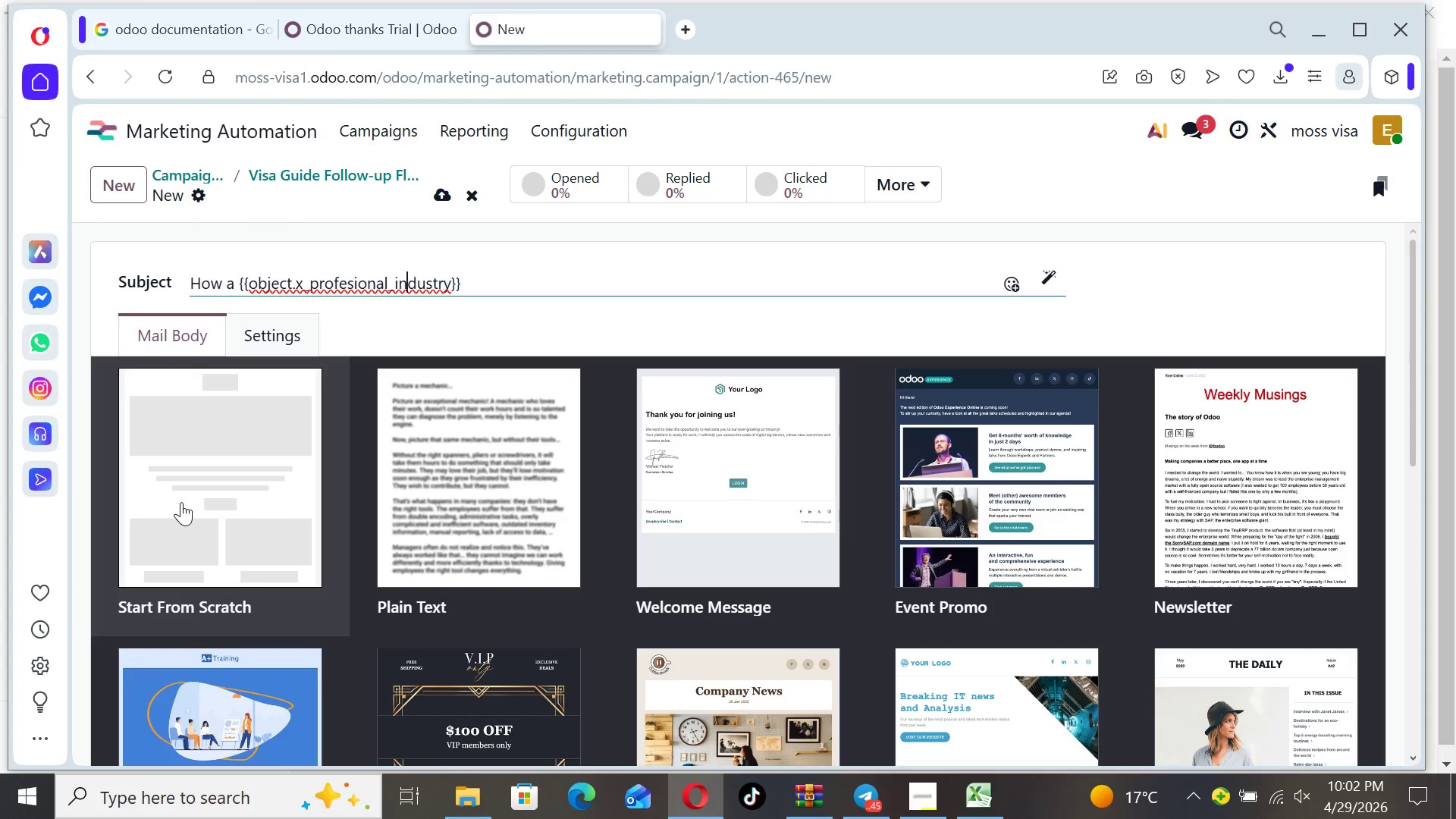 
key(ArrowLeft)
 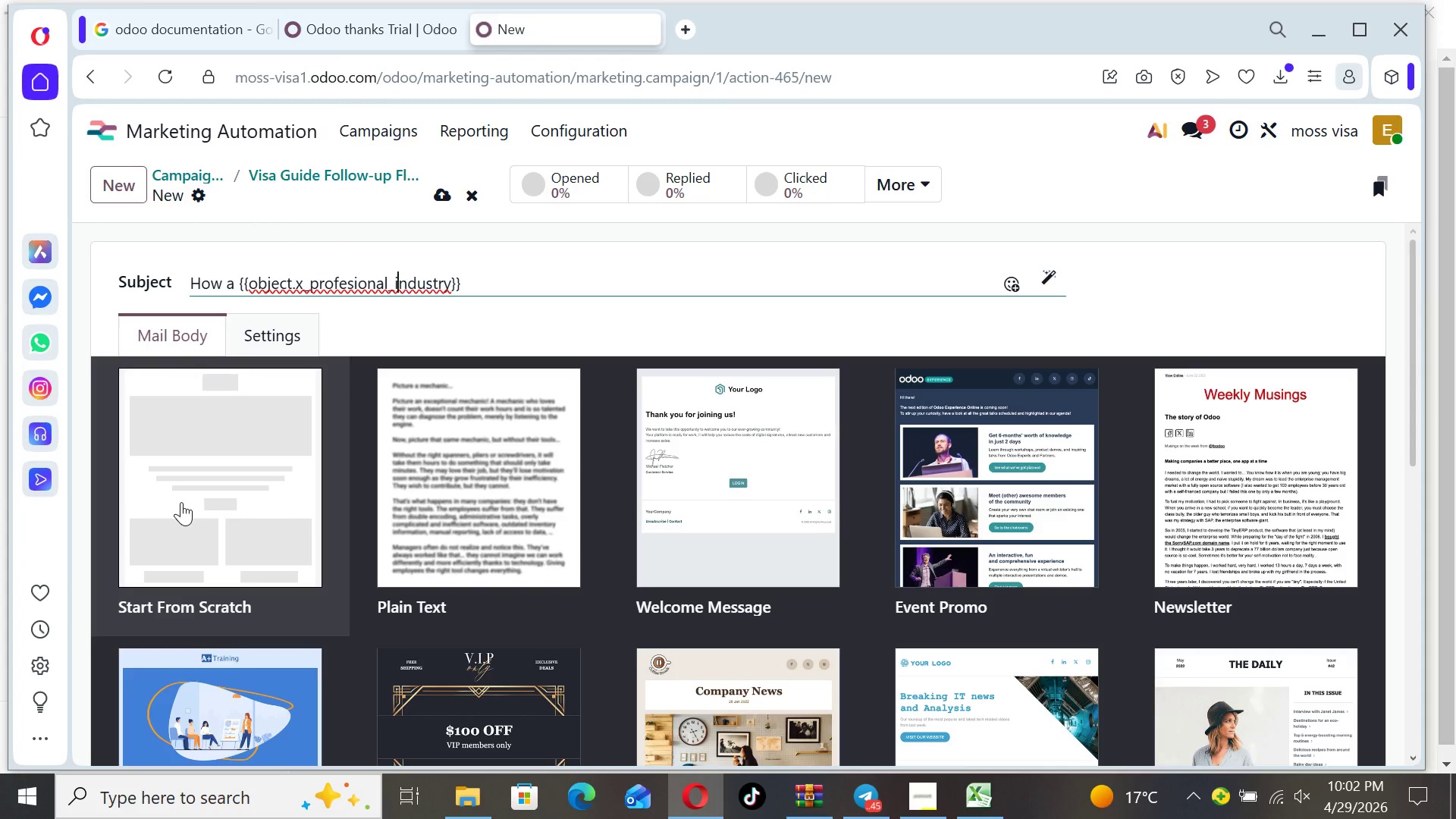 
key(ArrowLeft)
 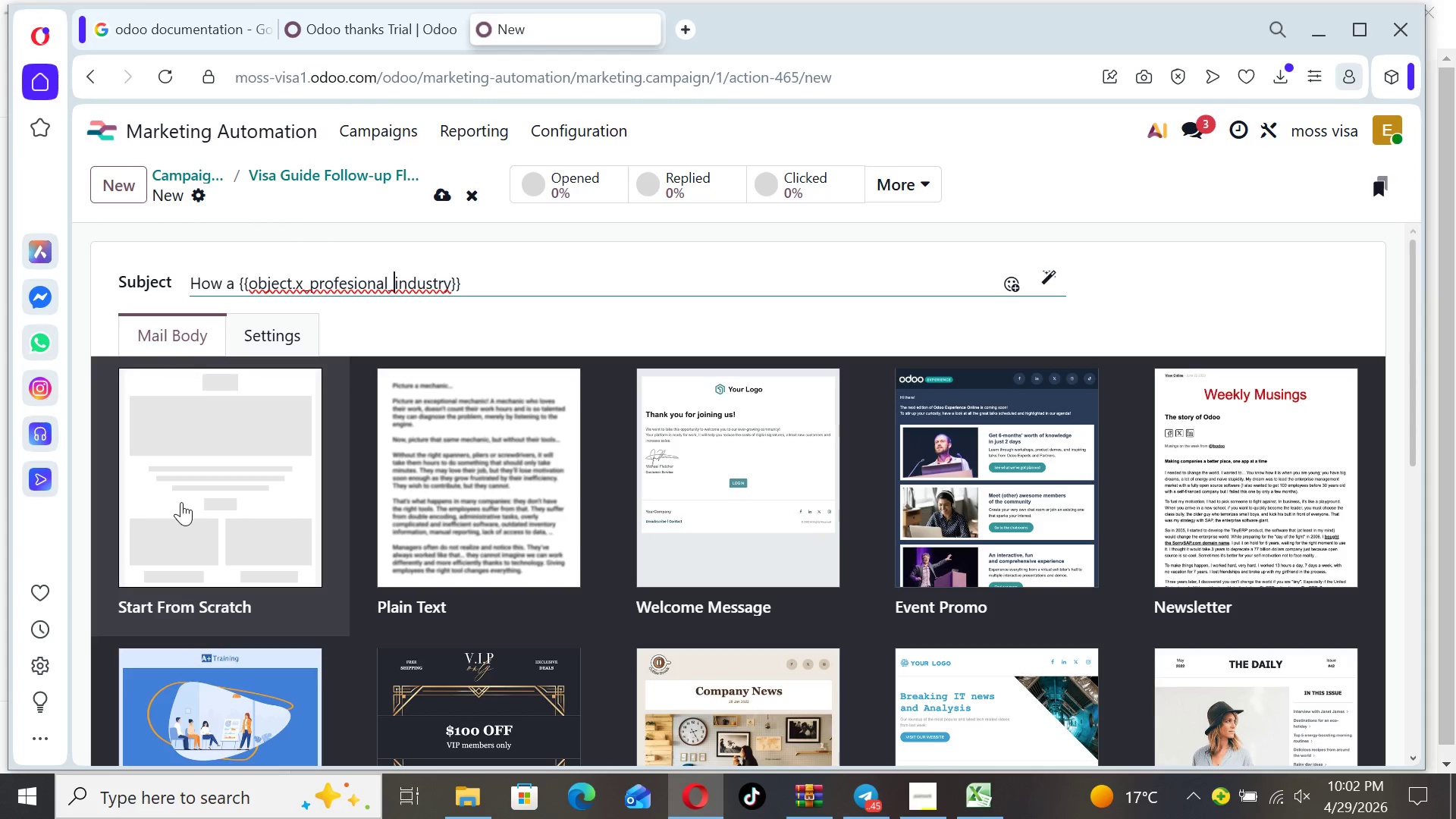 
key(ArrowLeft)
 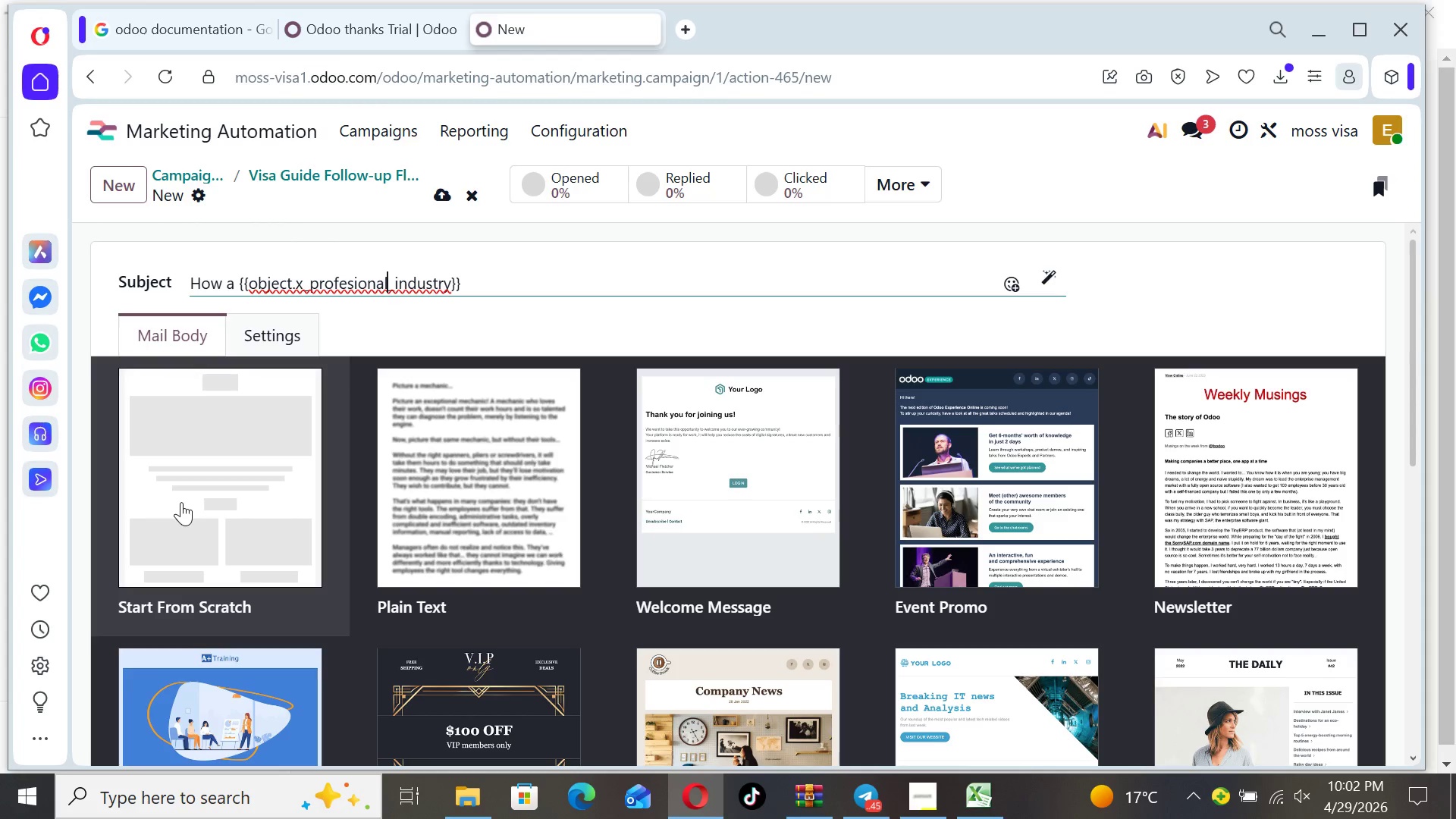 
key(ArrowLeft)
 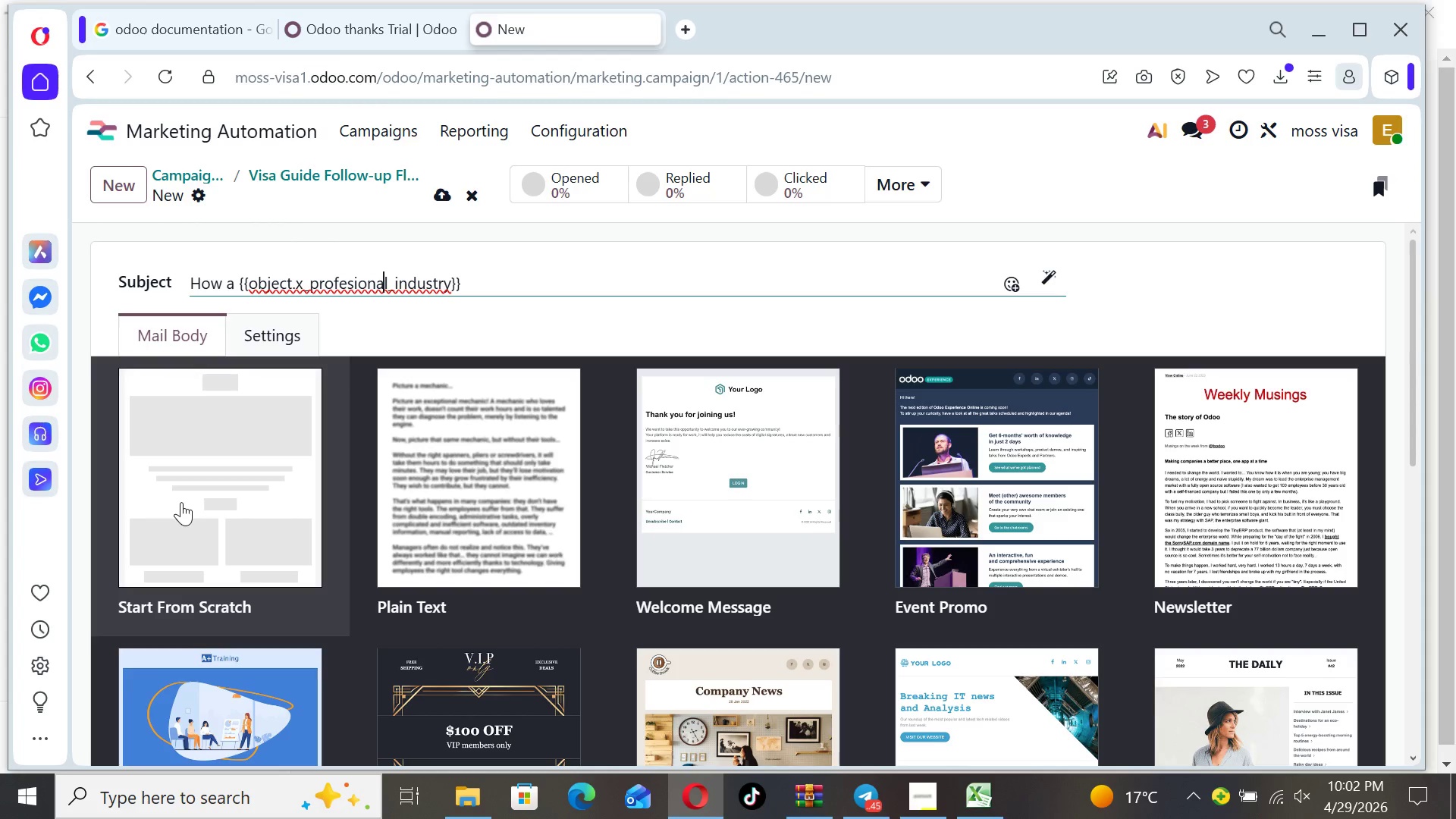 
key(ArrowLeft)
 